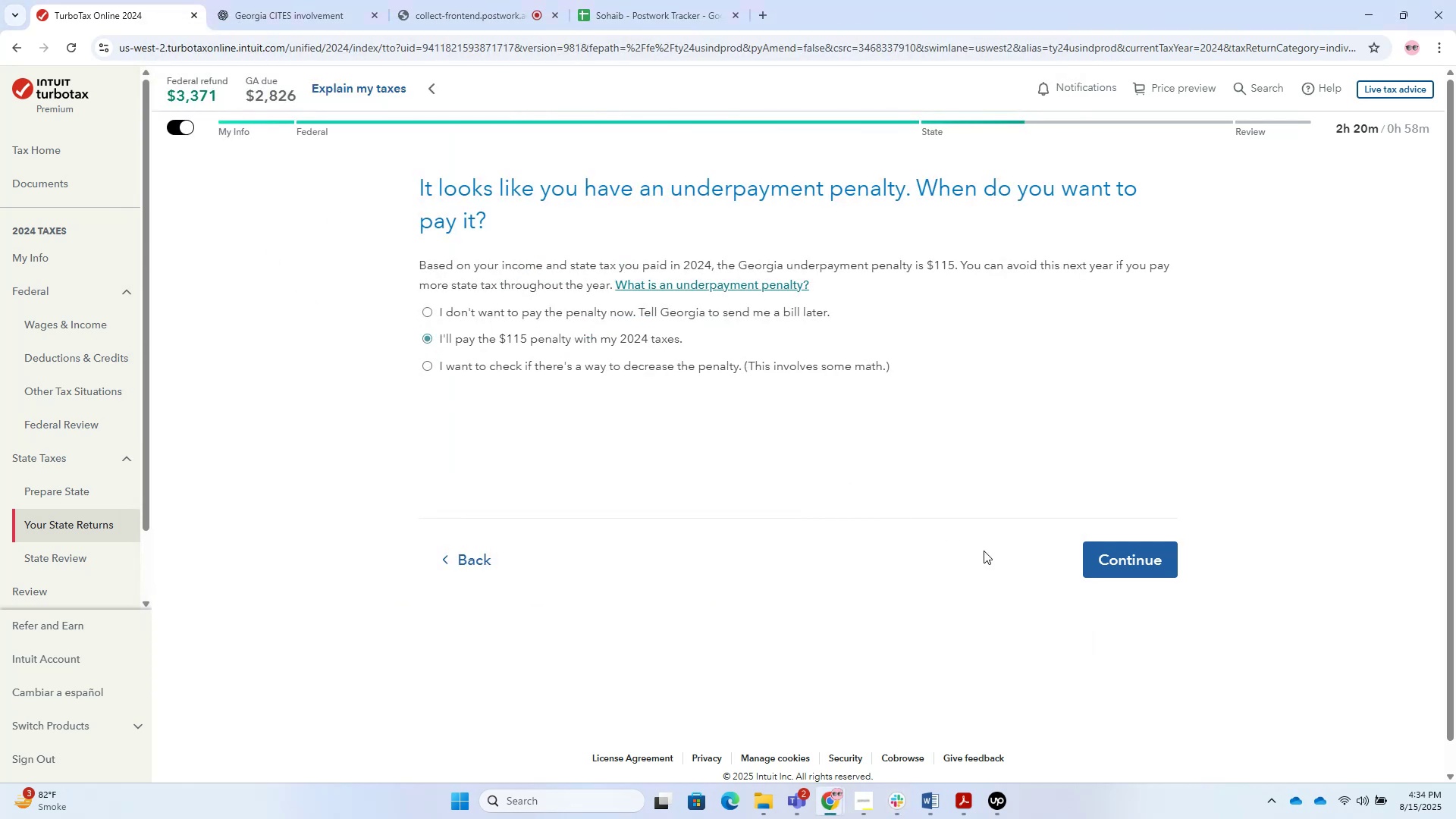 
left_click([1149, 554])
 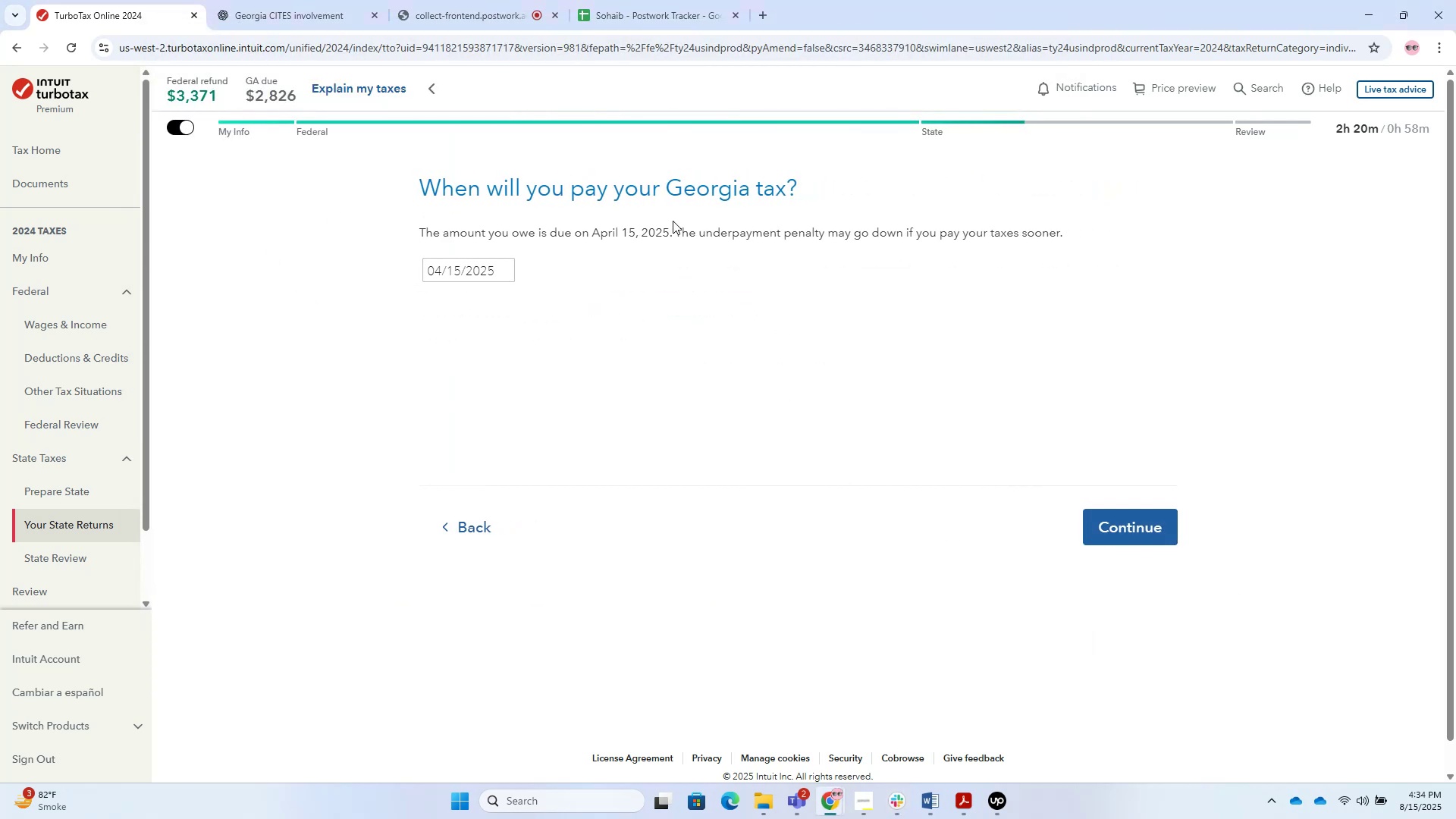 
left_click([1107, 532])
 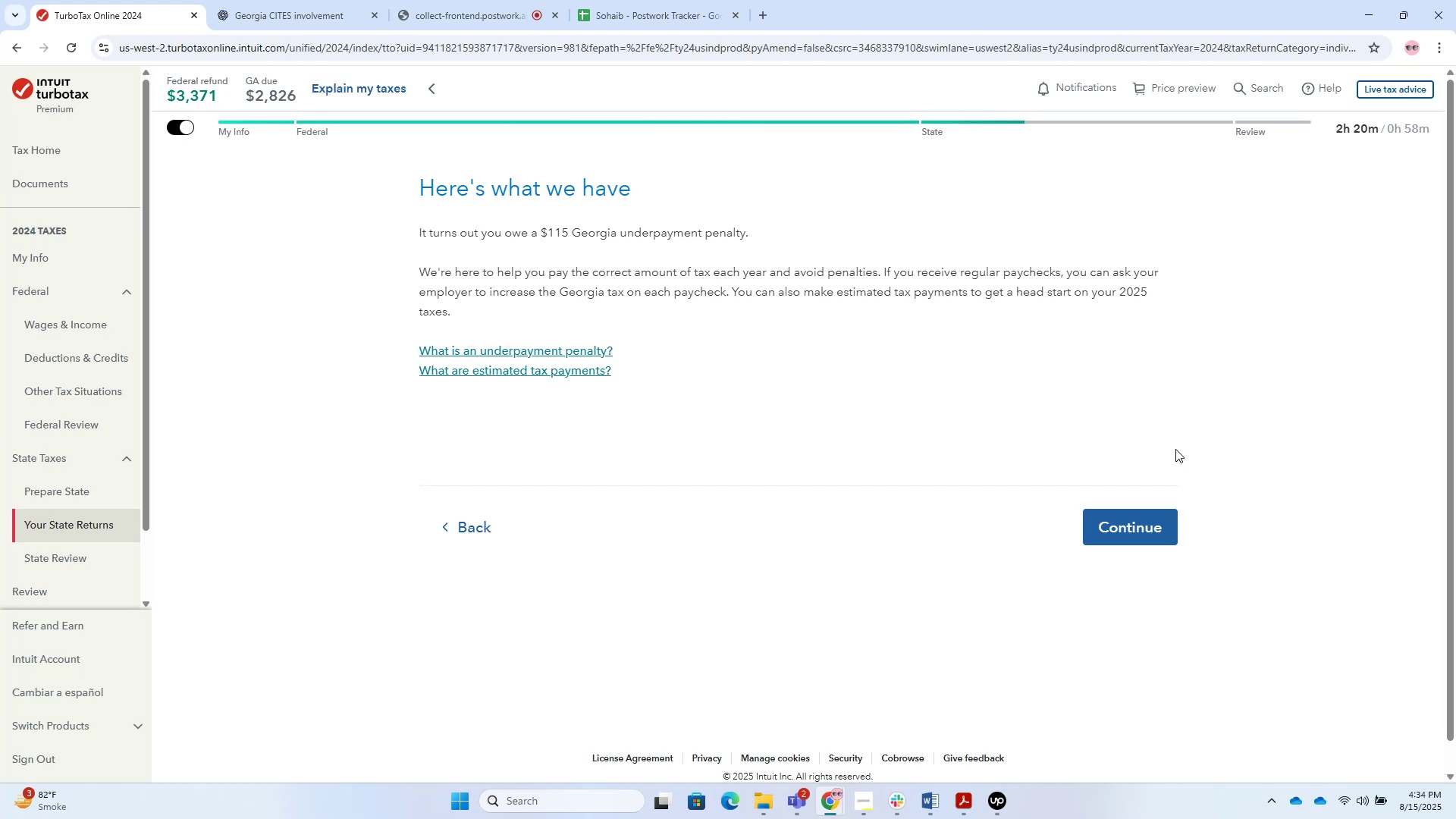 
wait(24.69)
 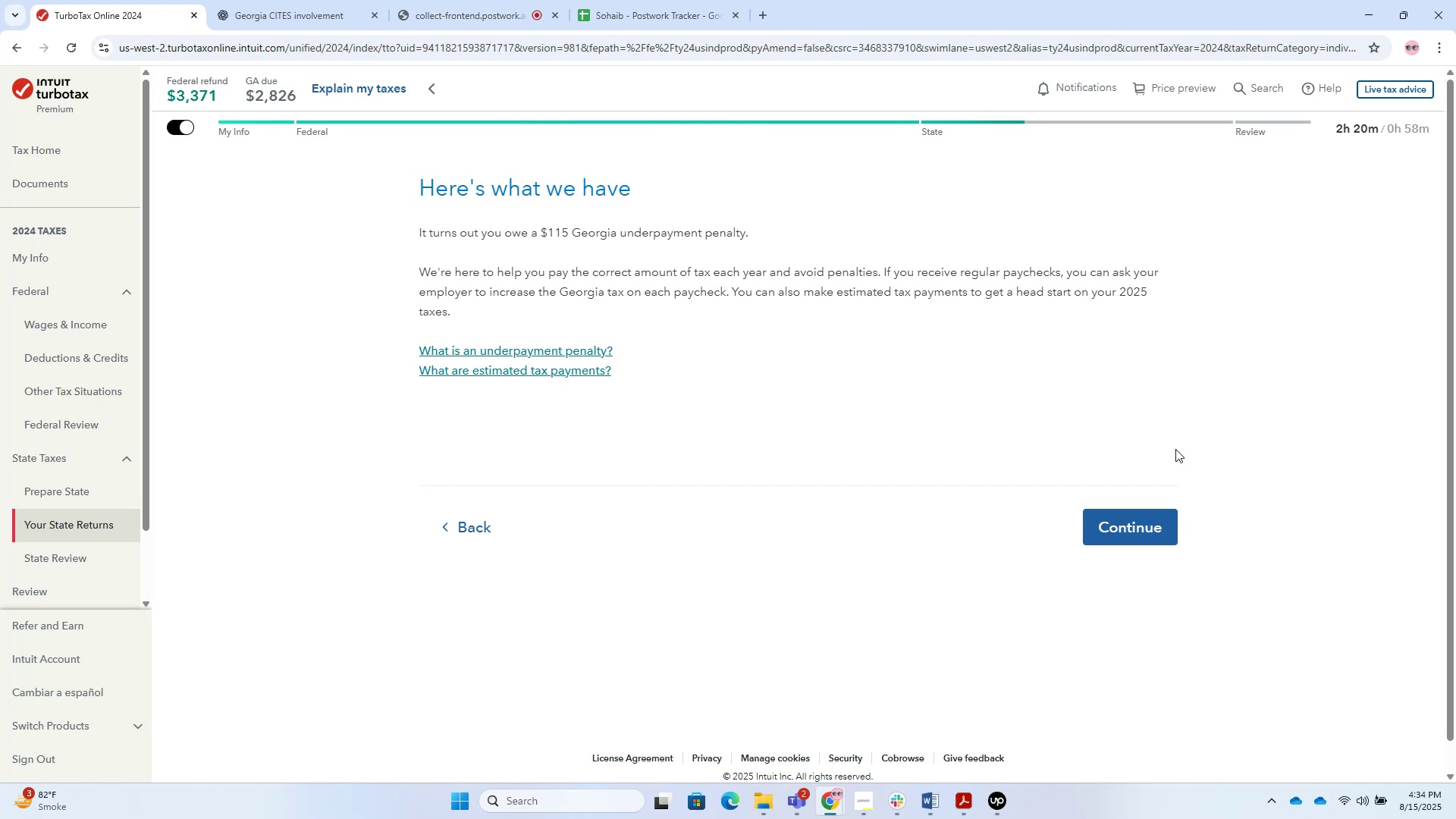 
left_click([1122, 513])
 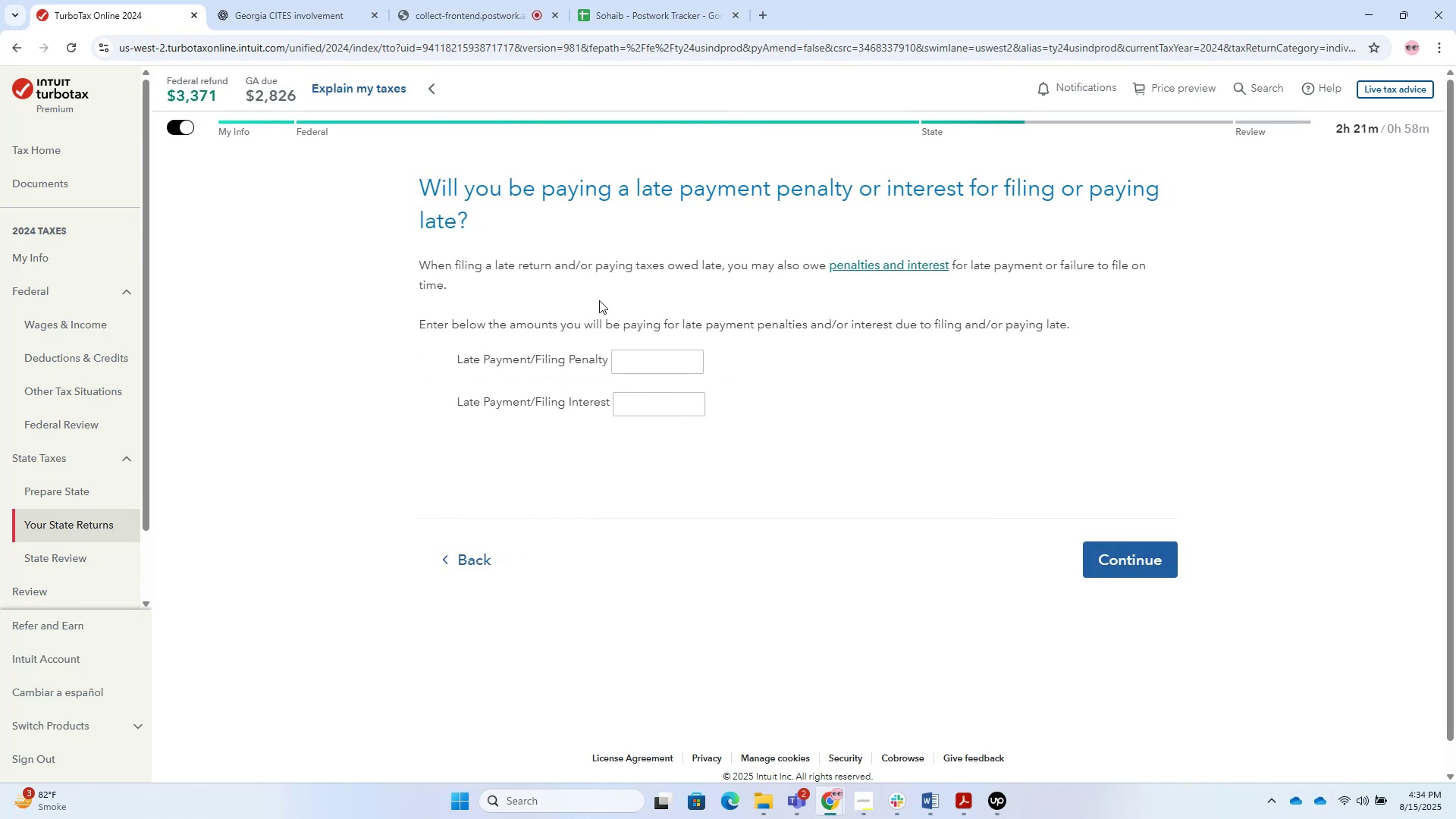 
left_click([679, 369])
 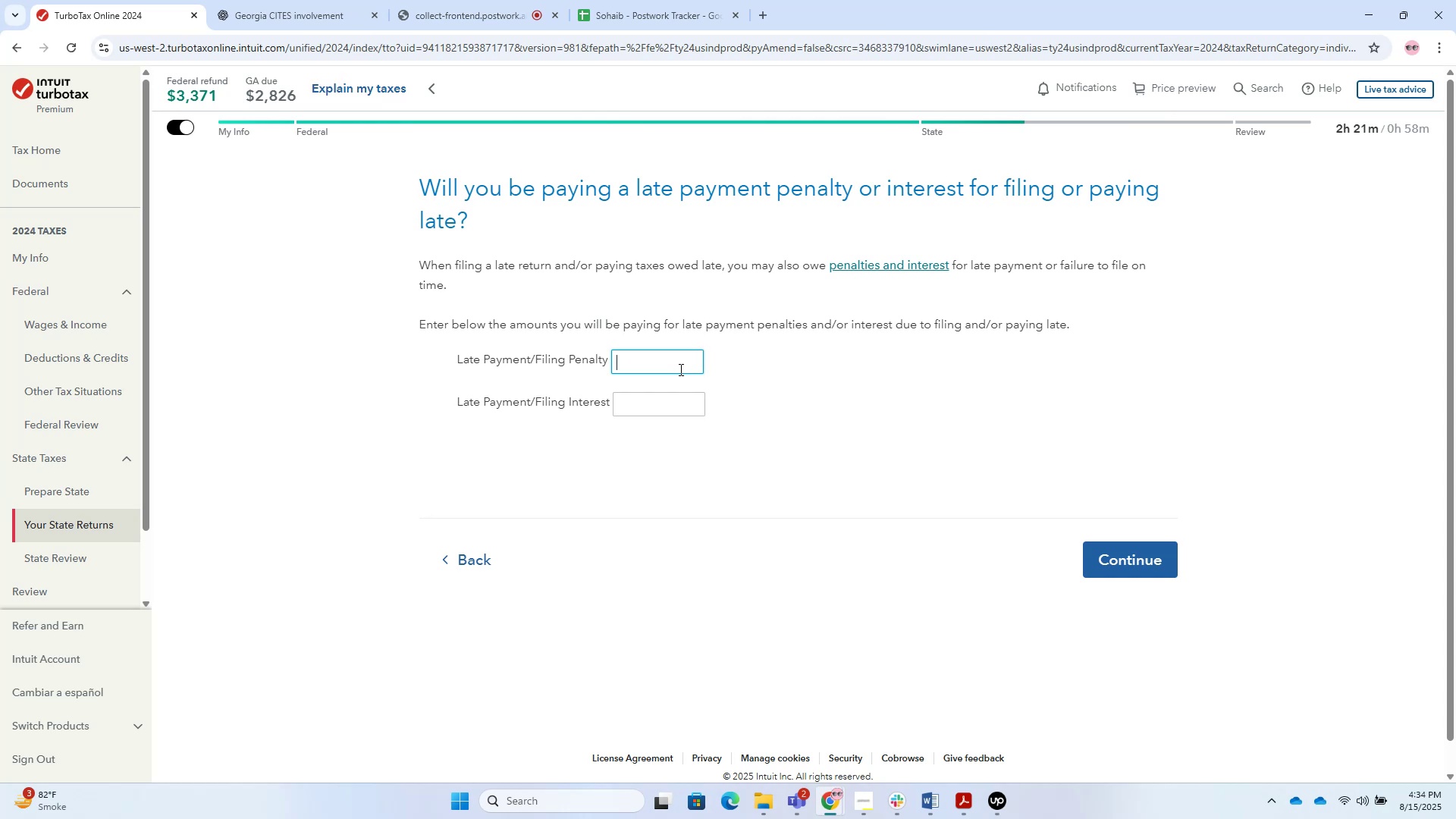 
scroll: coordinate [580, 479], scroll_direction: up, amount: 2.0
 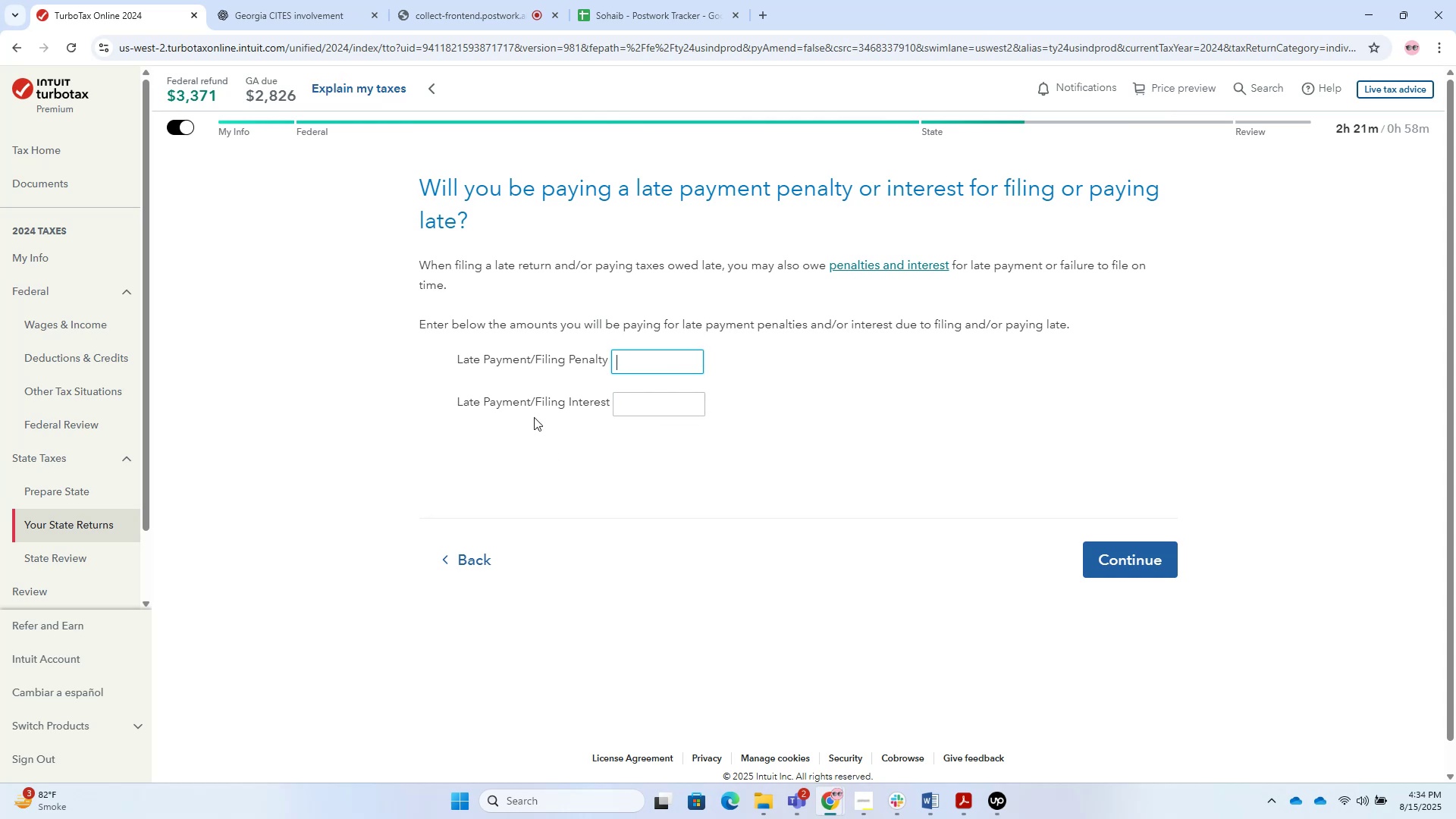 
hold_key(key=ShiftLeft, duration=0.93)
 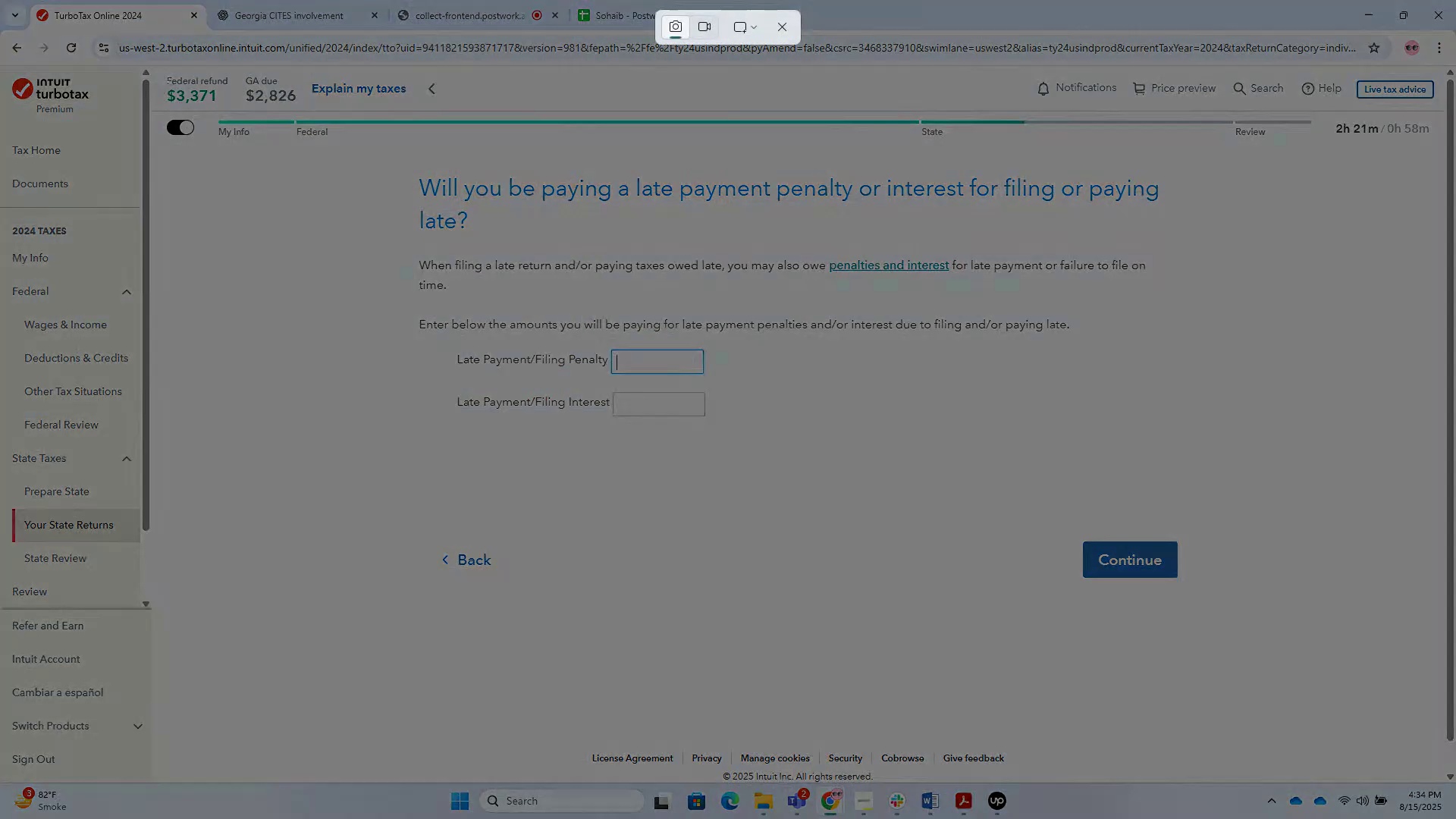 
hold_key(key=MetaLeft, duration=0.78)
 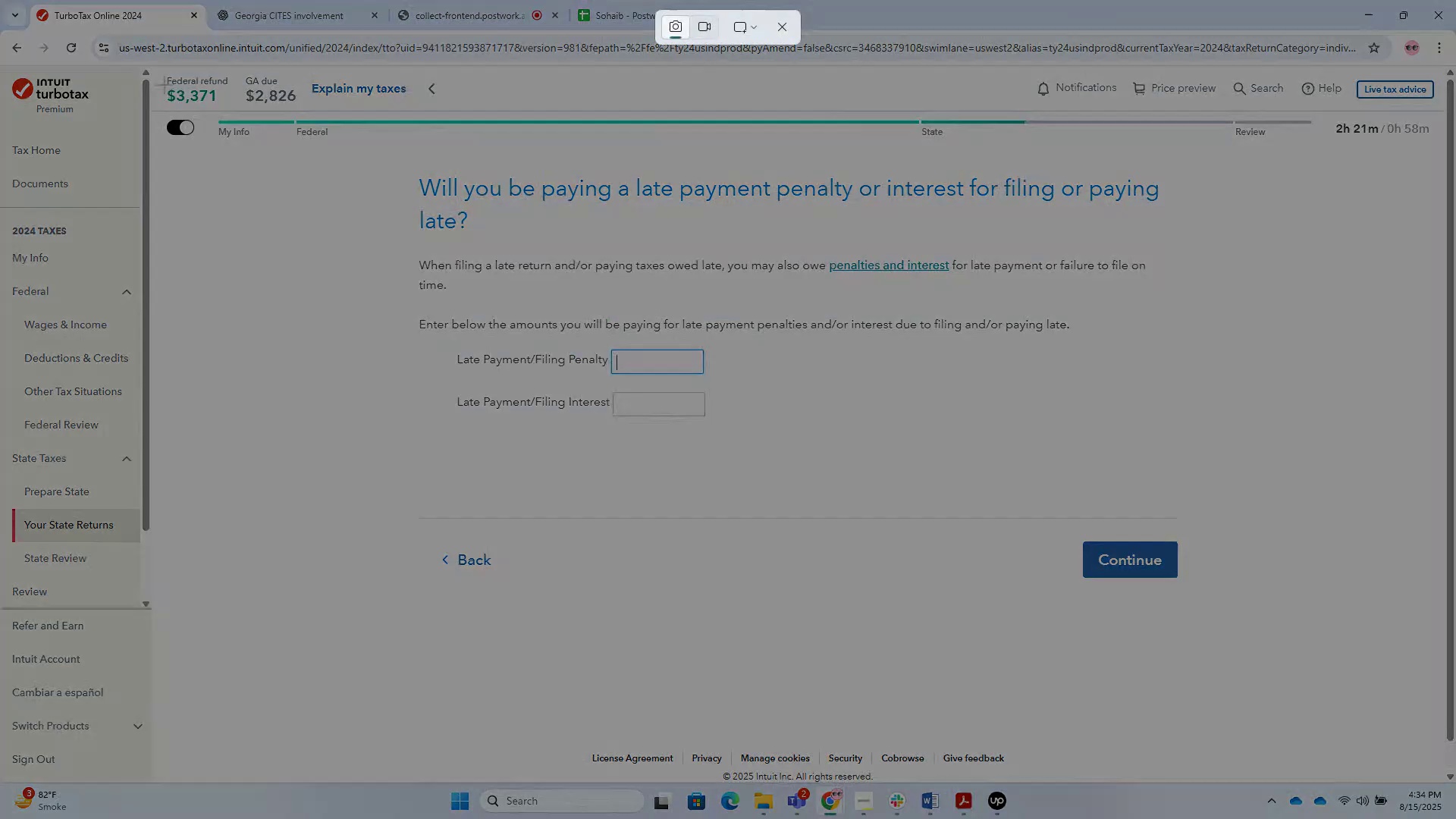 
hold_key(key=S, duration=0.6)
 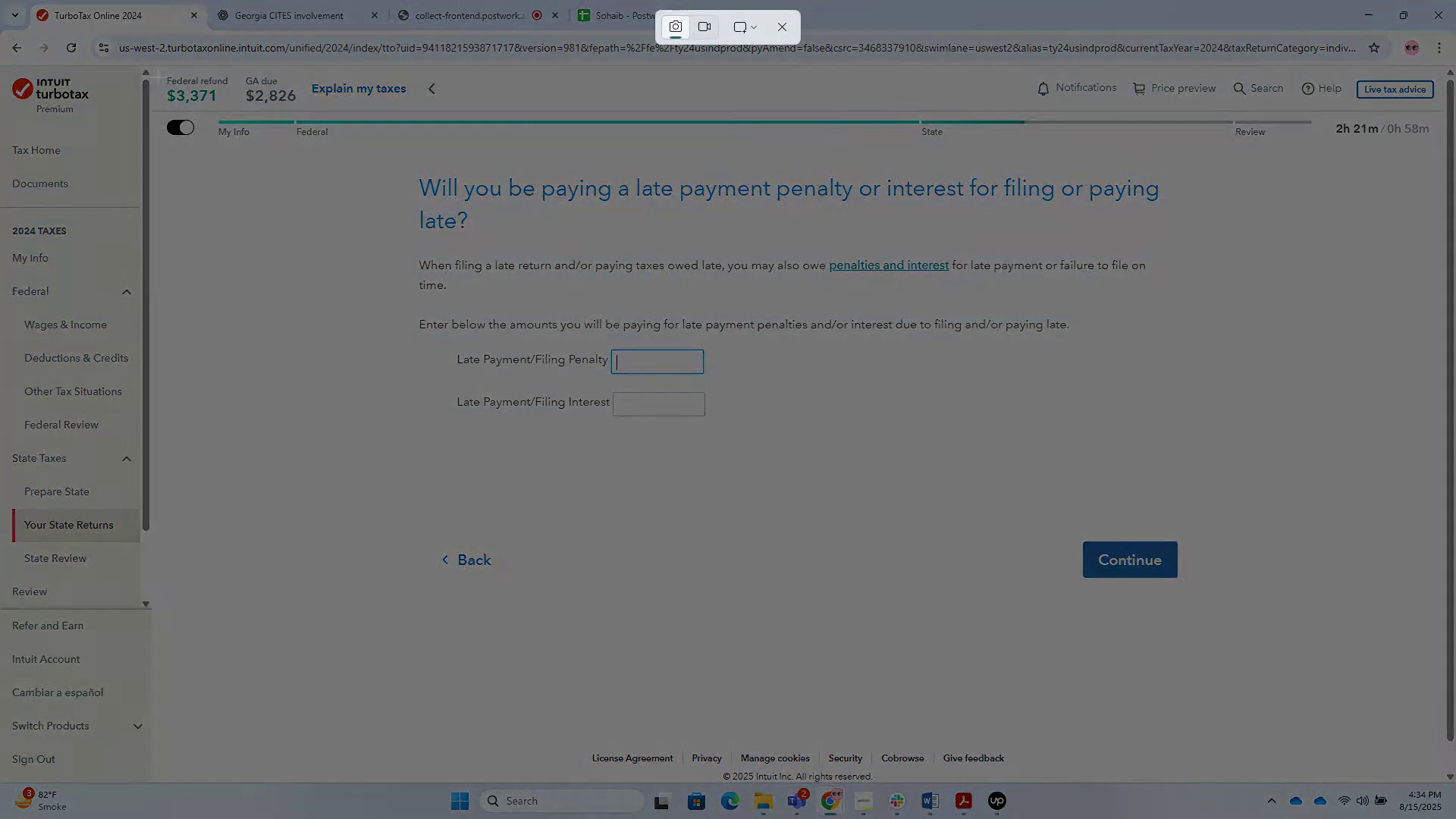 
left_click_drag(start_coordinate=[138, 59], to_coordinate=[1455, 809])
 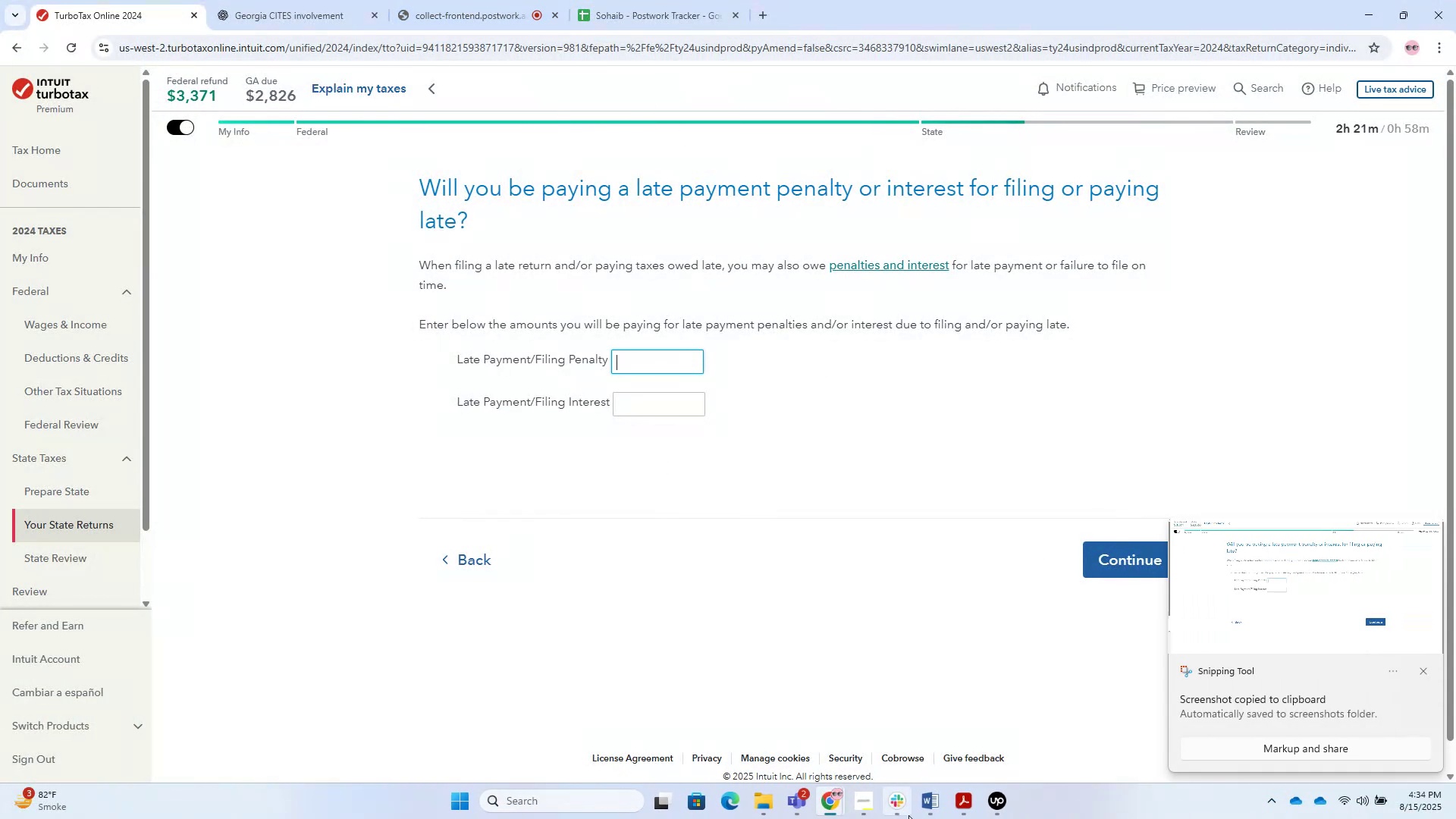 
left_click([840, 786])
 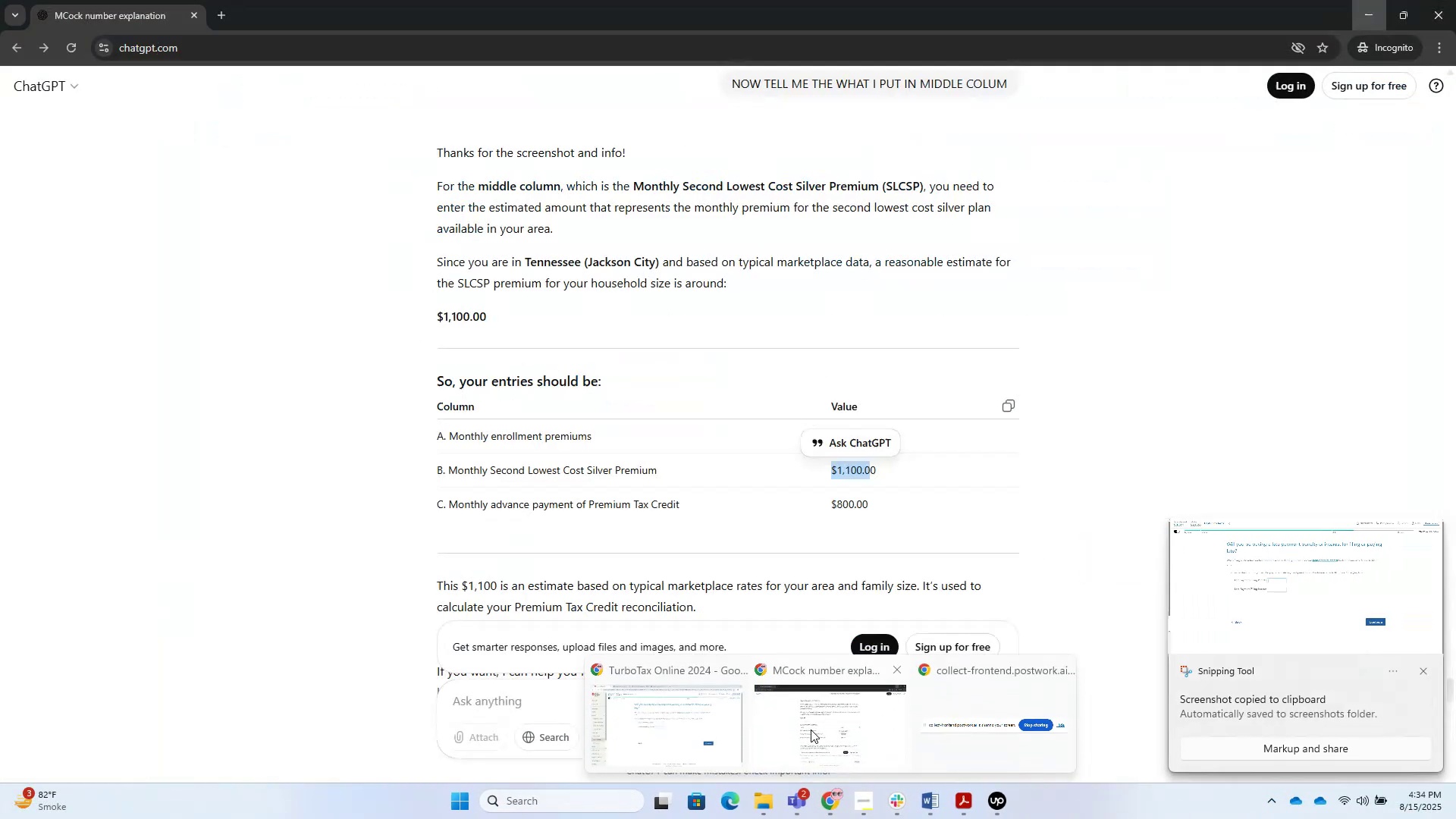 
left_click([811, 730])
 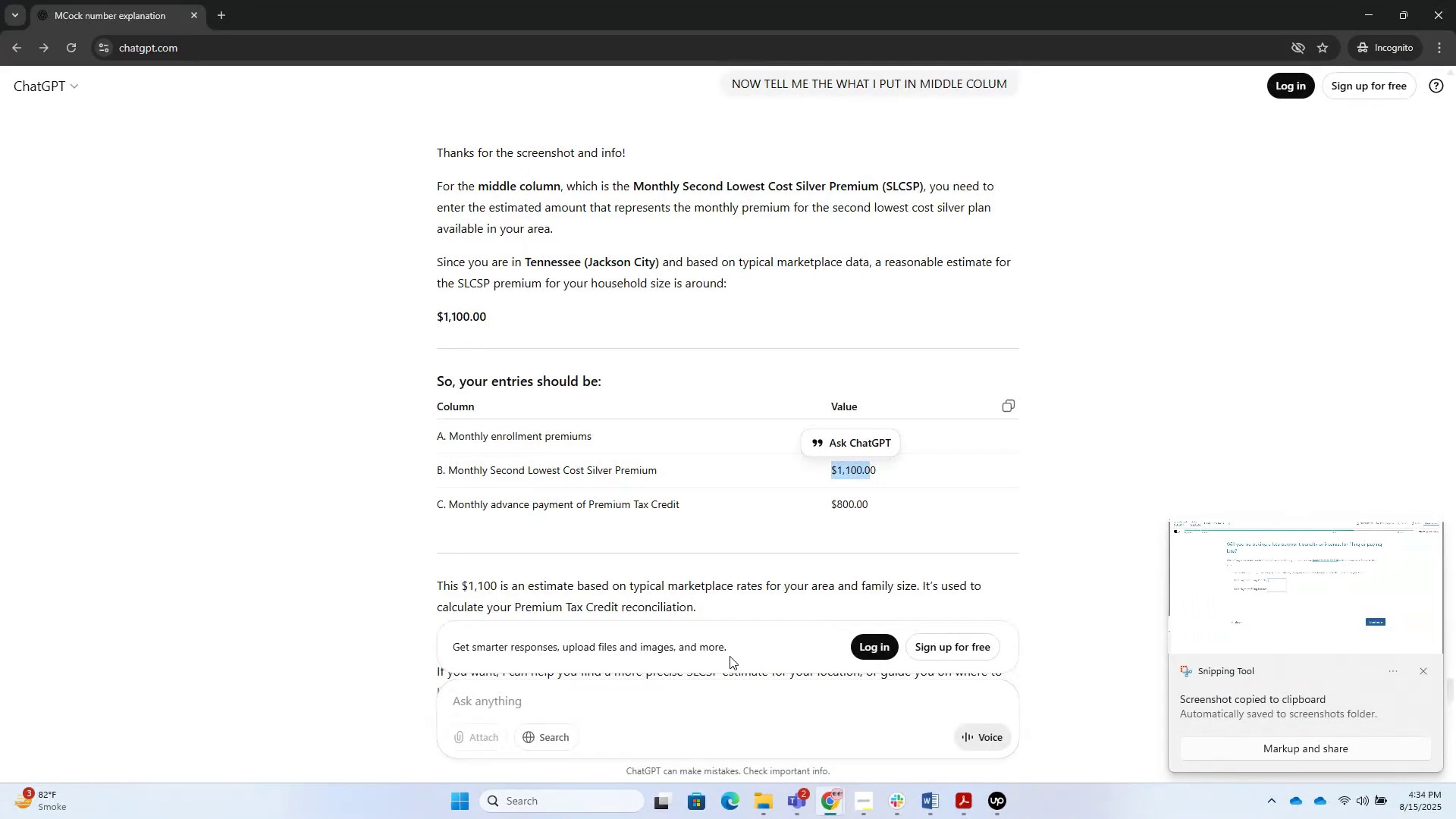 
left_click([732, 682])
 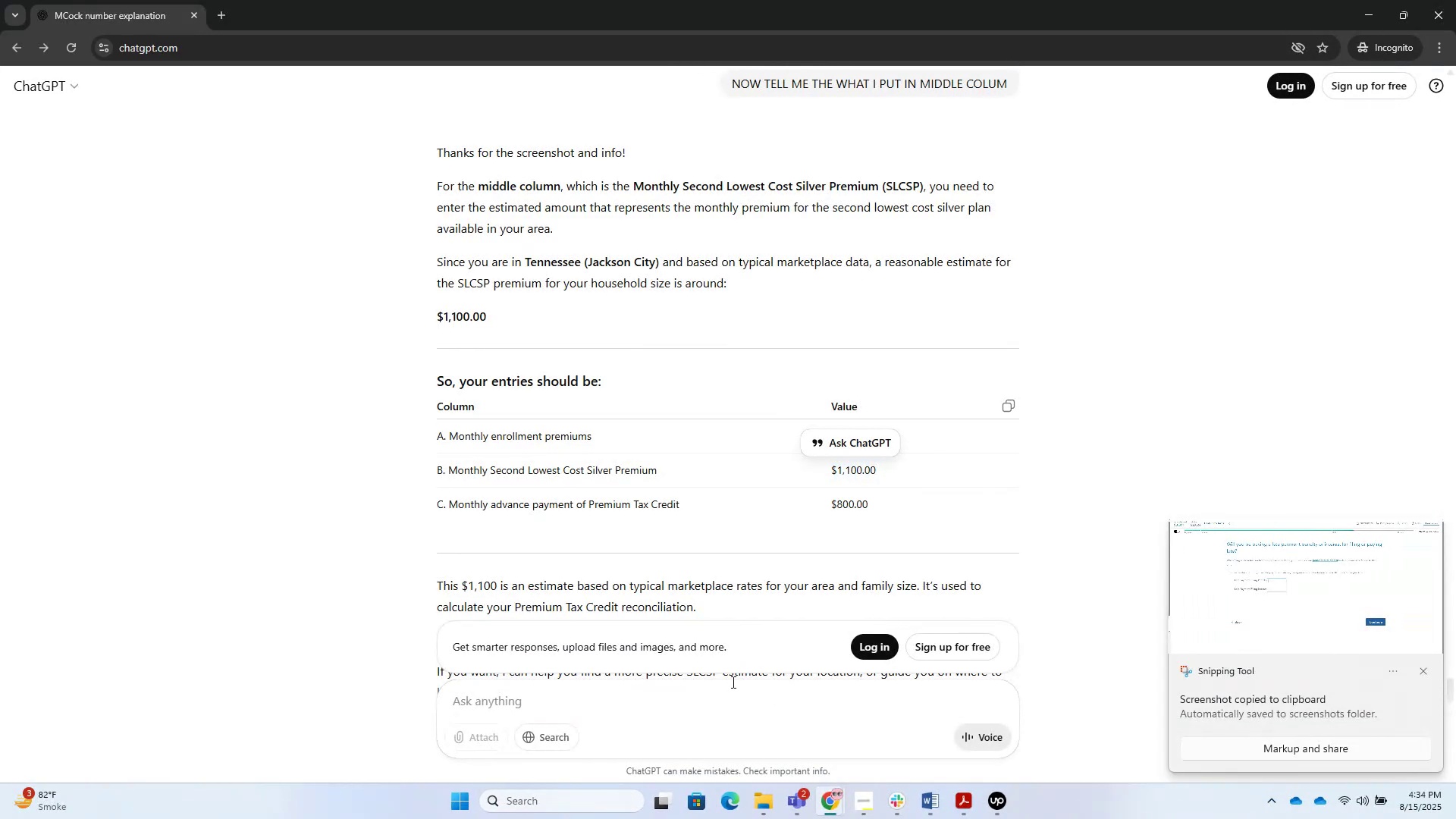 
key(Control+V)
 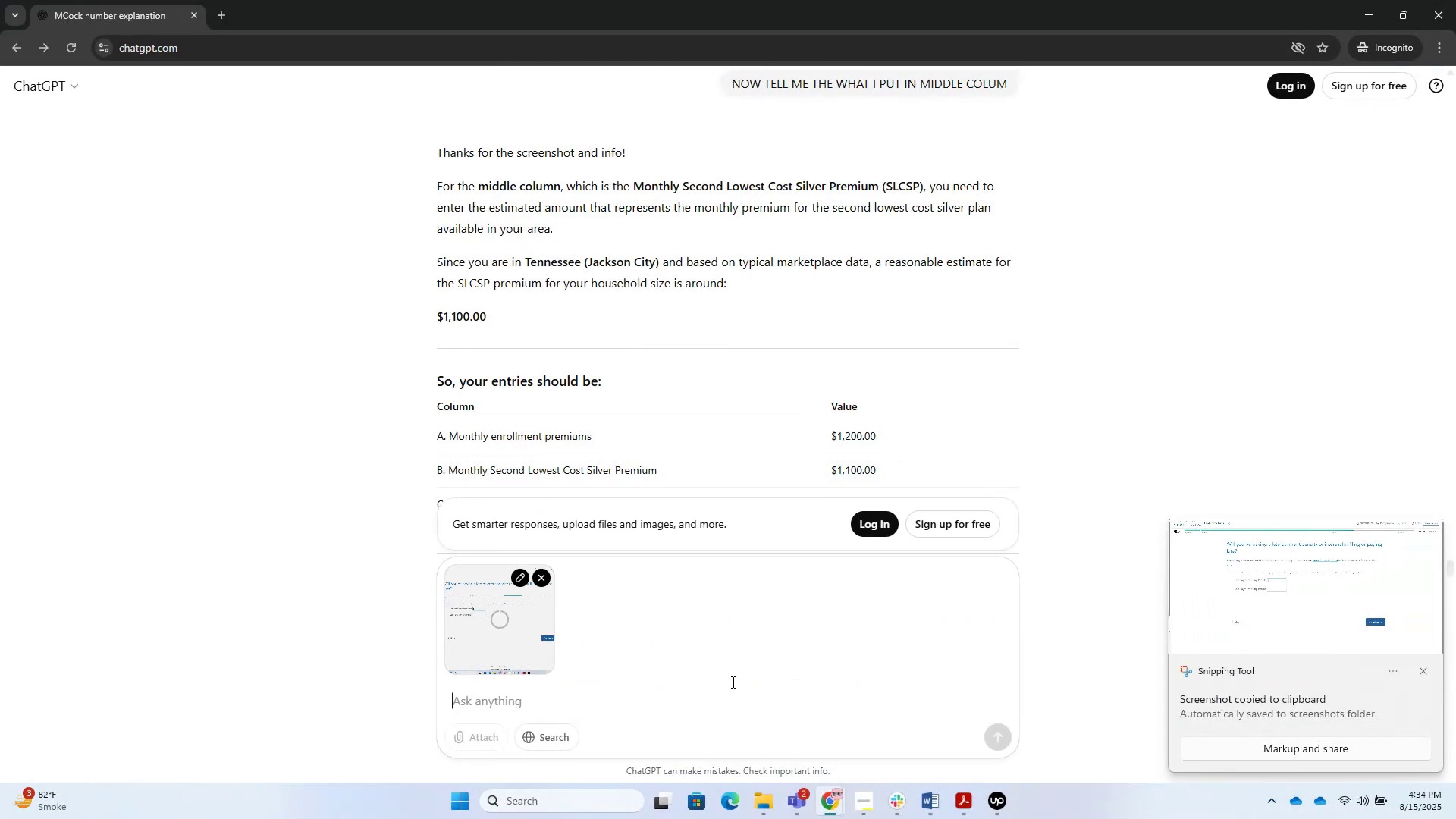 
key(NumpadEnter)
 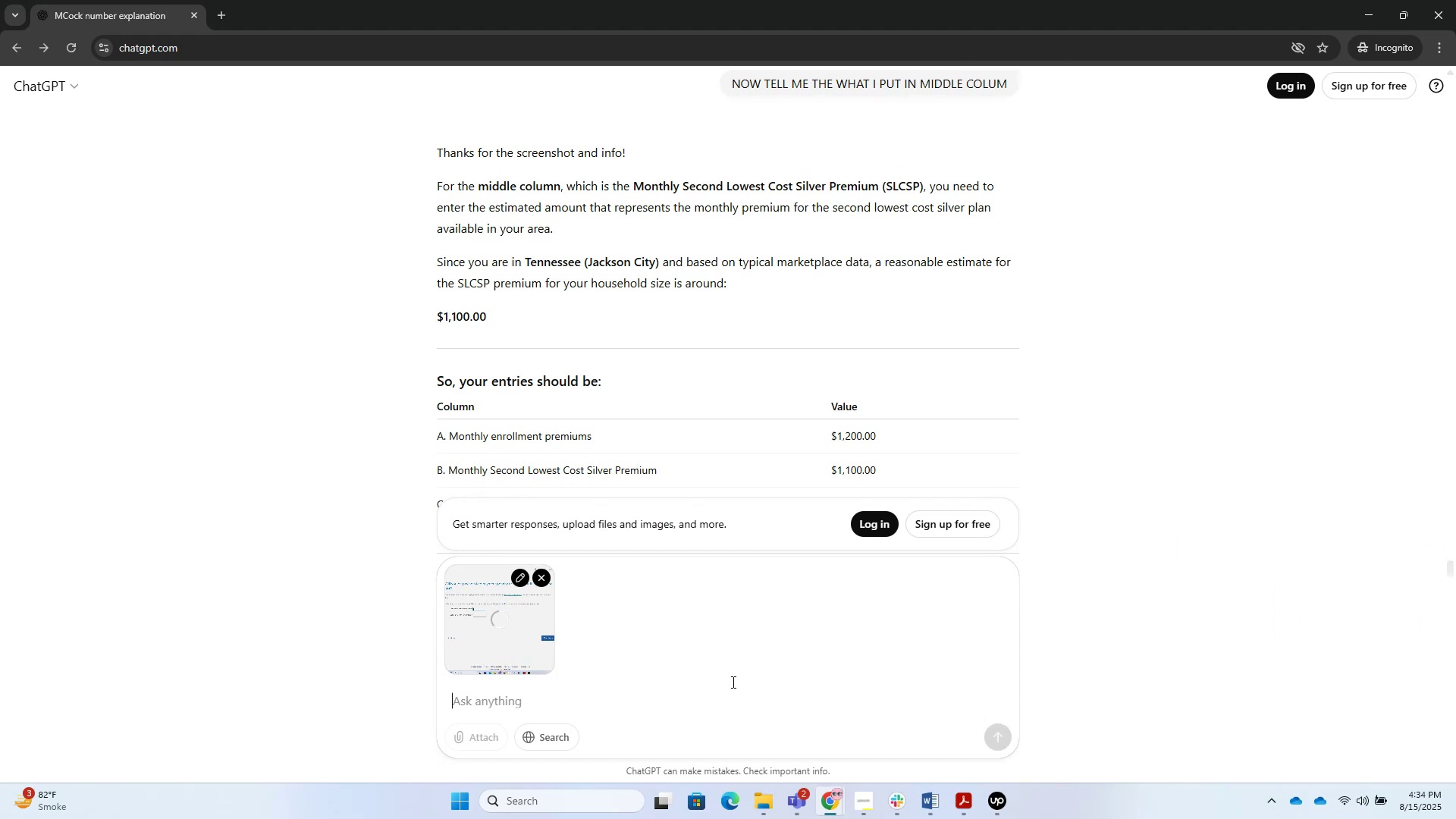 
key(NumpadEnter)
 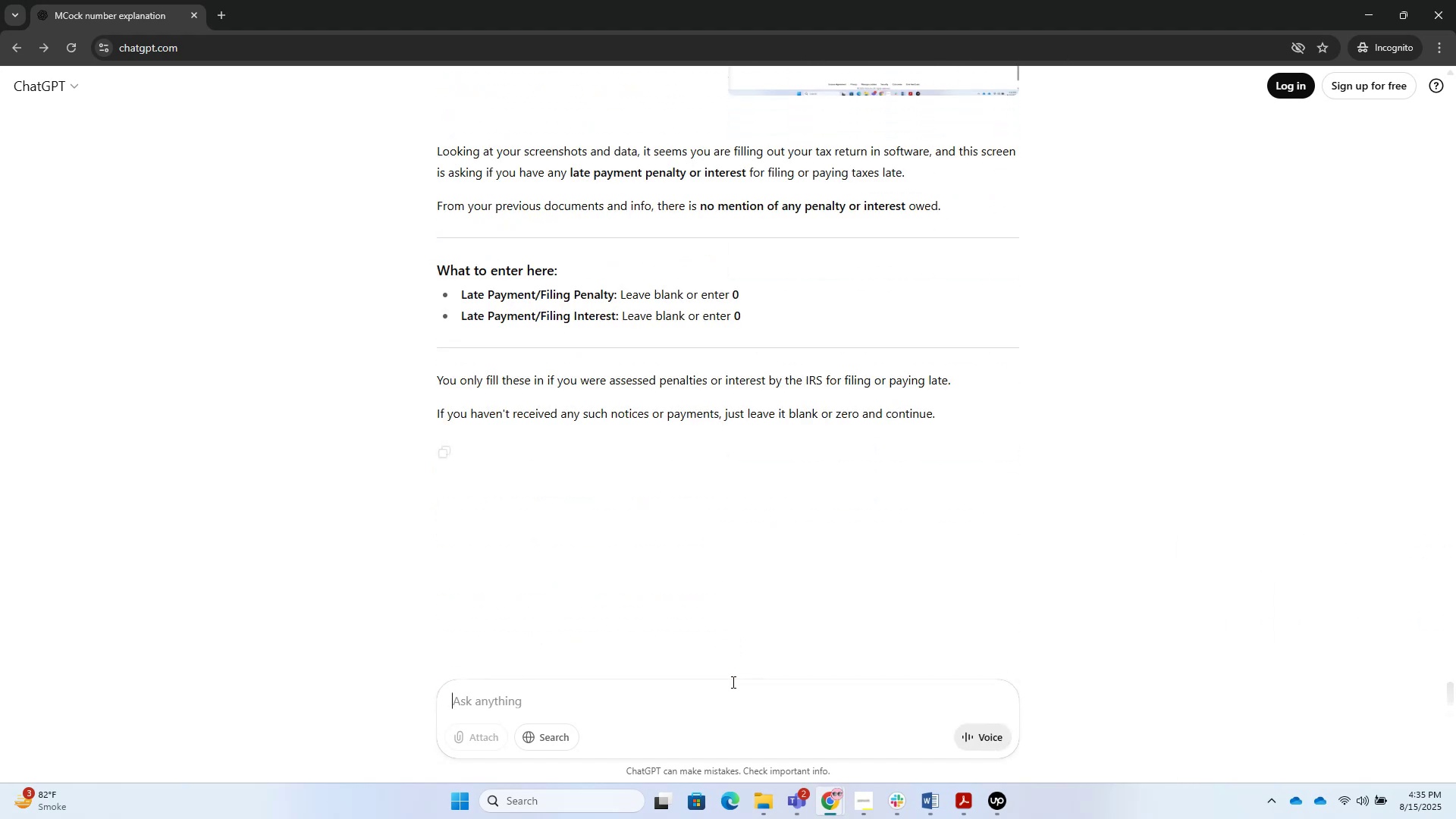 
wait(10.79)
 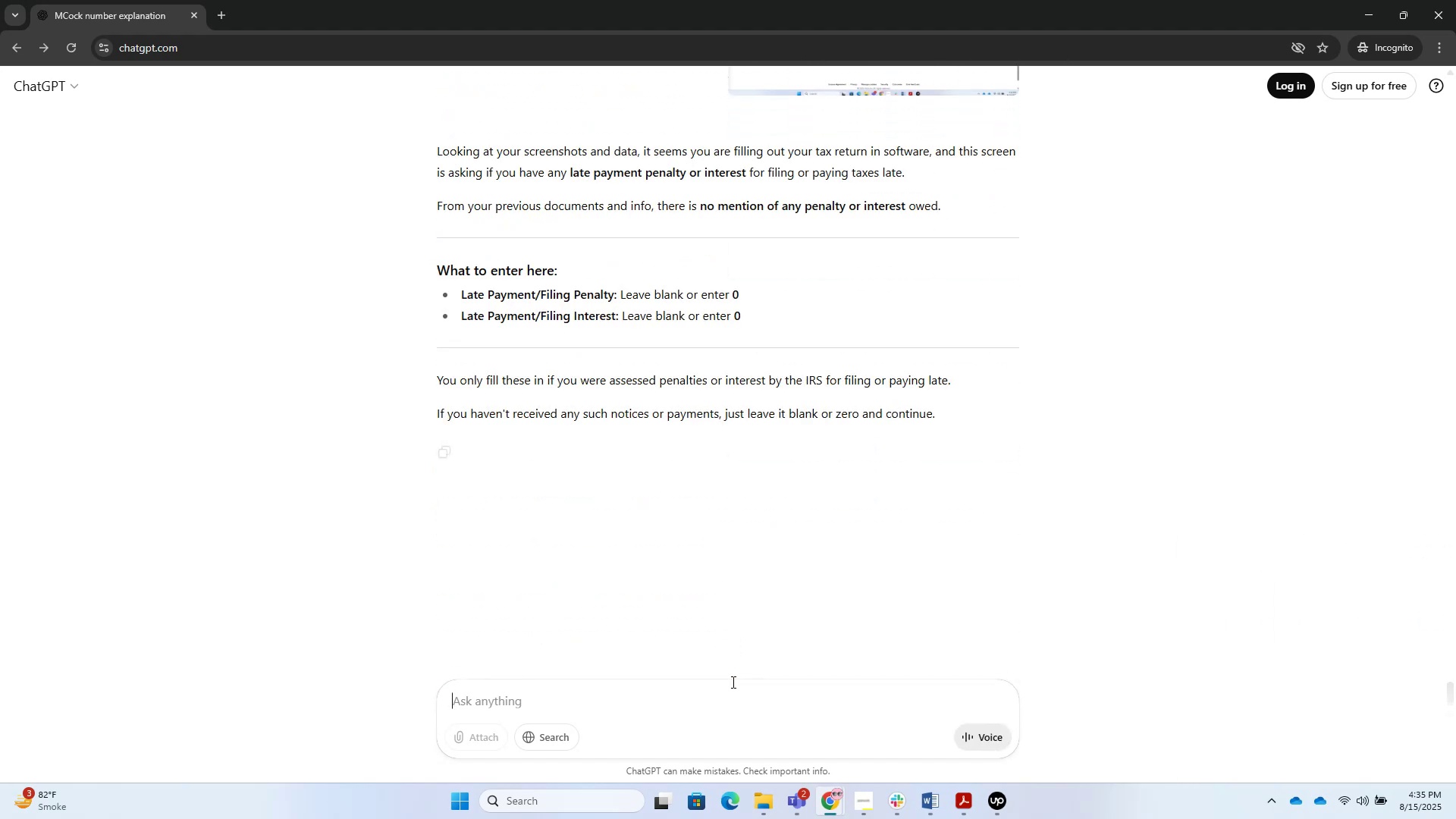 
left_click_drag(start_coordinate=[1345, 5], to_coordinate=[1357, 5])
 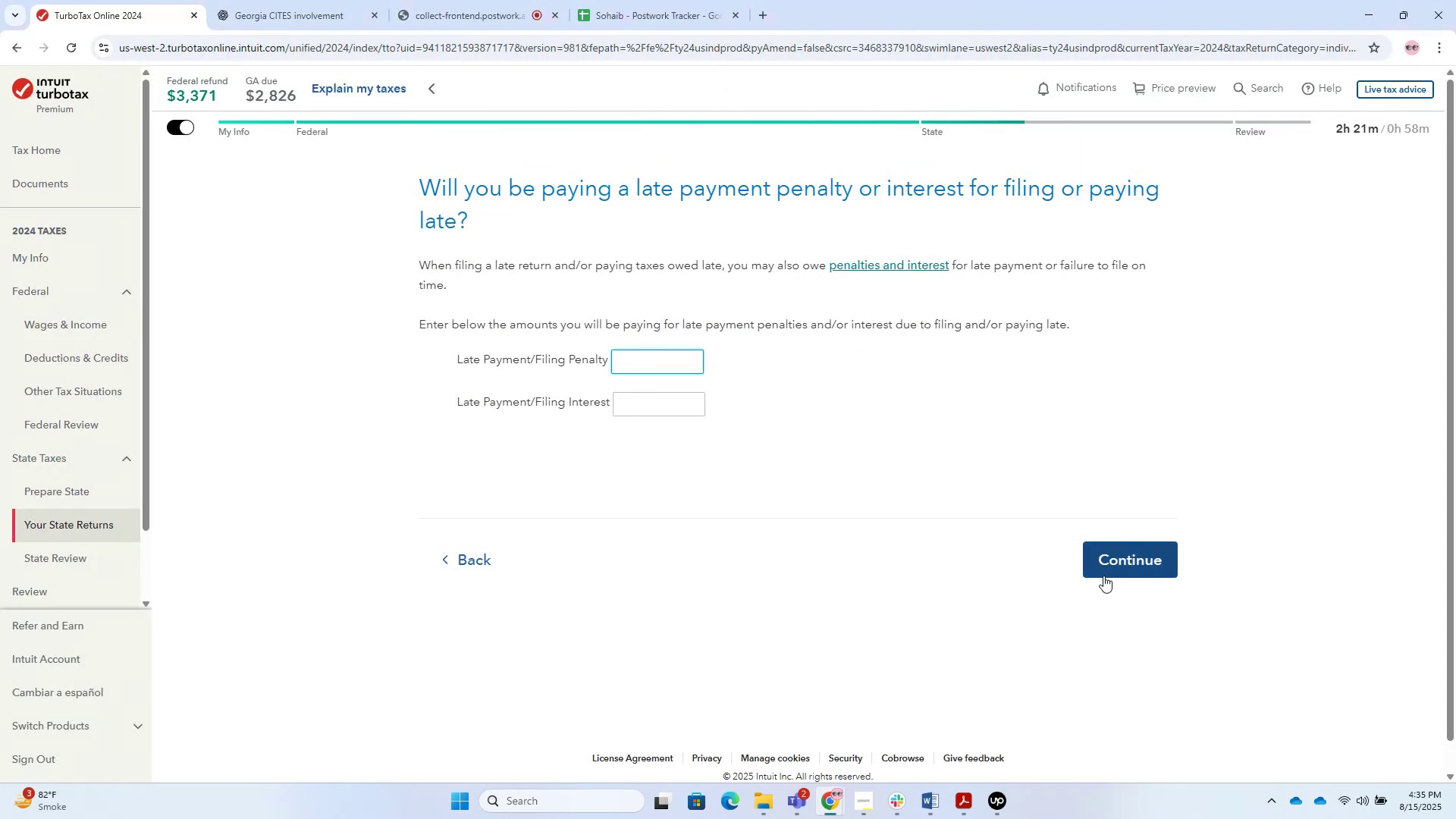 
key(Numpad0)
 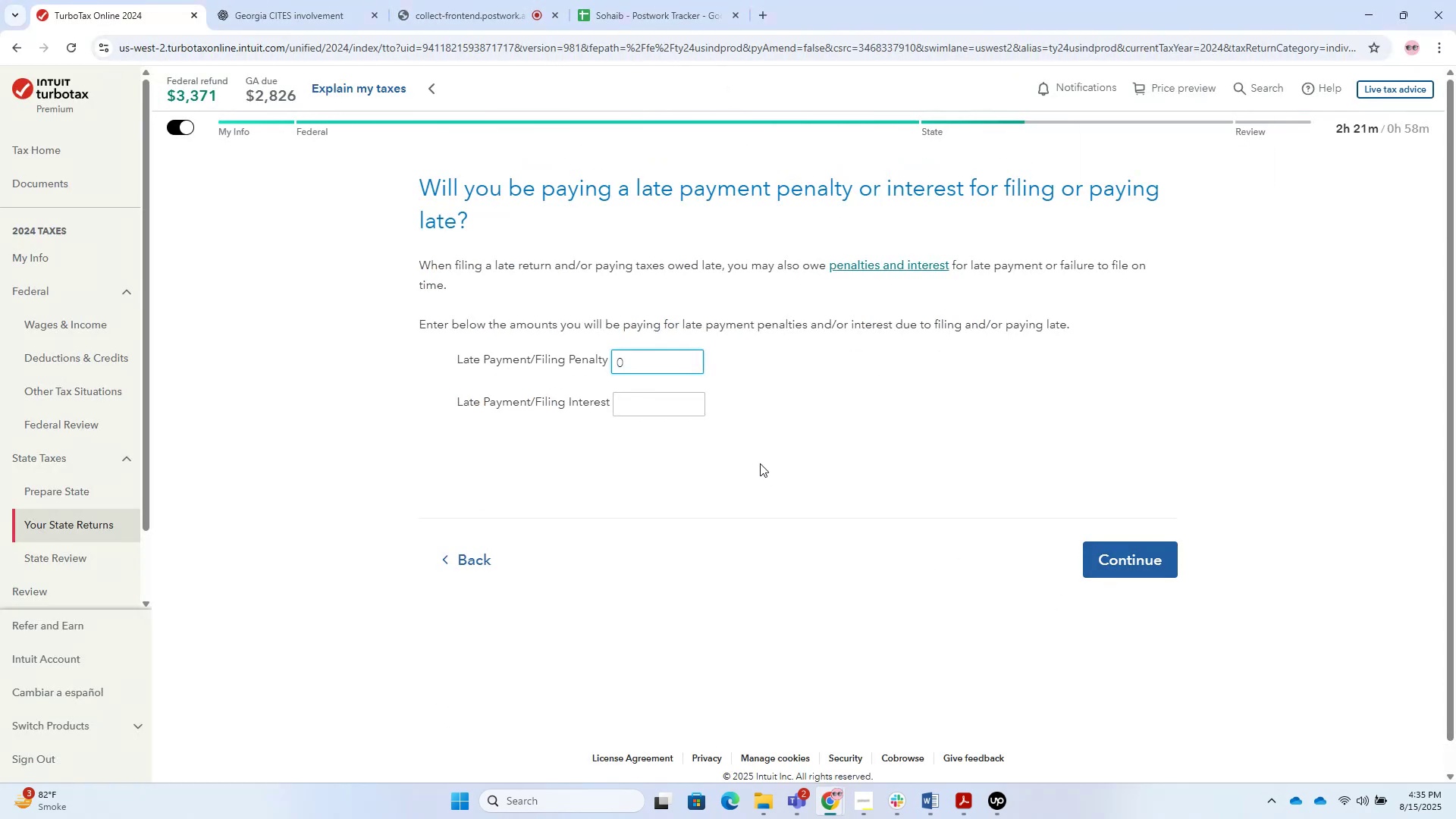 
left_click([647, 406])
 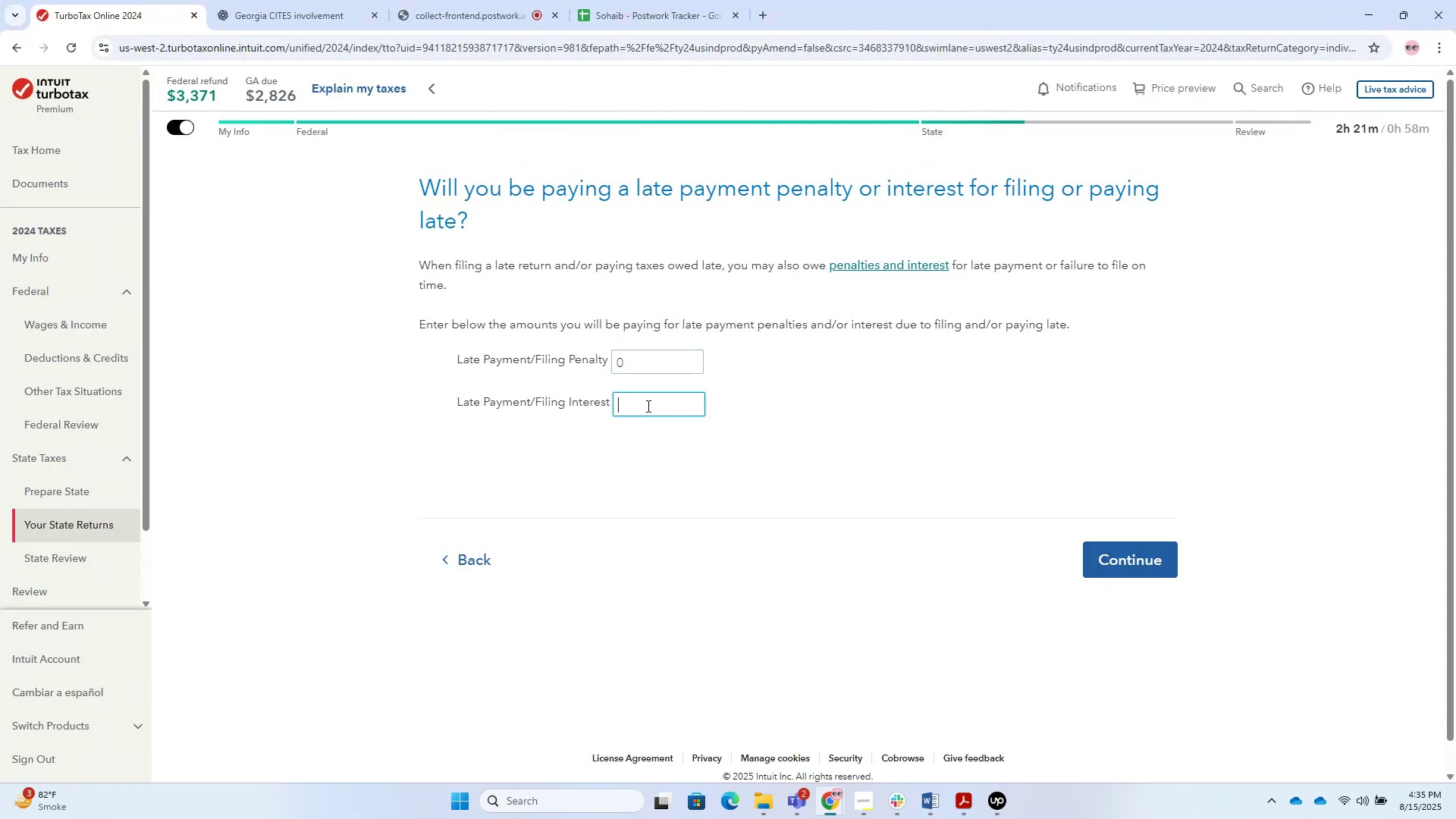 
key(Numpad0)
 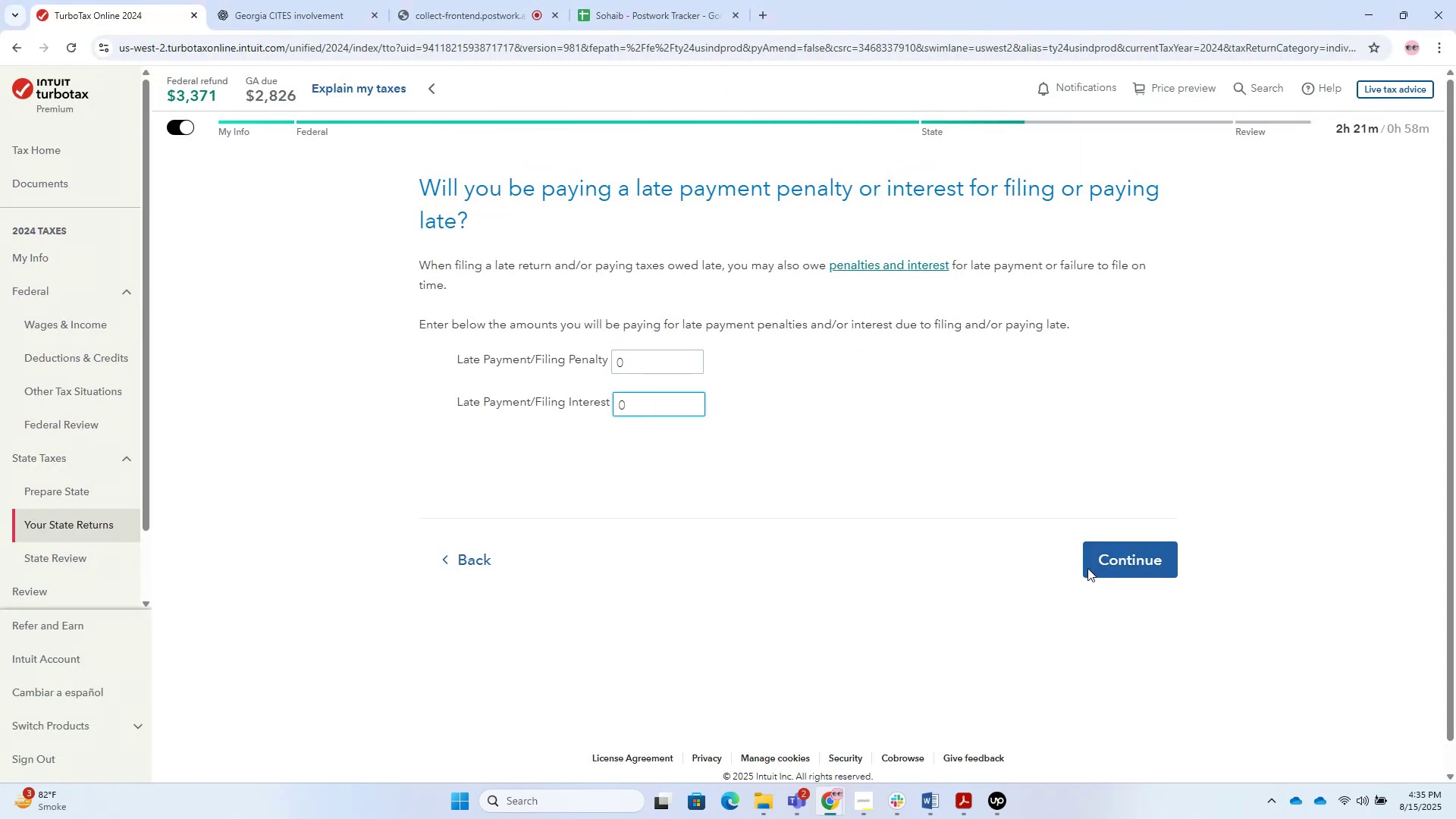 
left_click([1116, 563])
 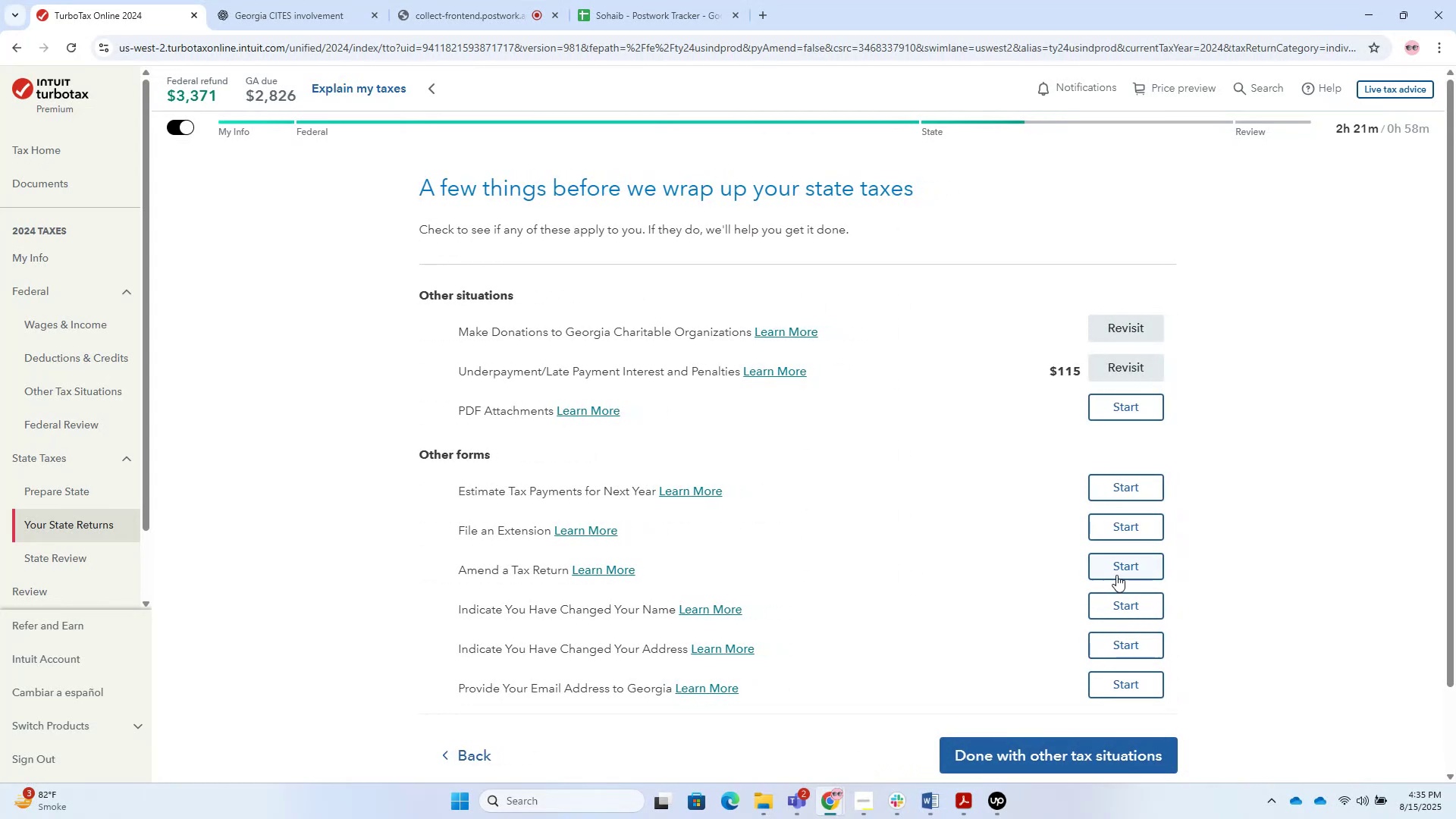 
scroll: coordinate [1078, 566], scroll_direction: down, amount: 2.0
 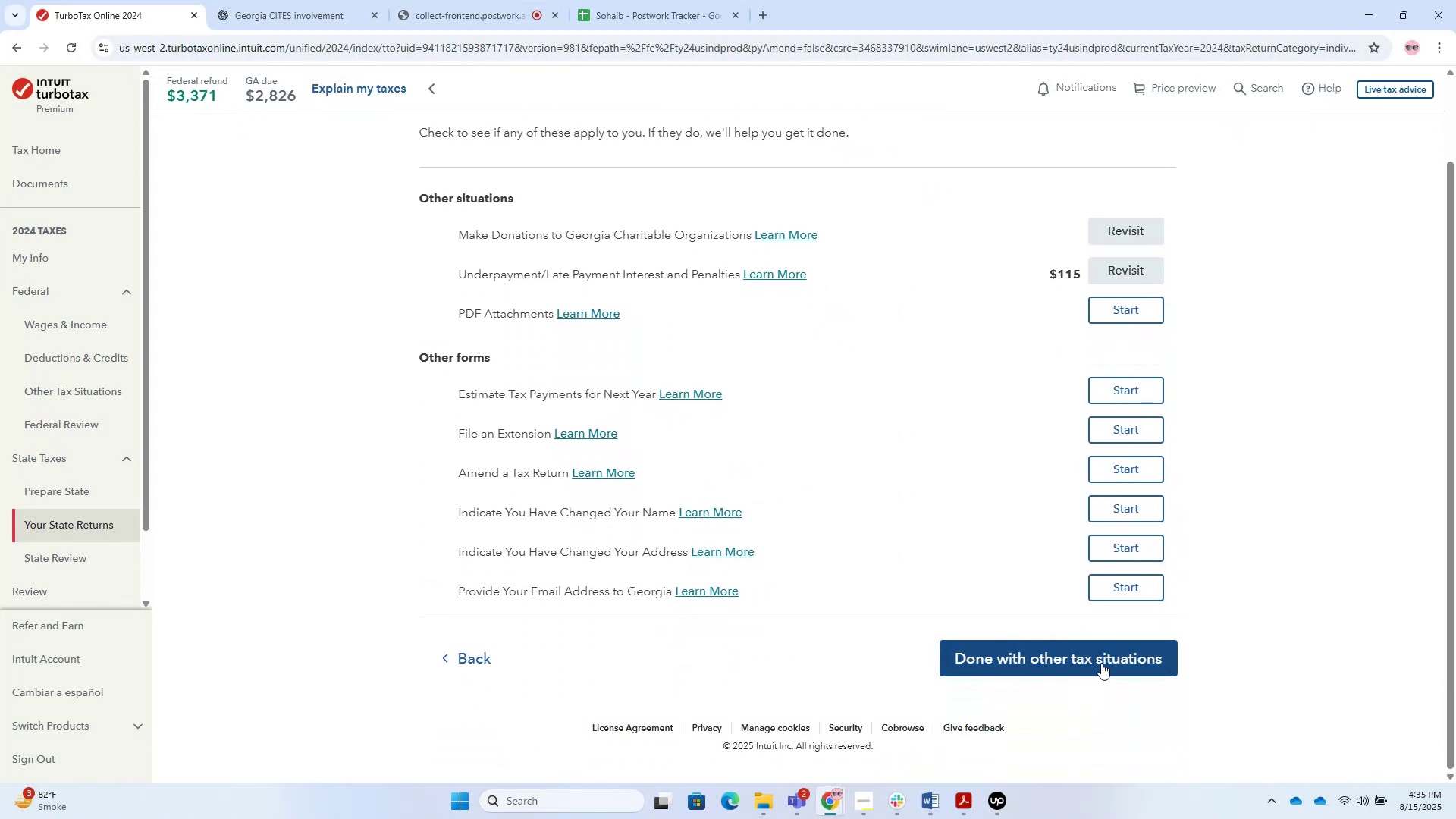 
left_click([1100, 663])
 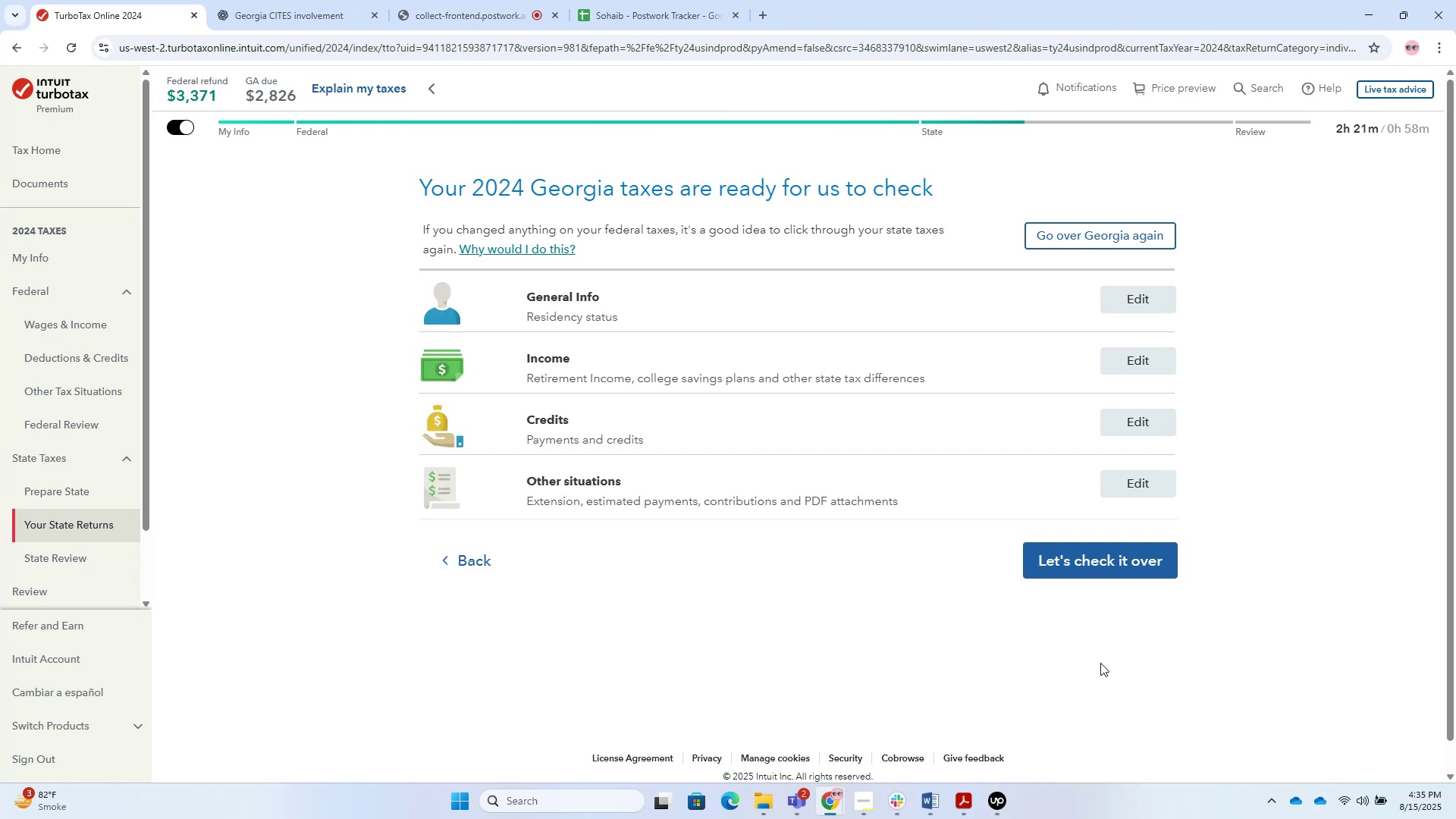 
wait(6.18)
 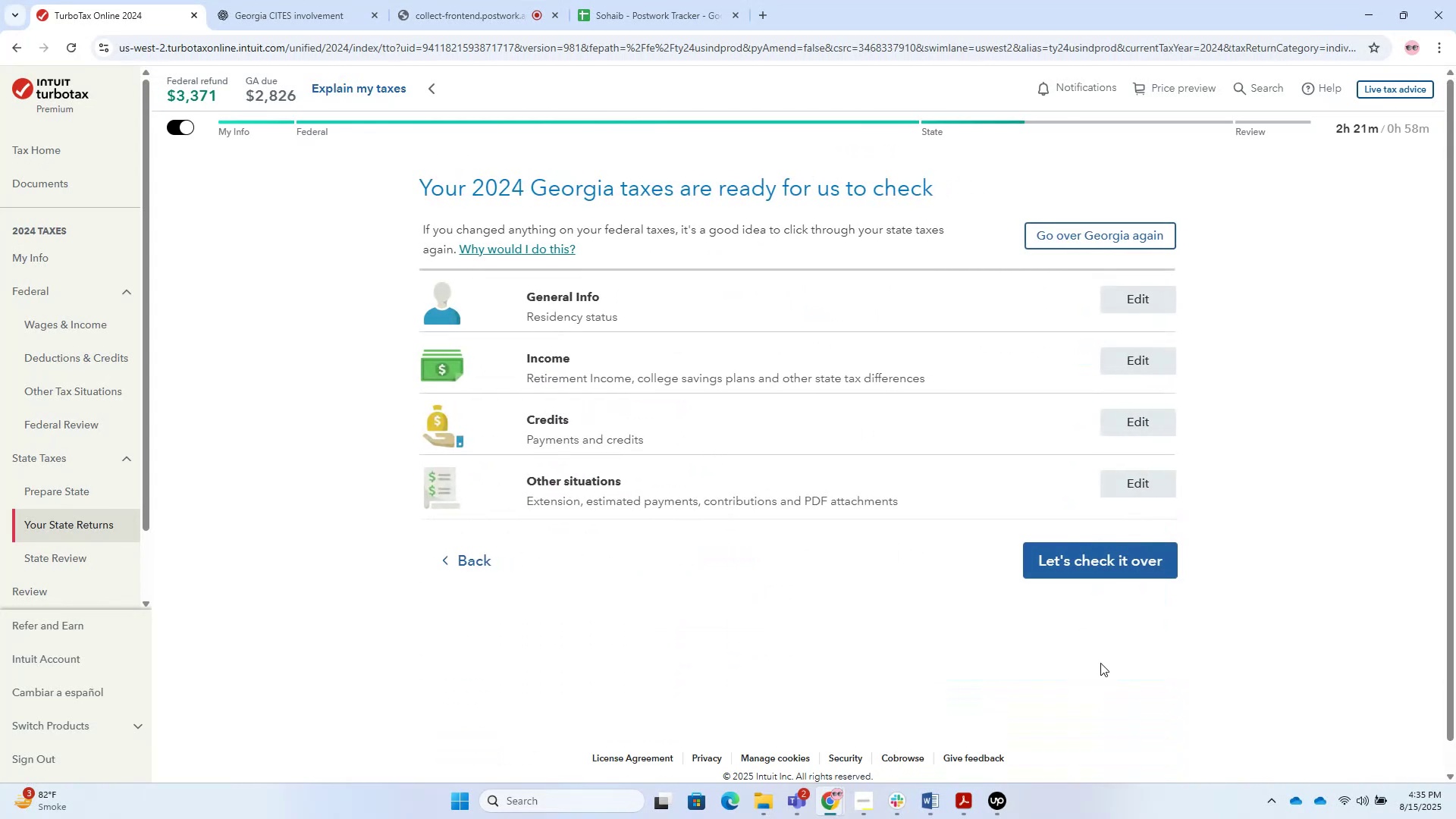 
left_click([1128, 568])
 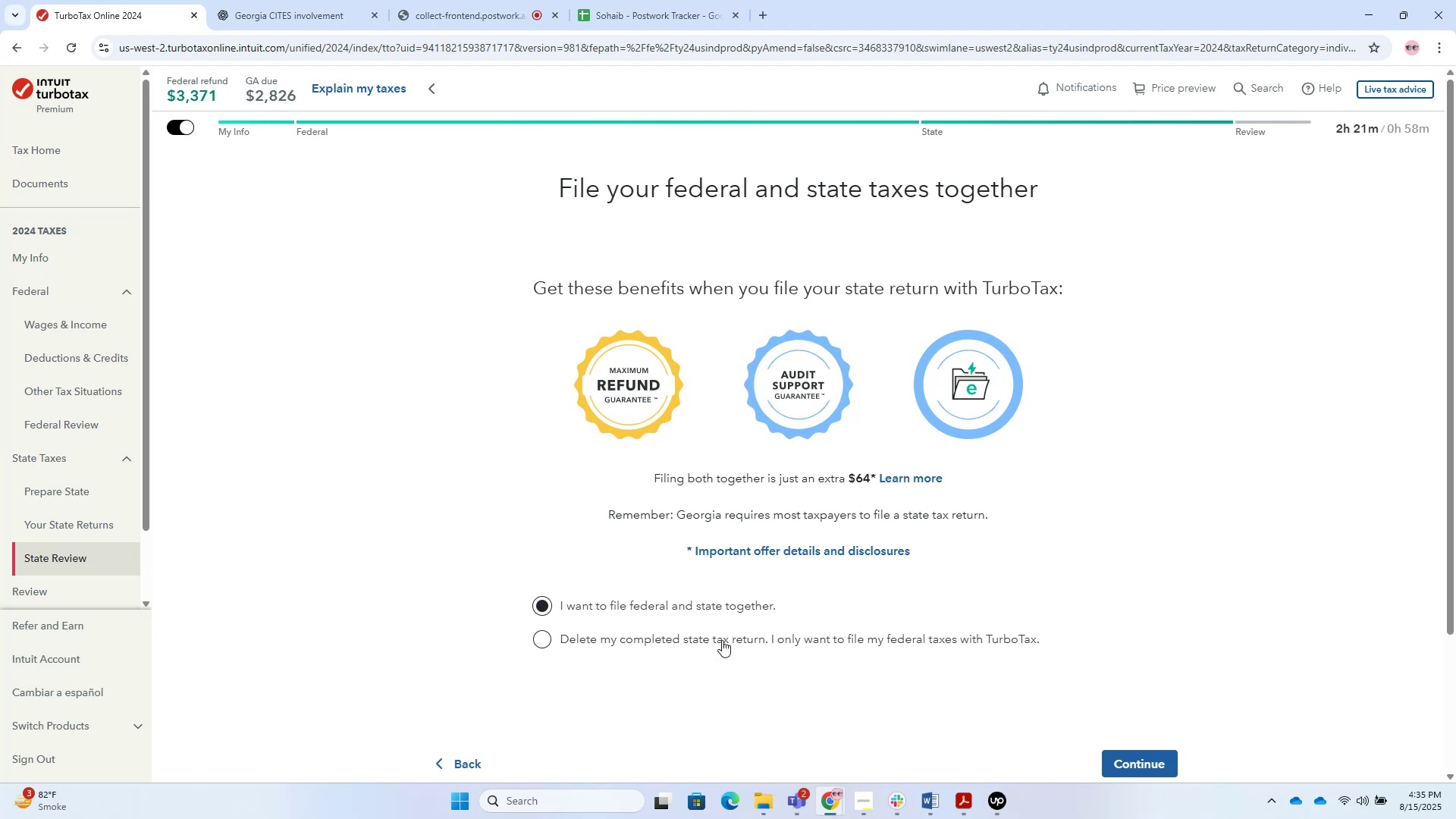 
wait(15.37)
 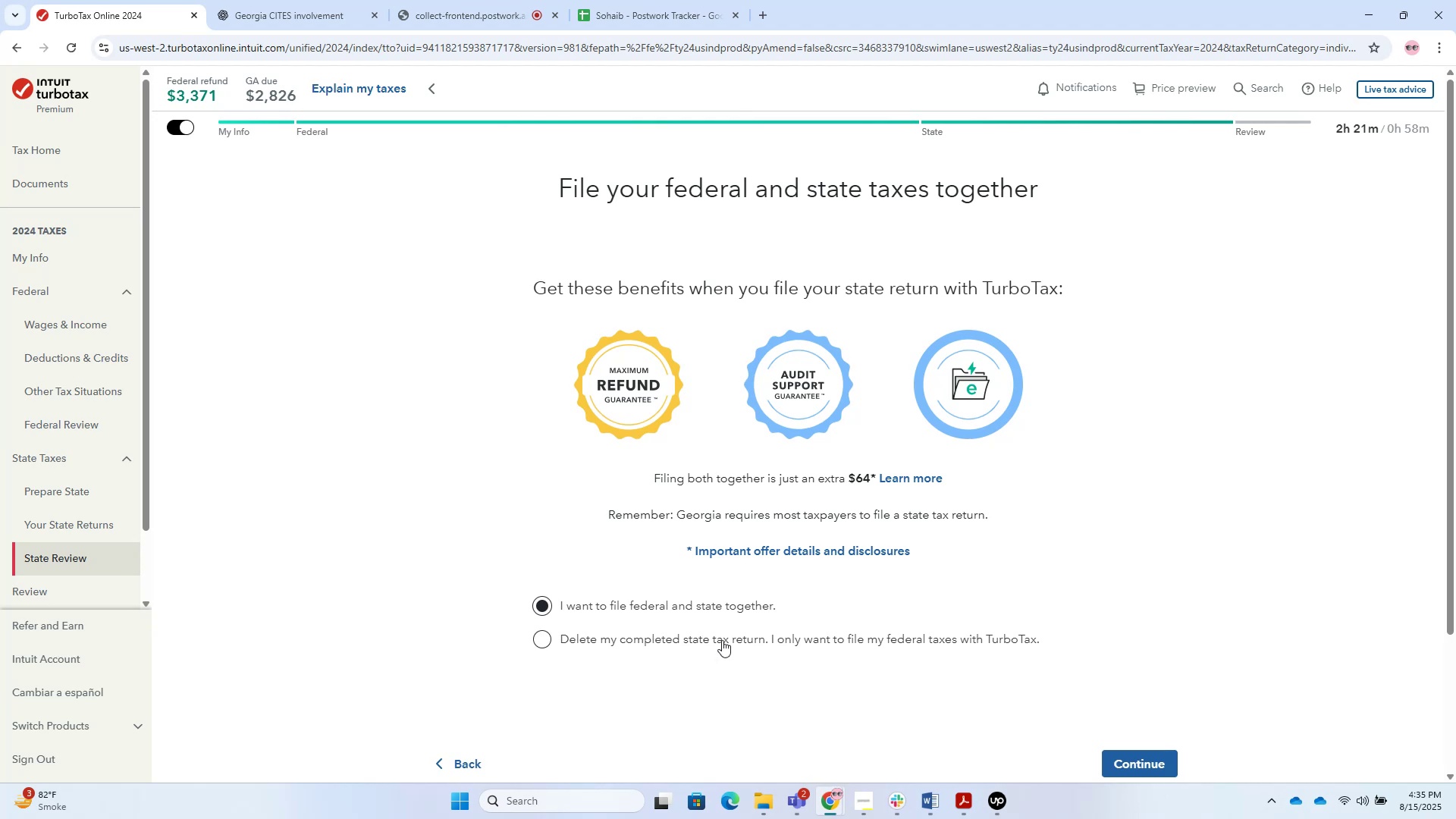 
scroll: coordinate [1127, 771], scroll_direction: down, amount: 1.0
 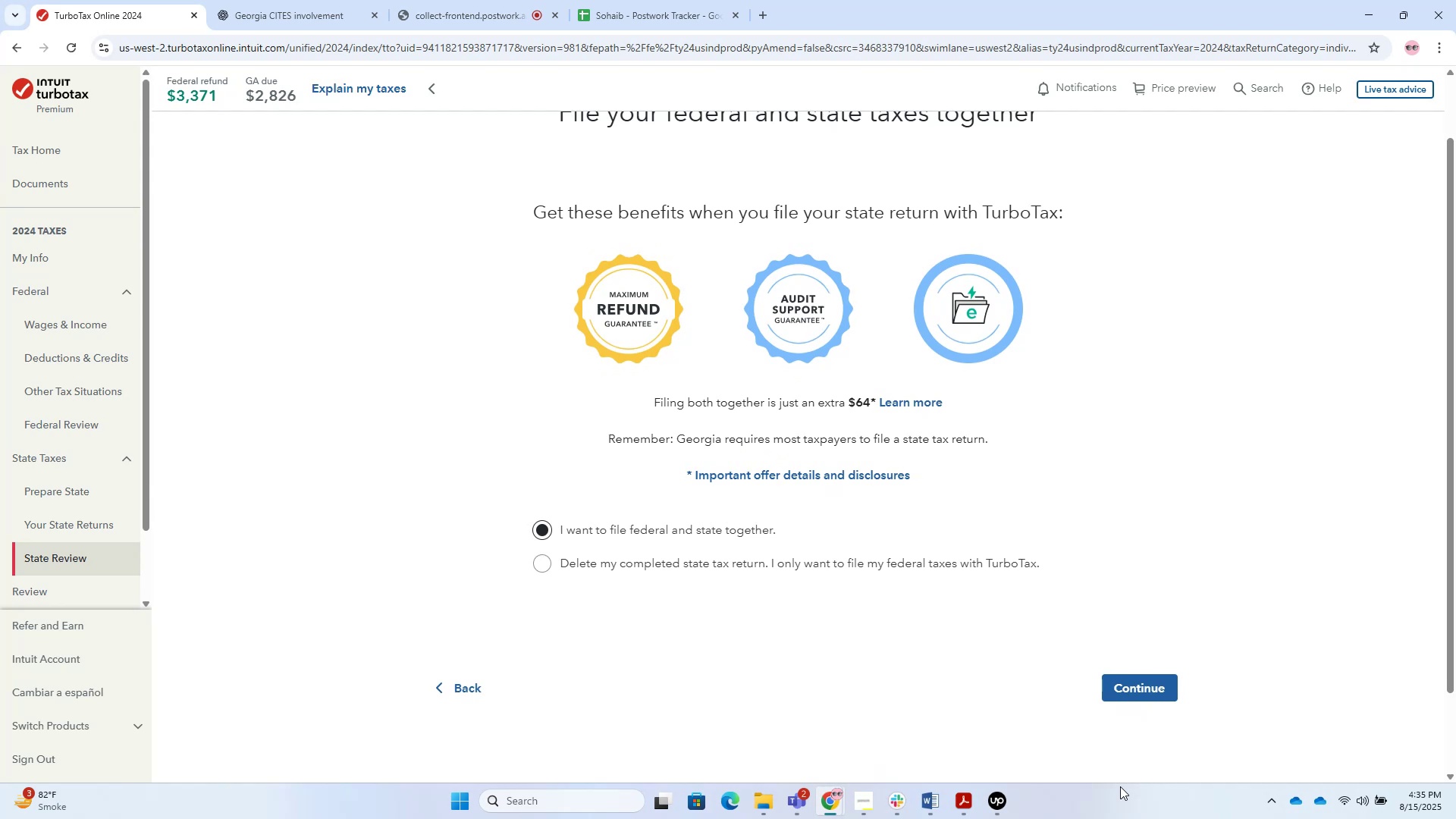 
wait(15.71)
 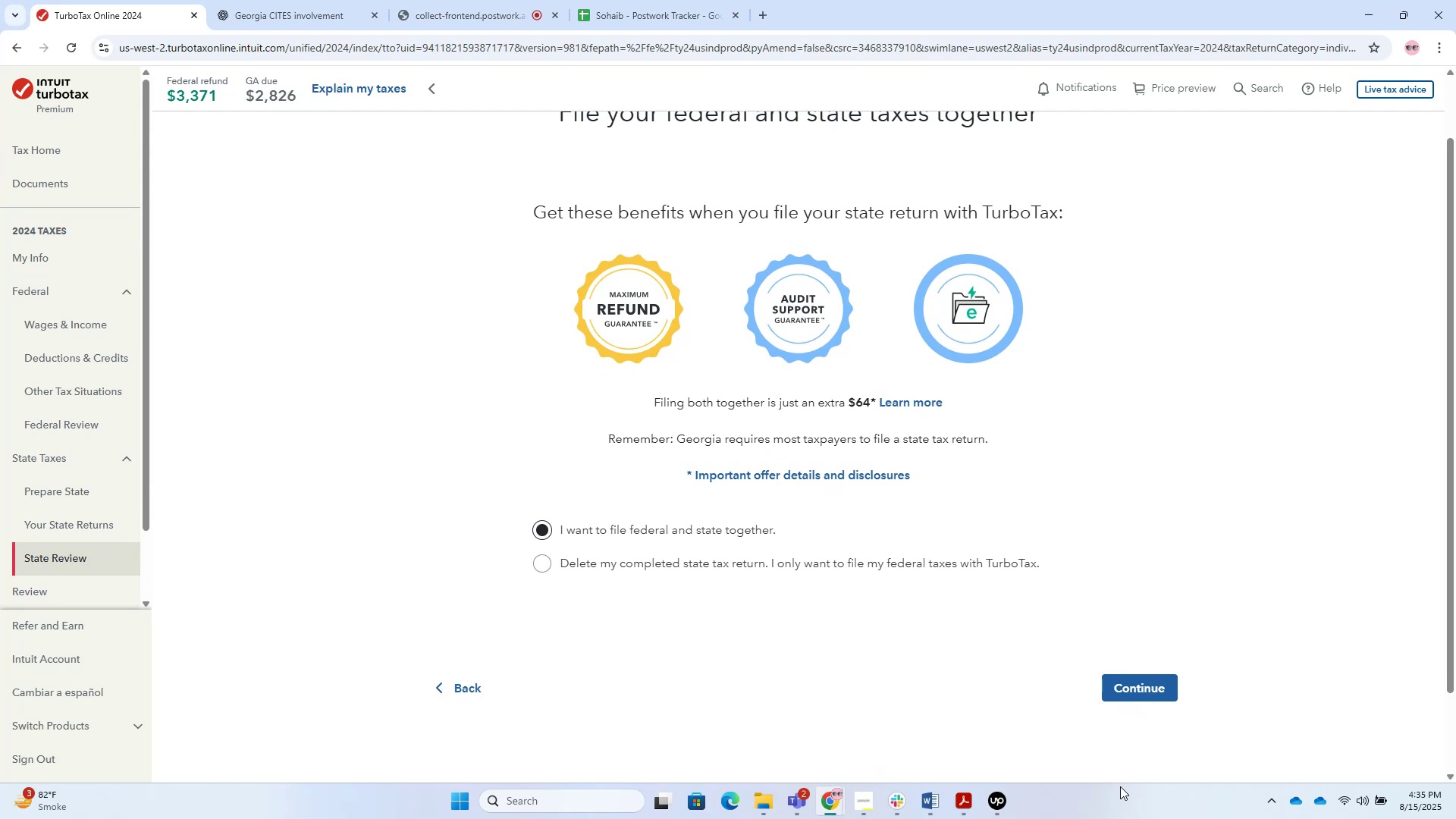 
left_click([1126, 700])
 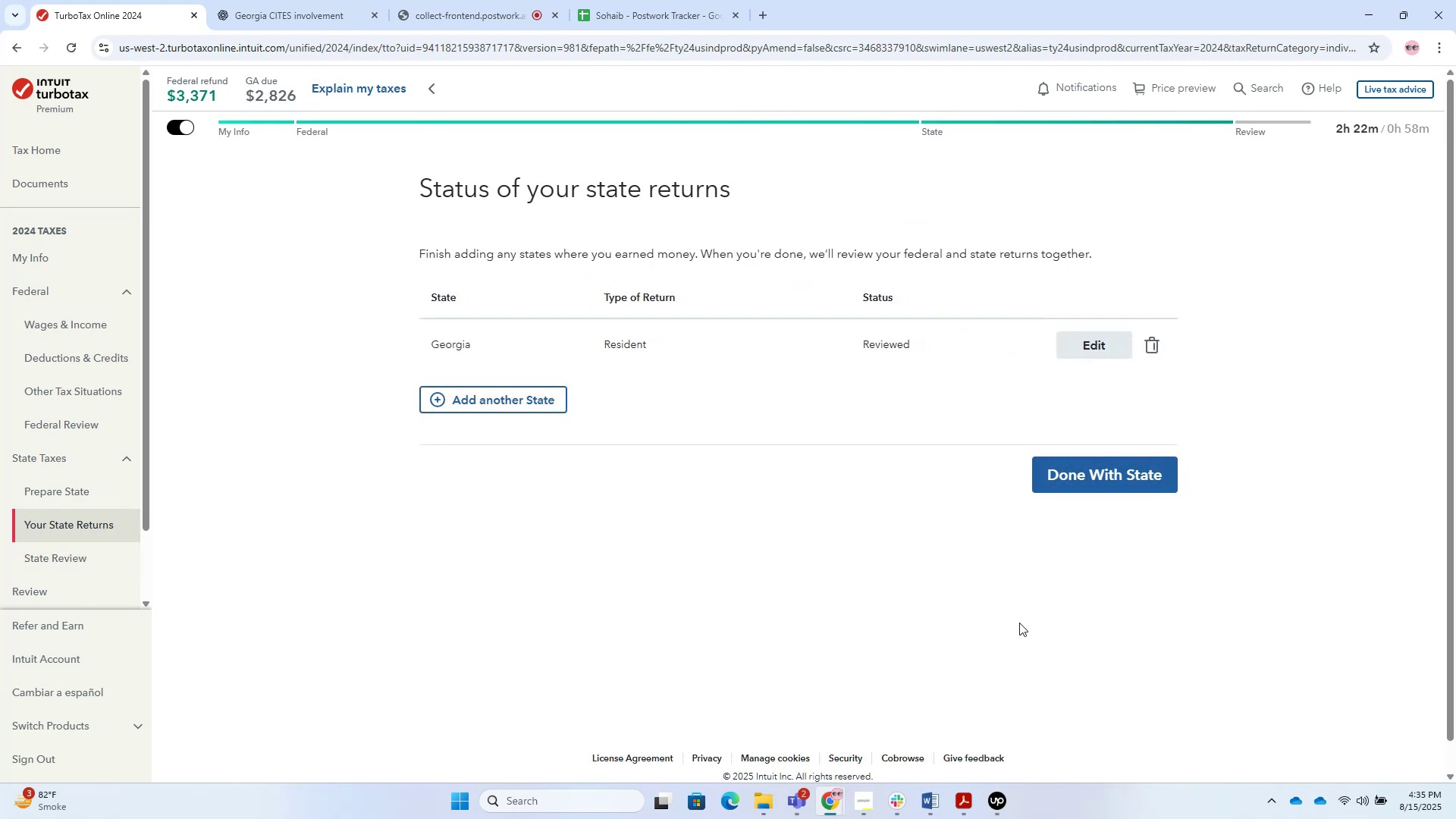 
left_click([1081, 467])
 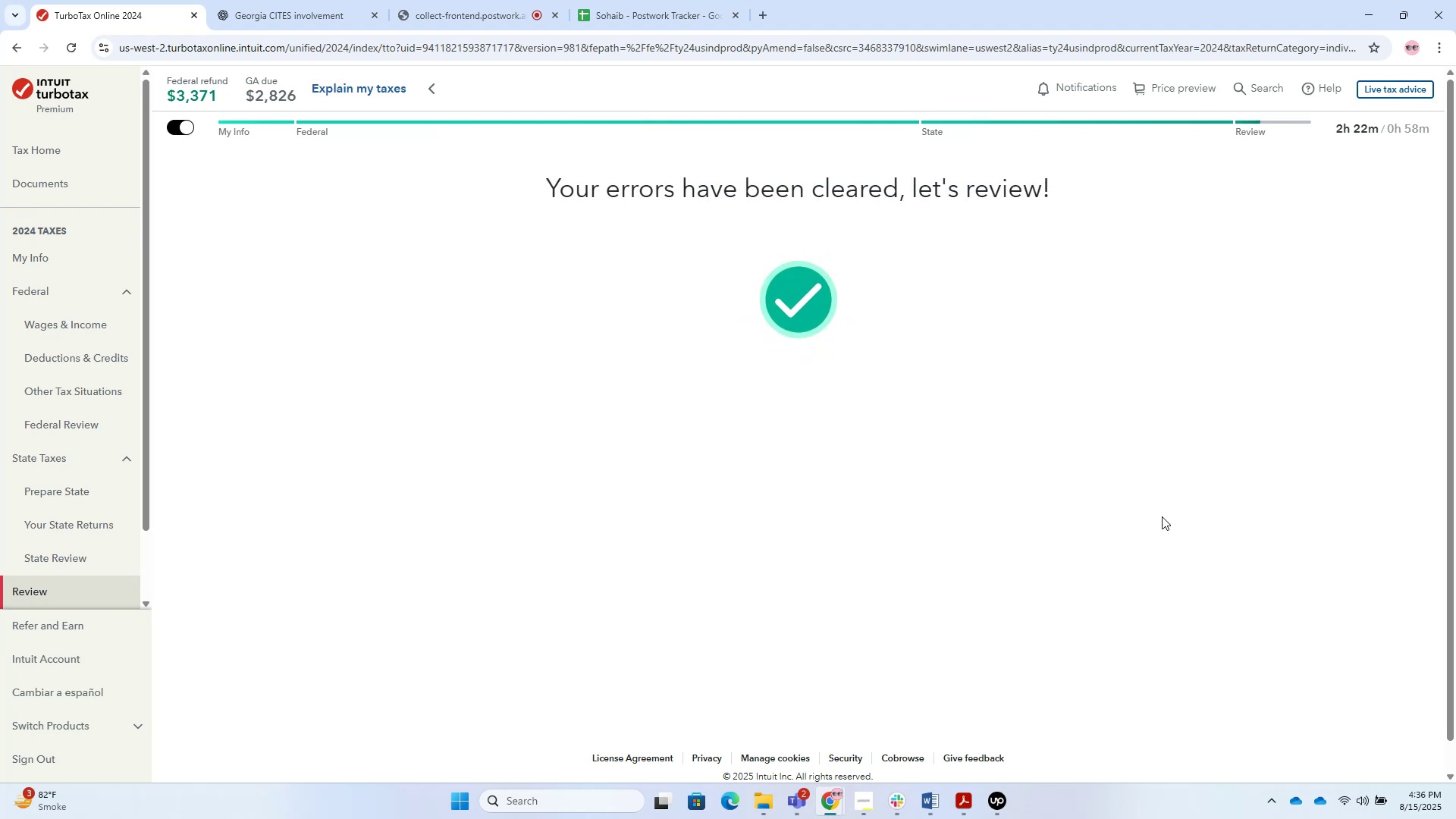 
wait(20.03)
 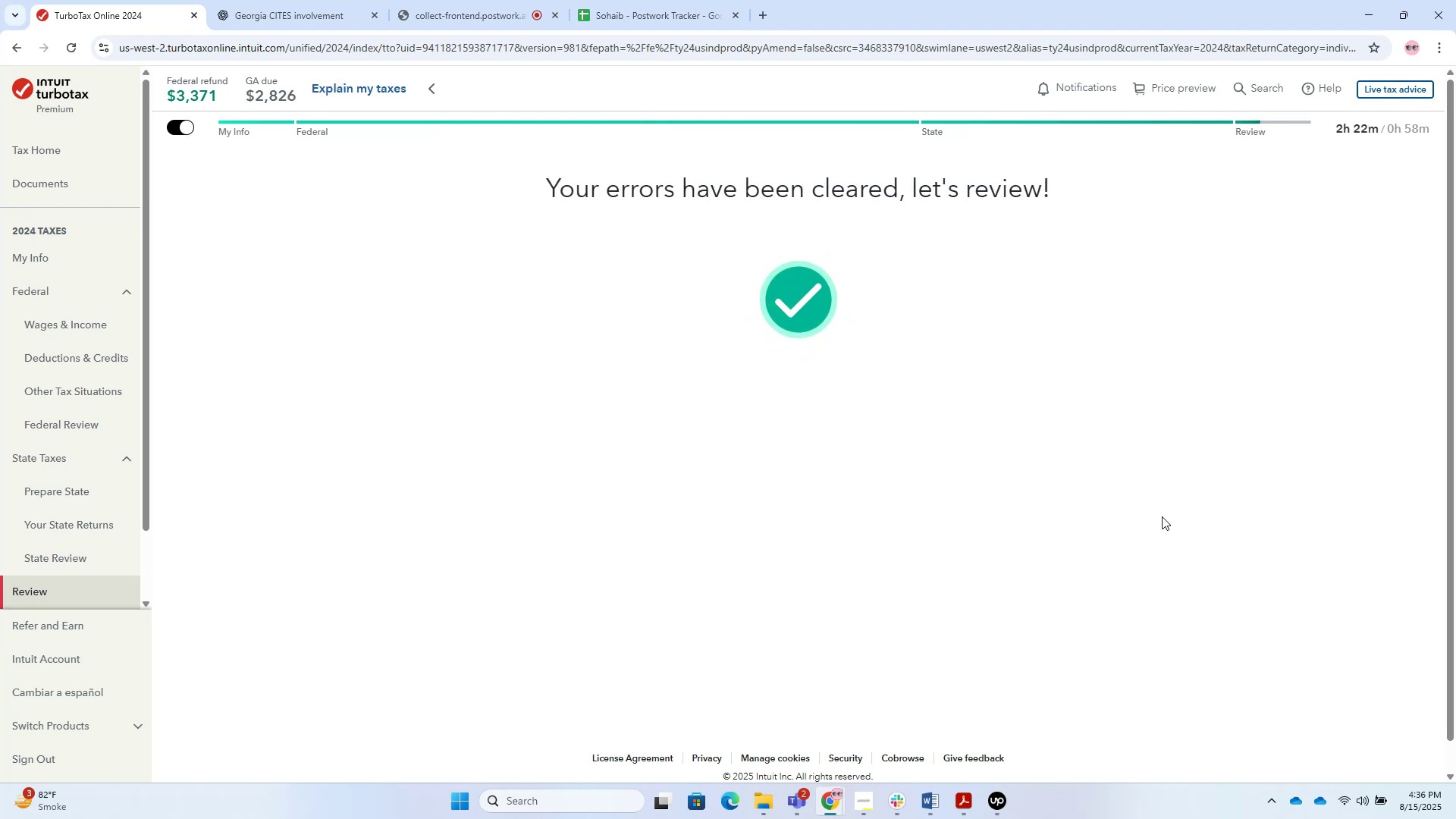 
scroll: coordinate [1138, 319], scroll_direction: down, amount: 2.0
 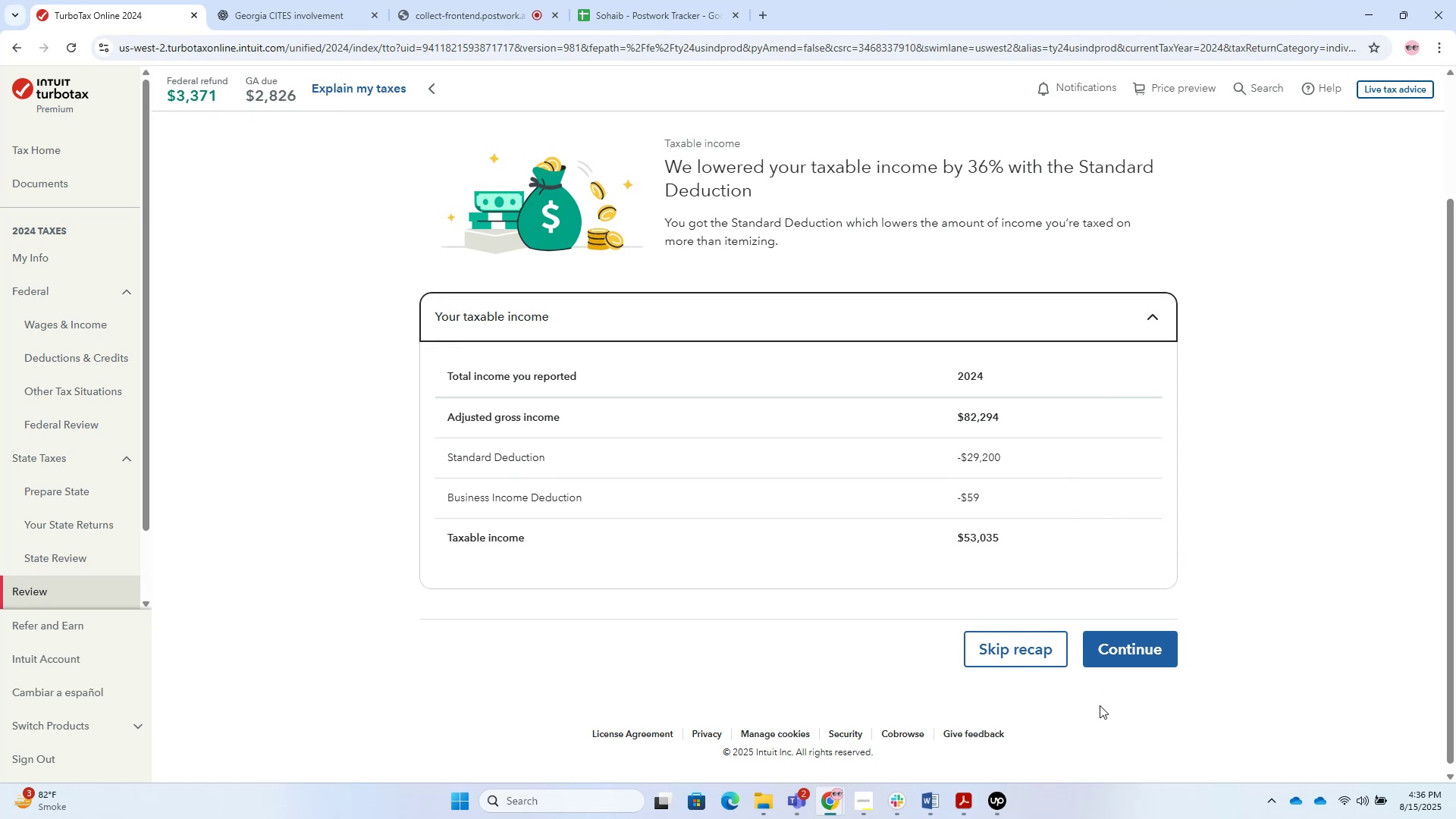 
wait(5.65)
 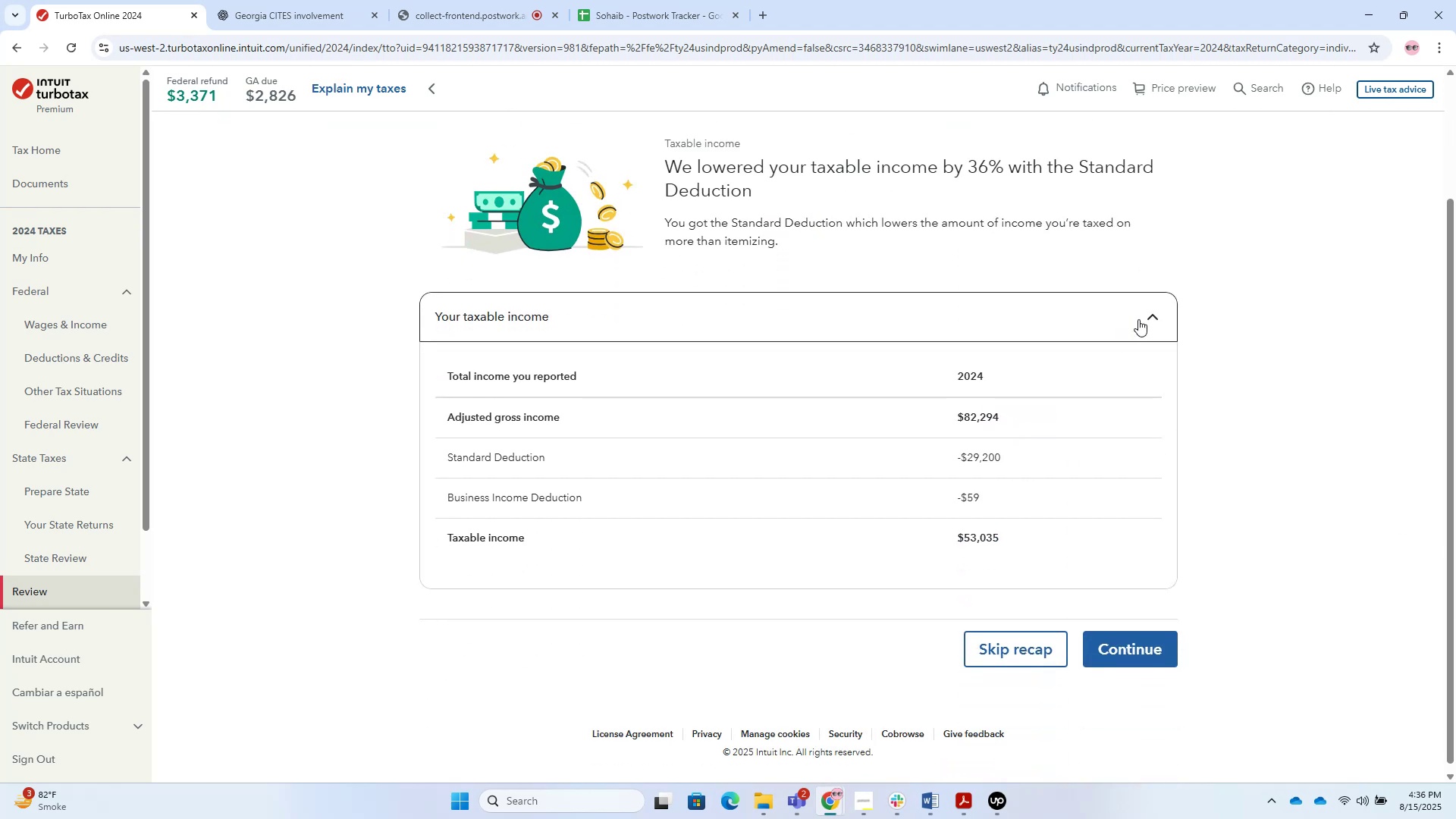 
left_click_drag(start_coordinate=[1079, 649], to_coordinate=[1110, 642])
 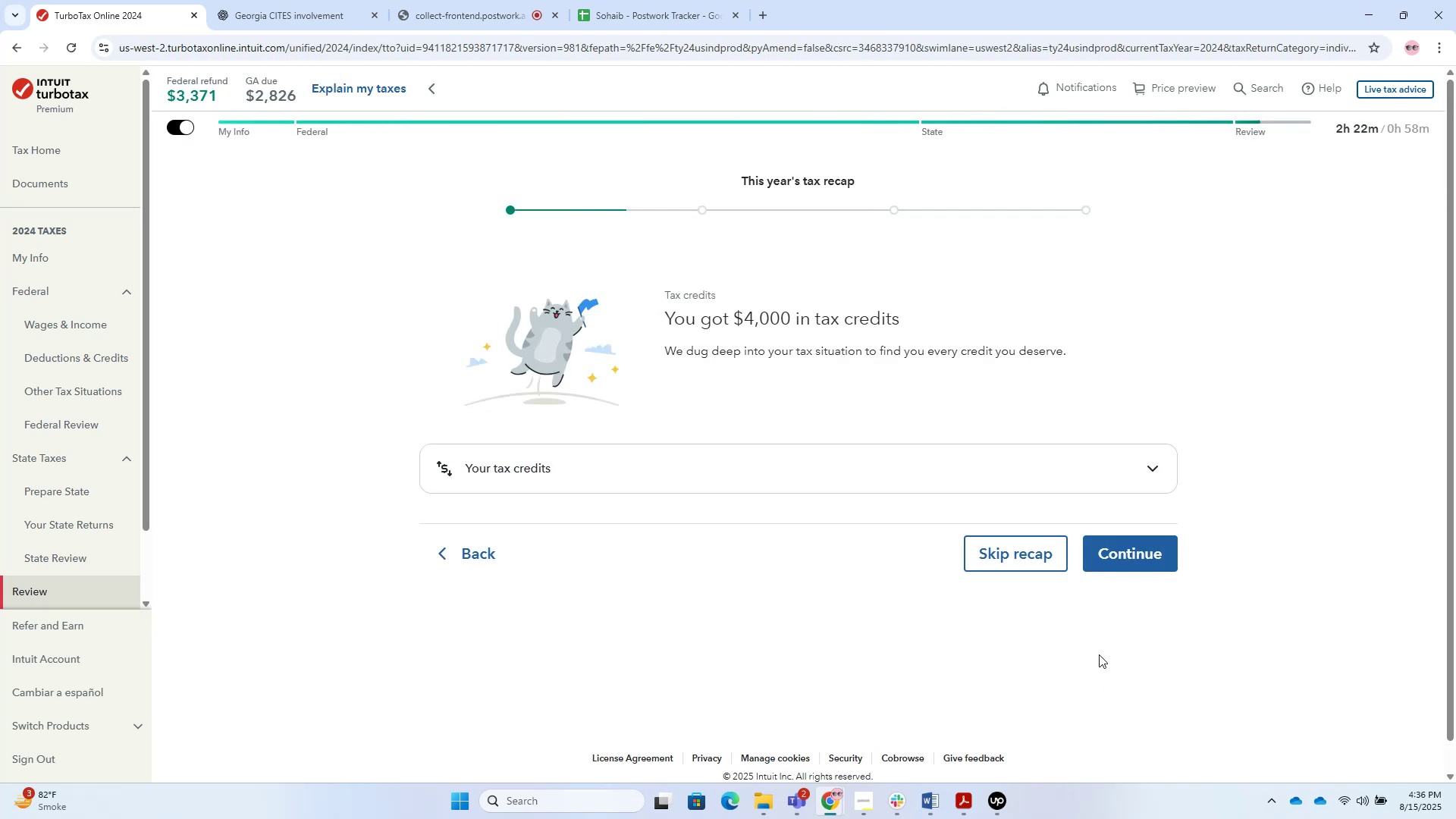 
left_click([1025, 557])
 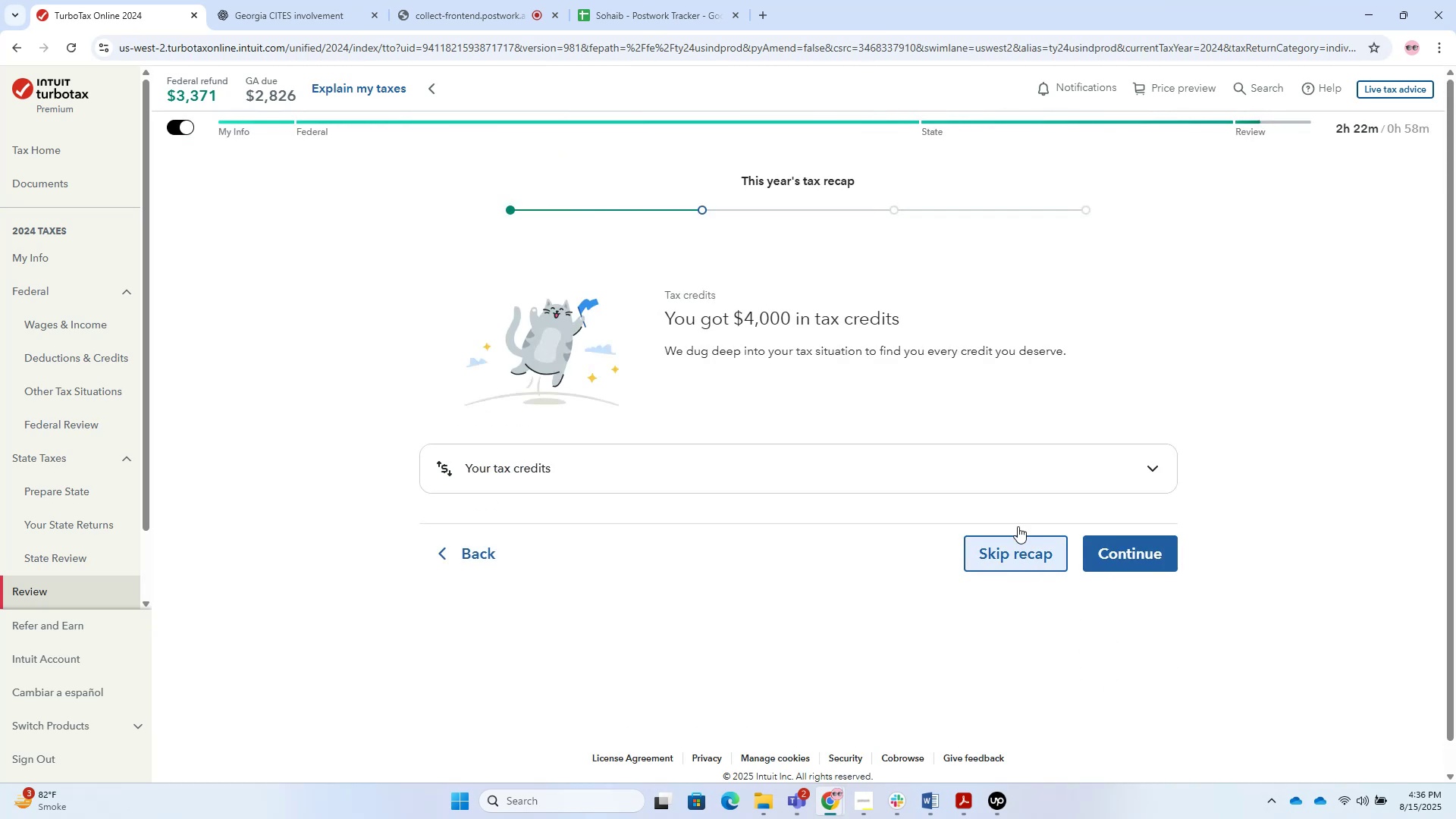 
left_click_drag(start_coordinate=[1013, 485], to_coordinate=[1118, 560])
 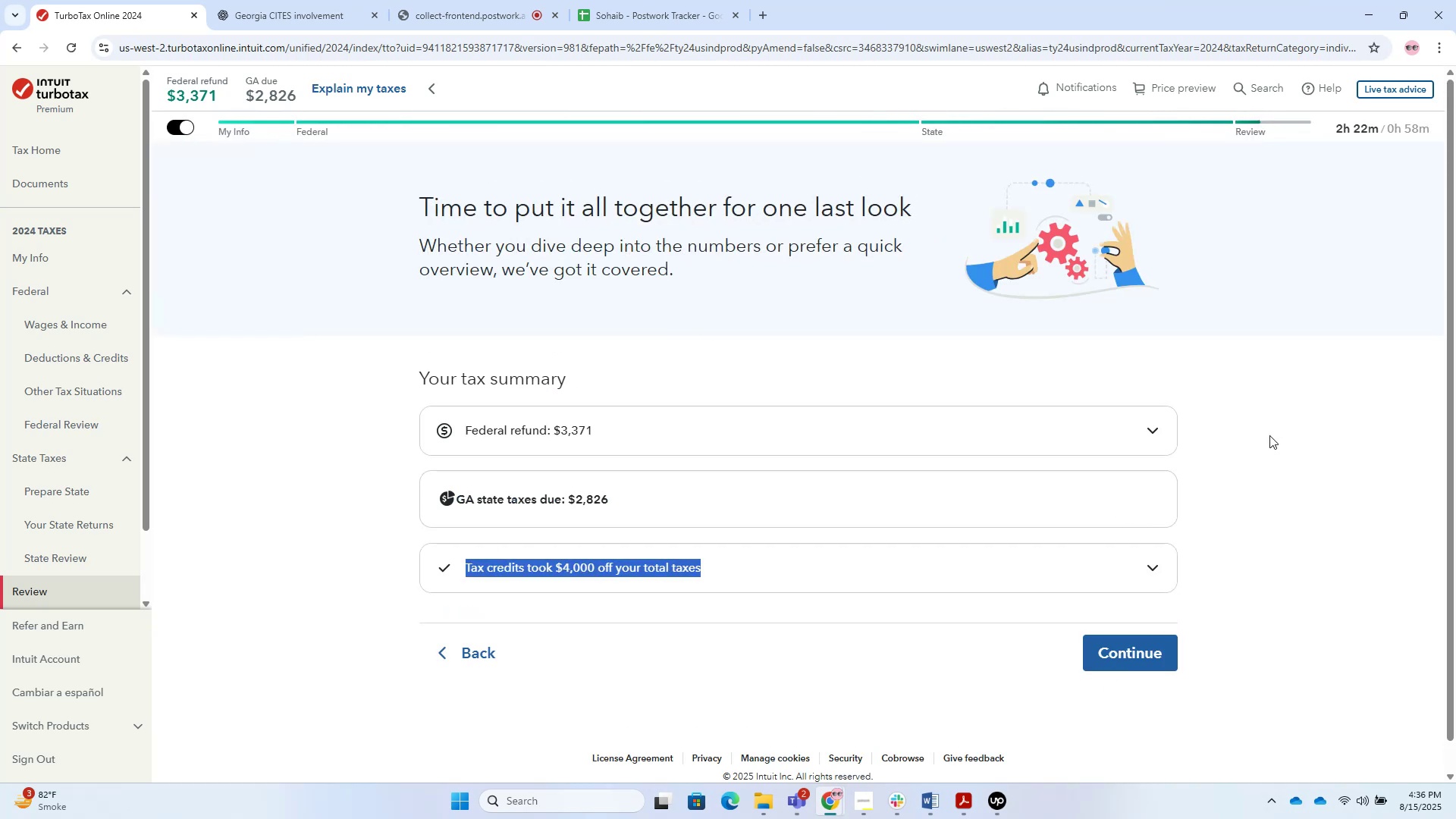 
left_click([1297, 419])
 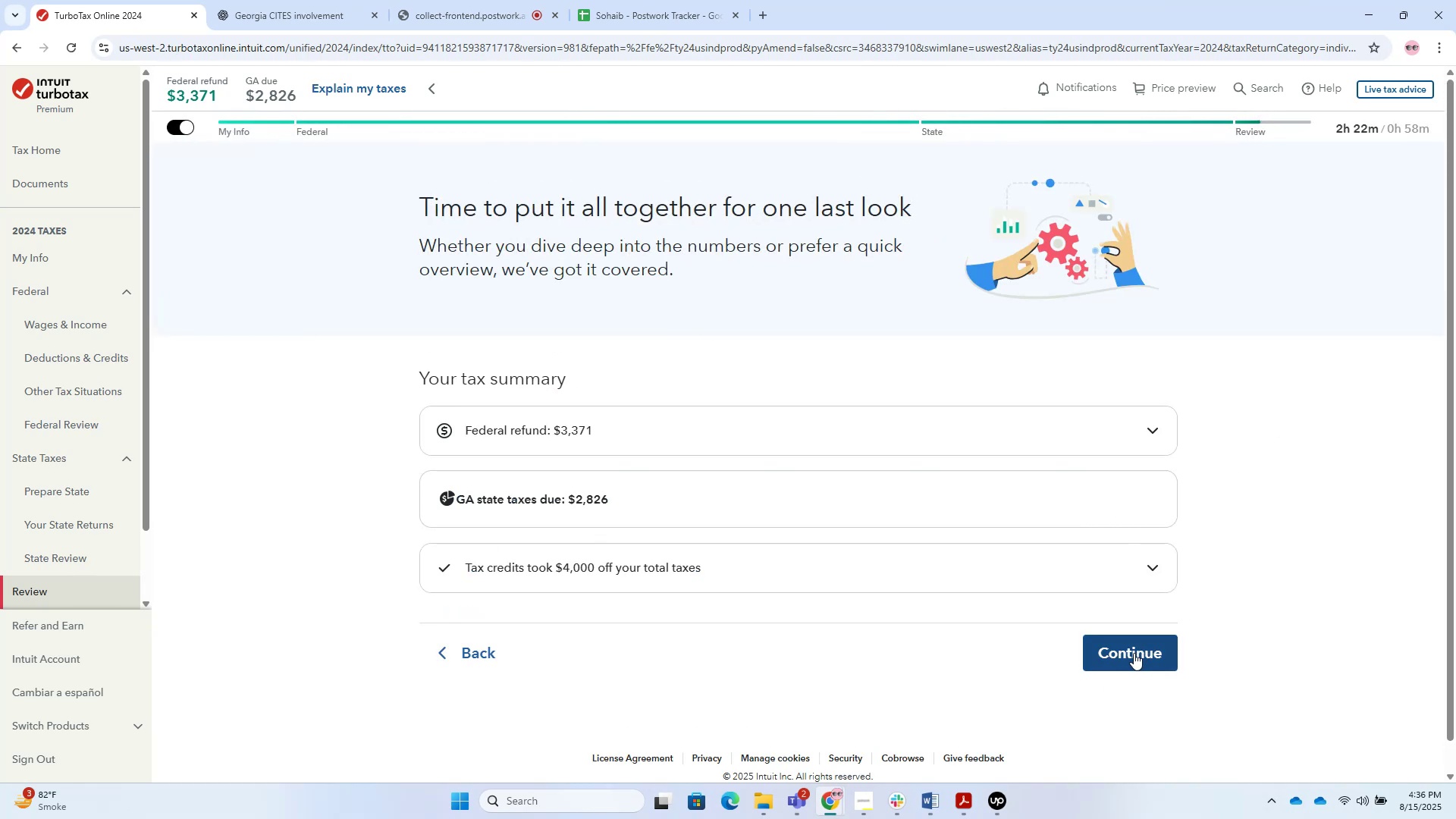 
left_click_drag(start_coordinate=[1142, 660], to_coordinate=[1134, 492])
 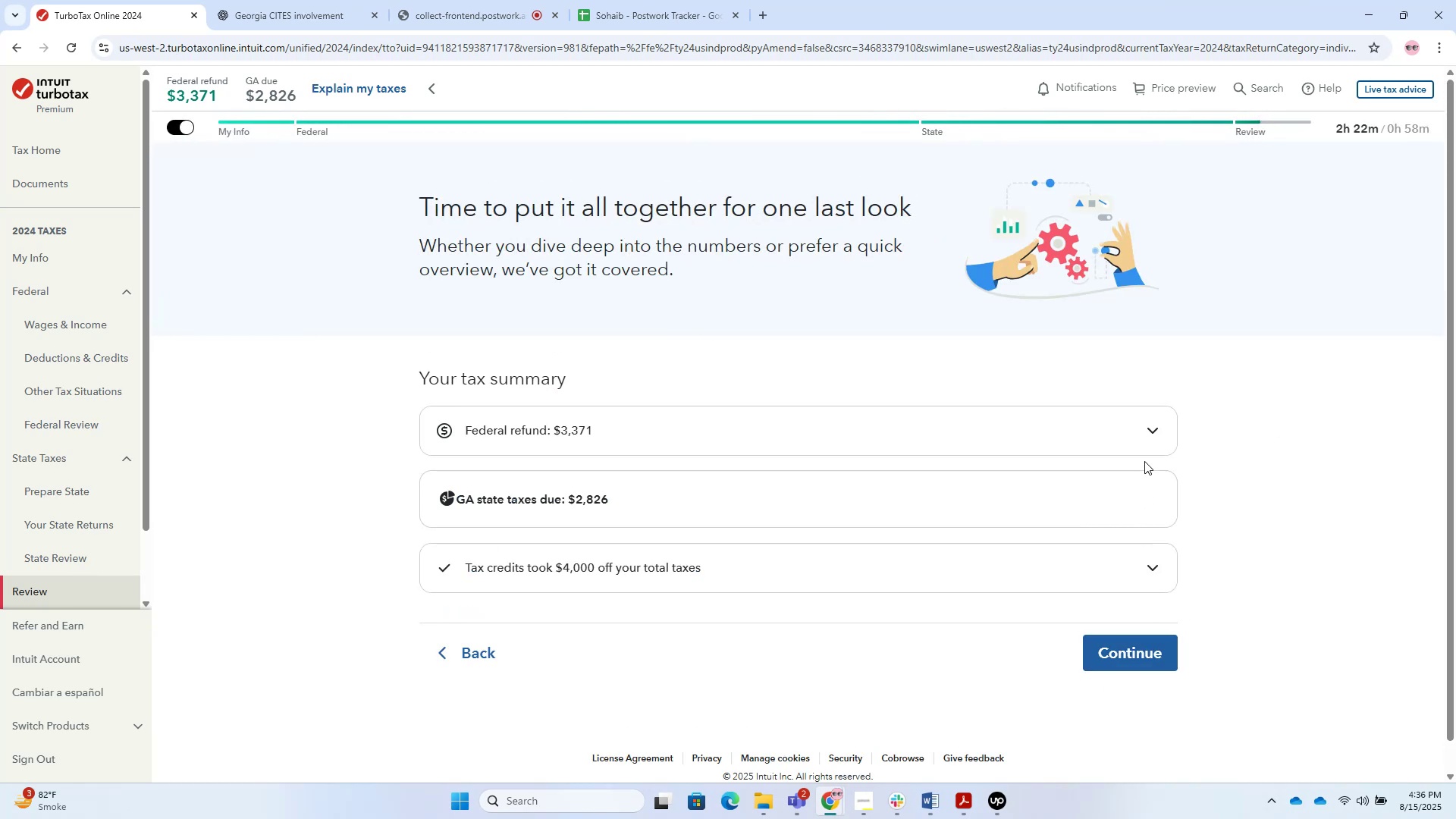 
left_click([1147, 434])
 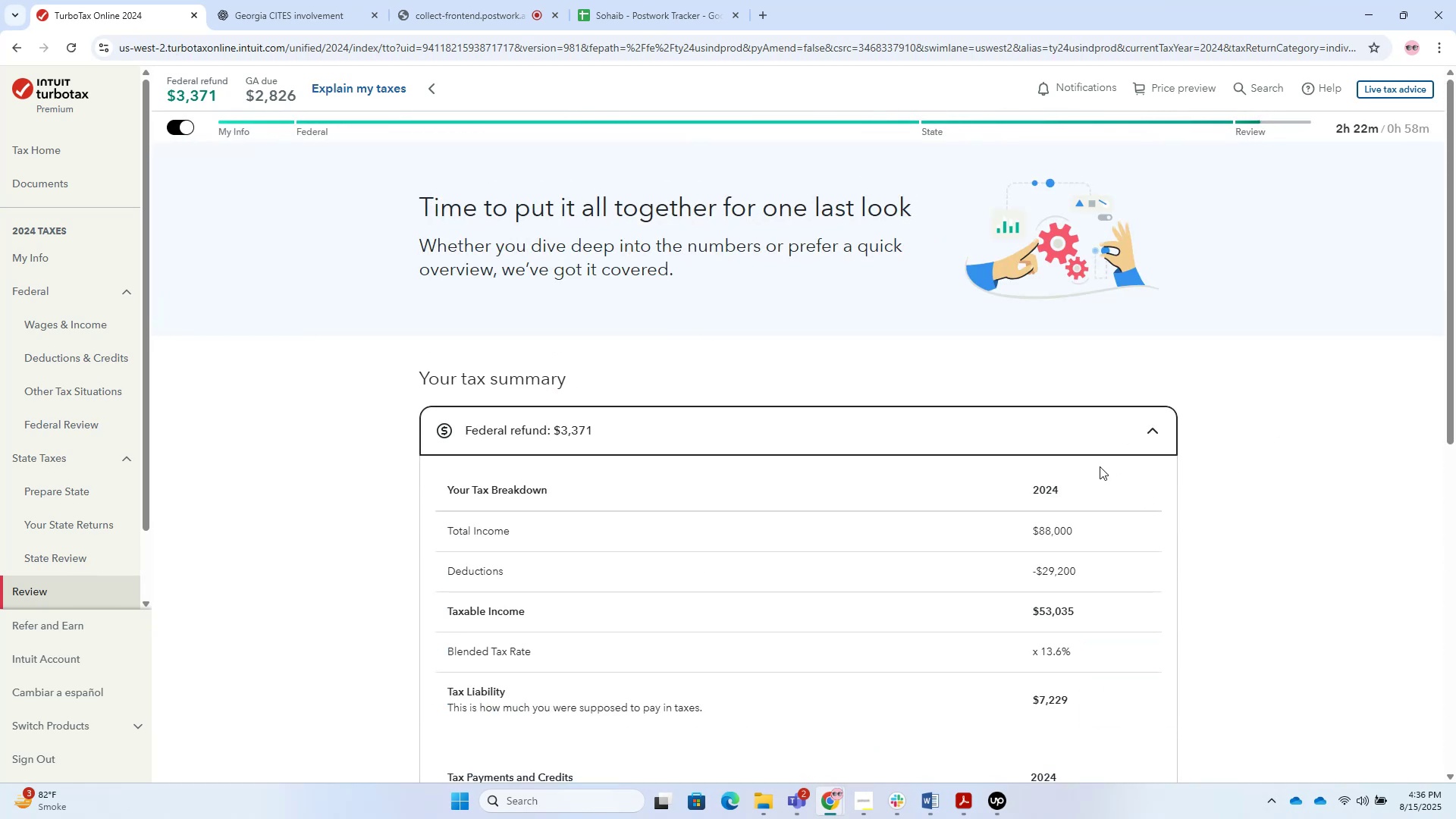 
scroll: coordinate [1100, 466], scroll_direction: down, amount: 6.0
 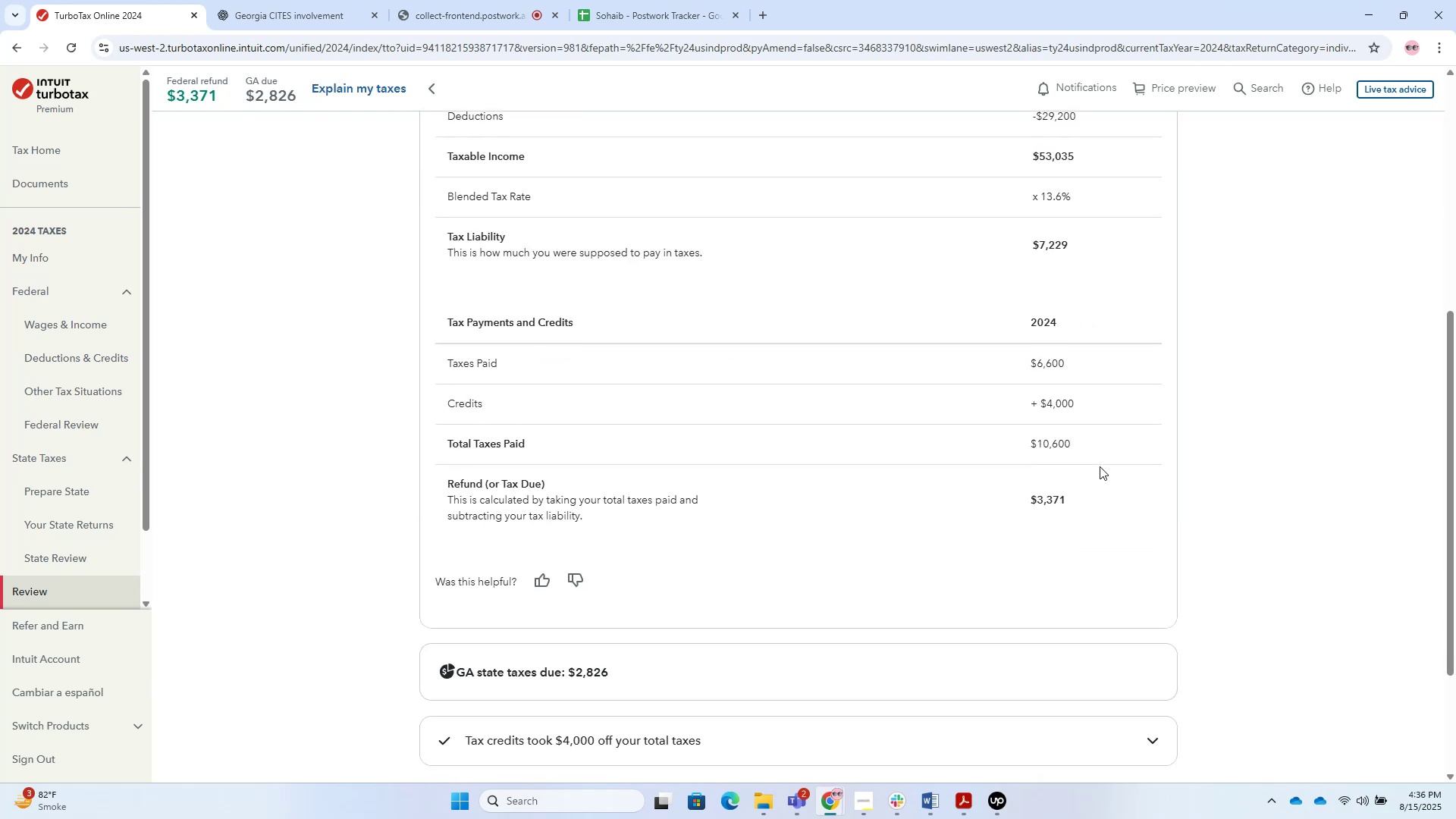 
scroll: coordinate [1100, 466], scroll_direction: none, amount: 0.0
 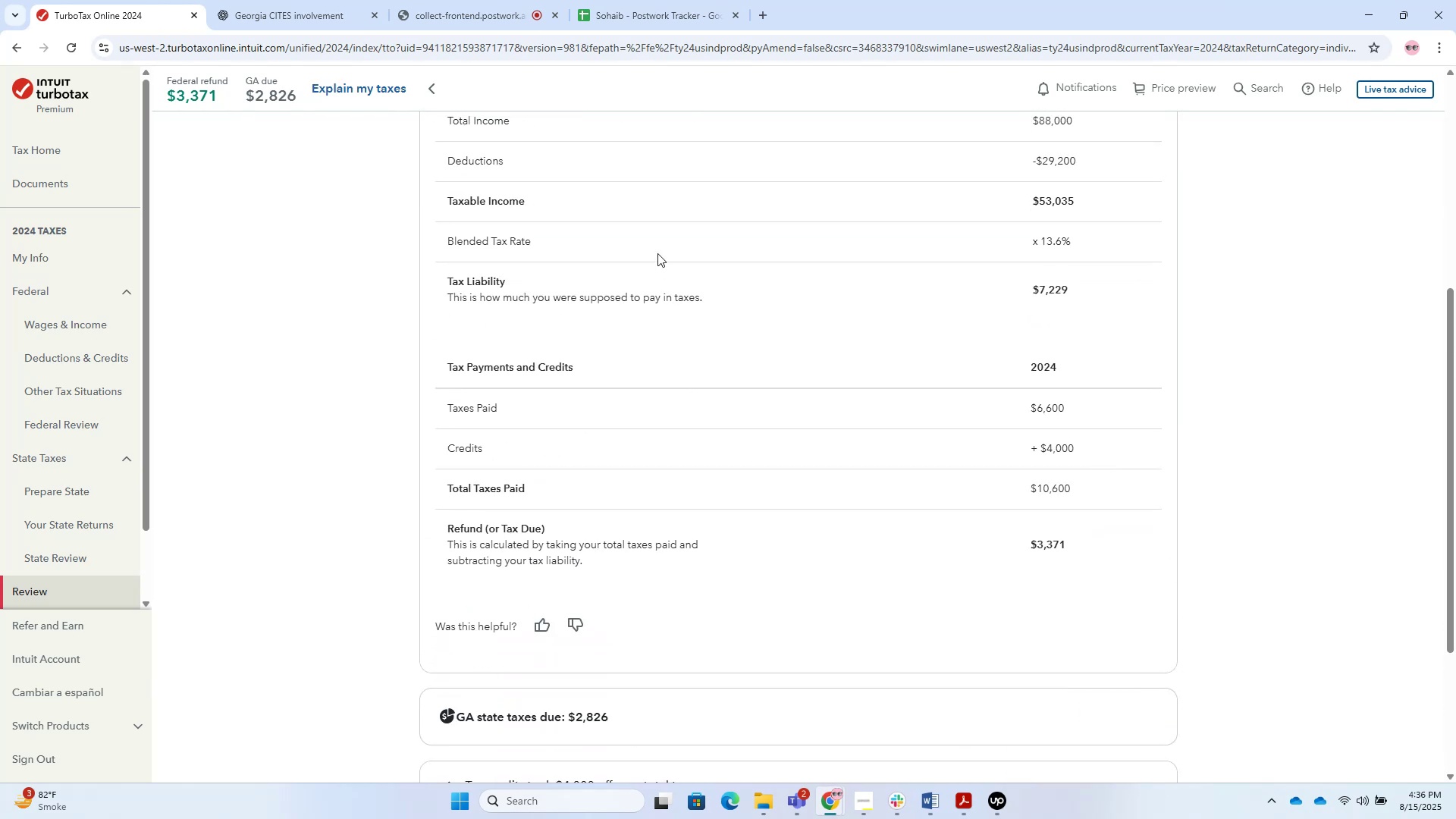 
scroll: coordinate [657, 252], scroll_direction: up, amount: 4.0
 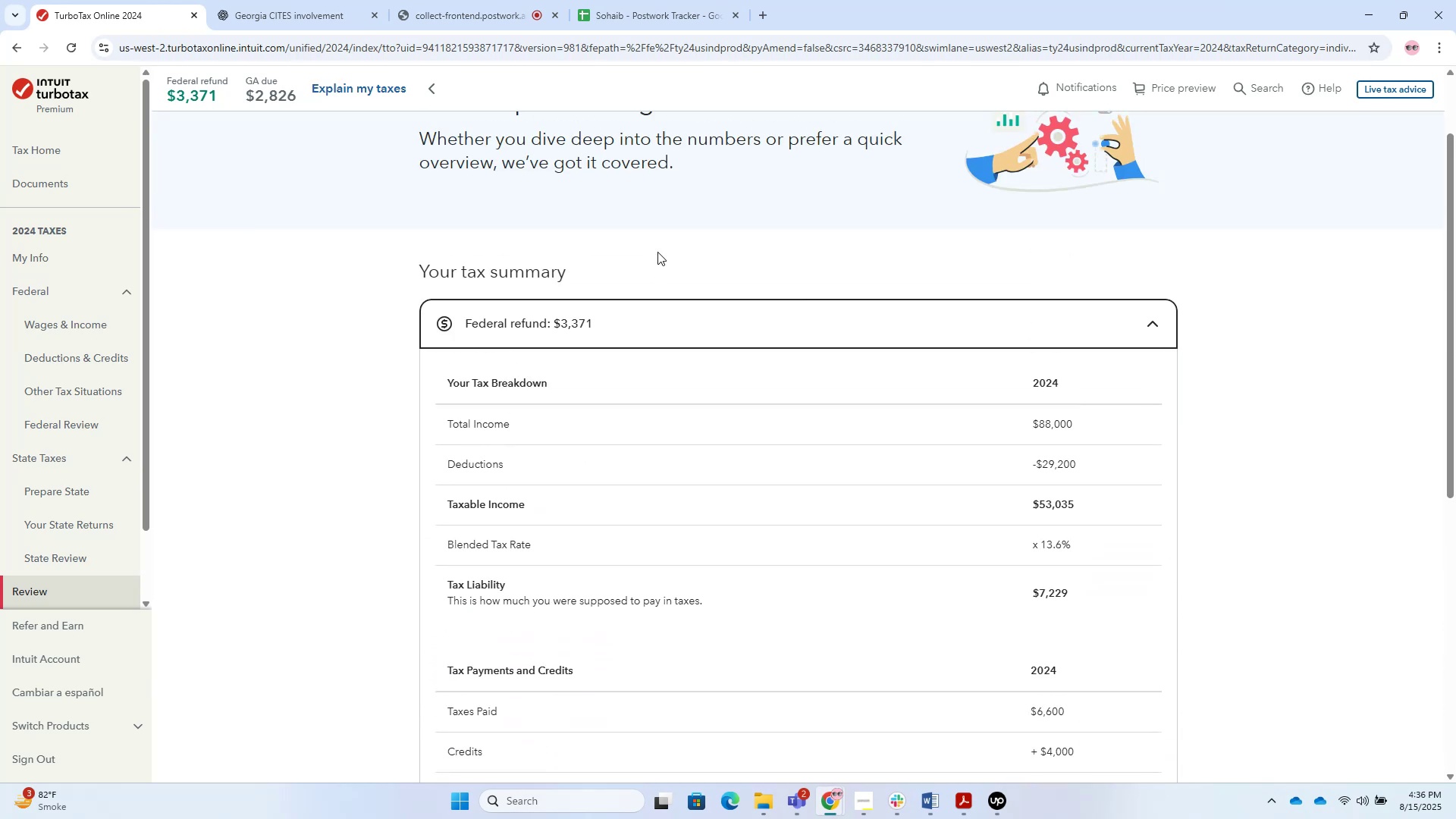 
scroll: coordinate [784, 434], scroll_direction: down, amount: 7.0
 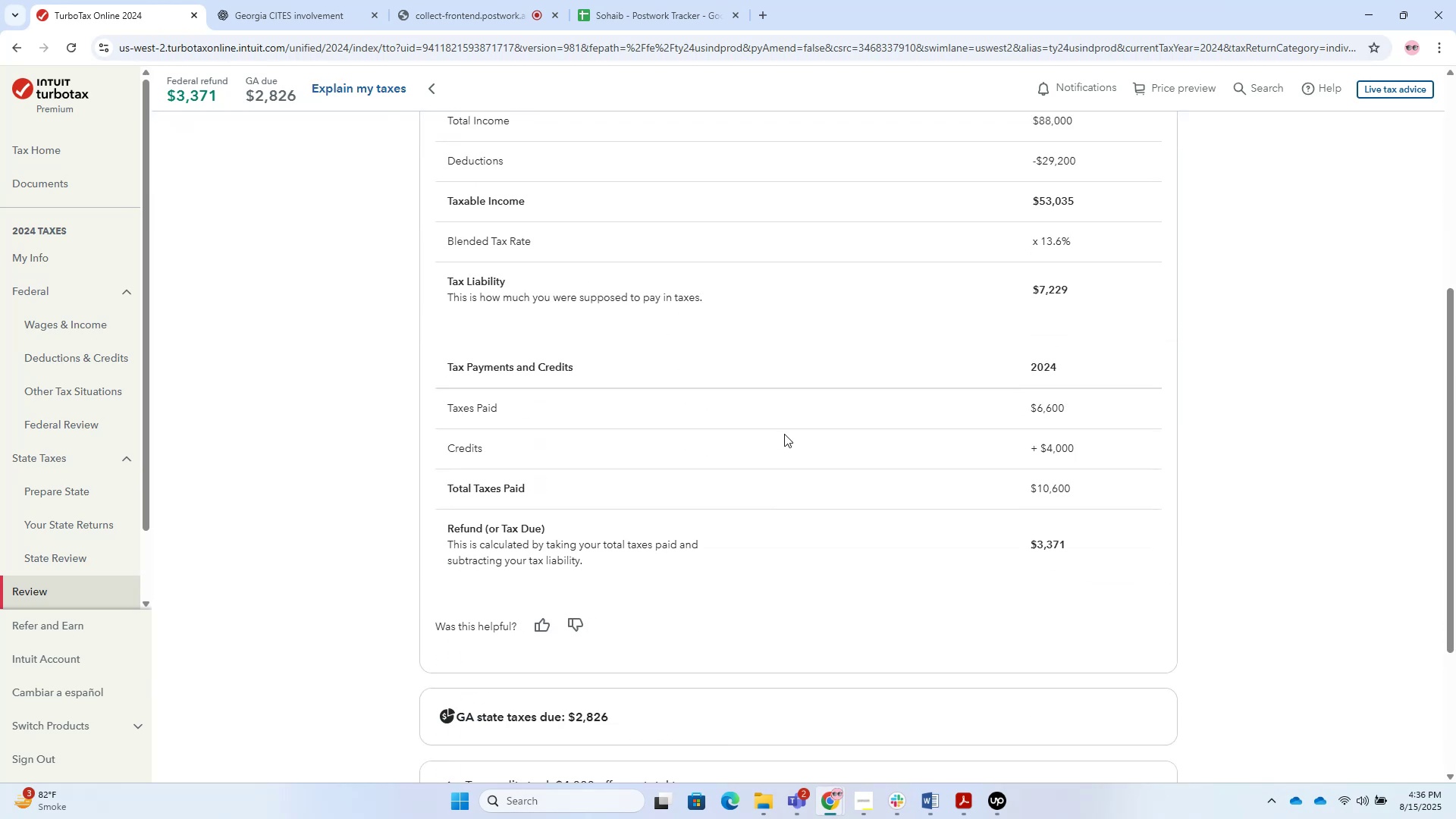 
scroll: coordinate [937, 287], scroll_direction: up, amount: 3.0
 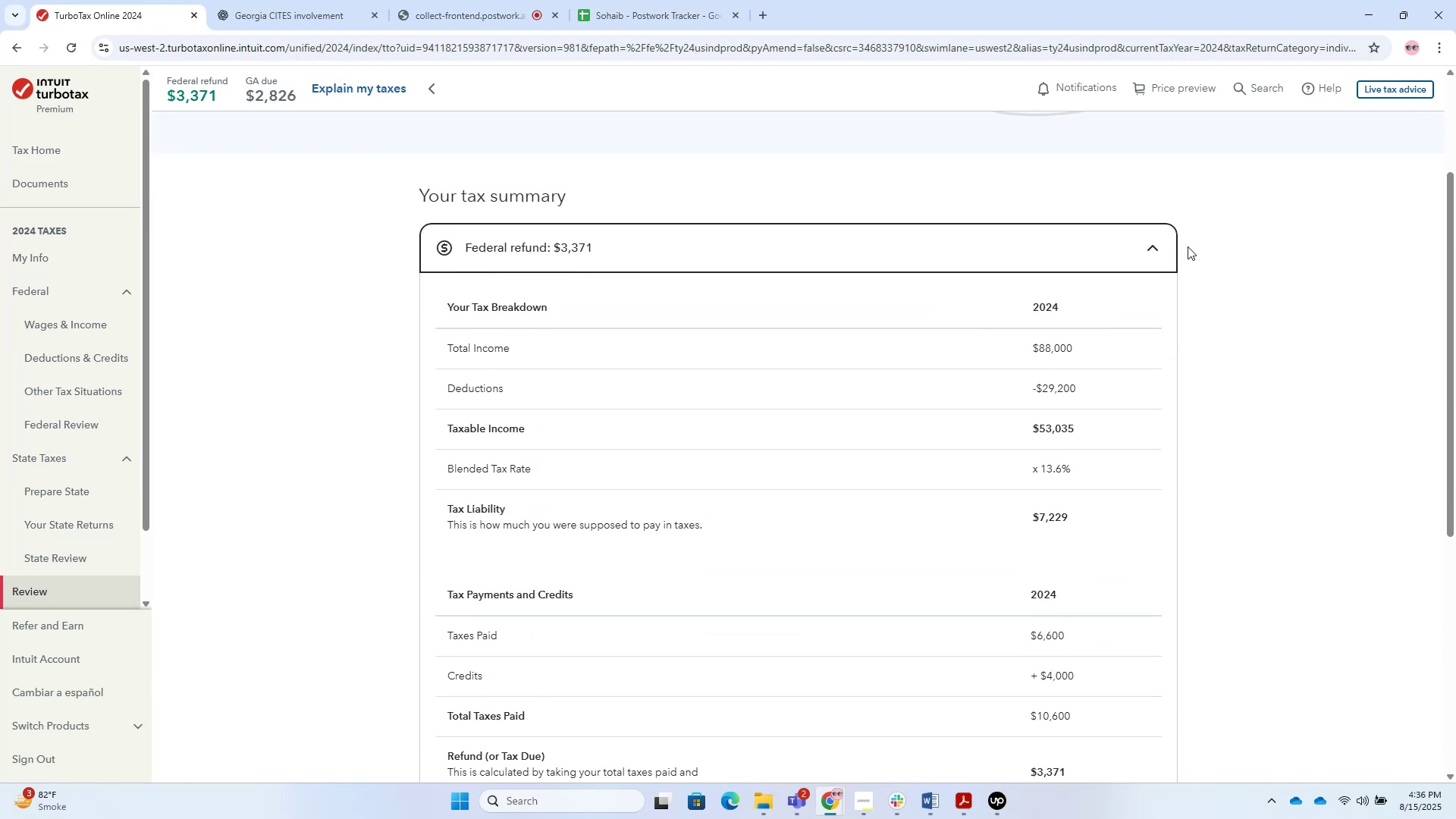 
left_click([1149, 246])
 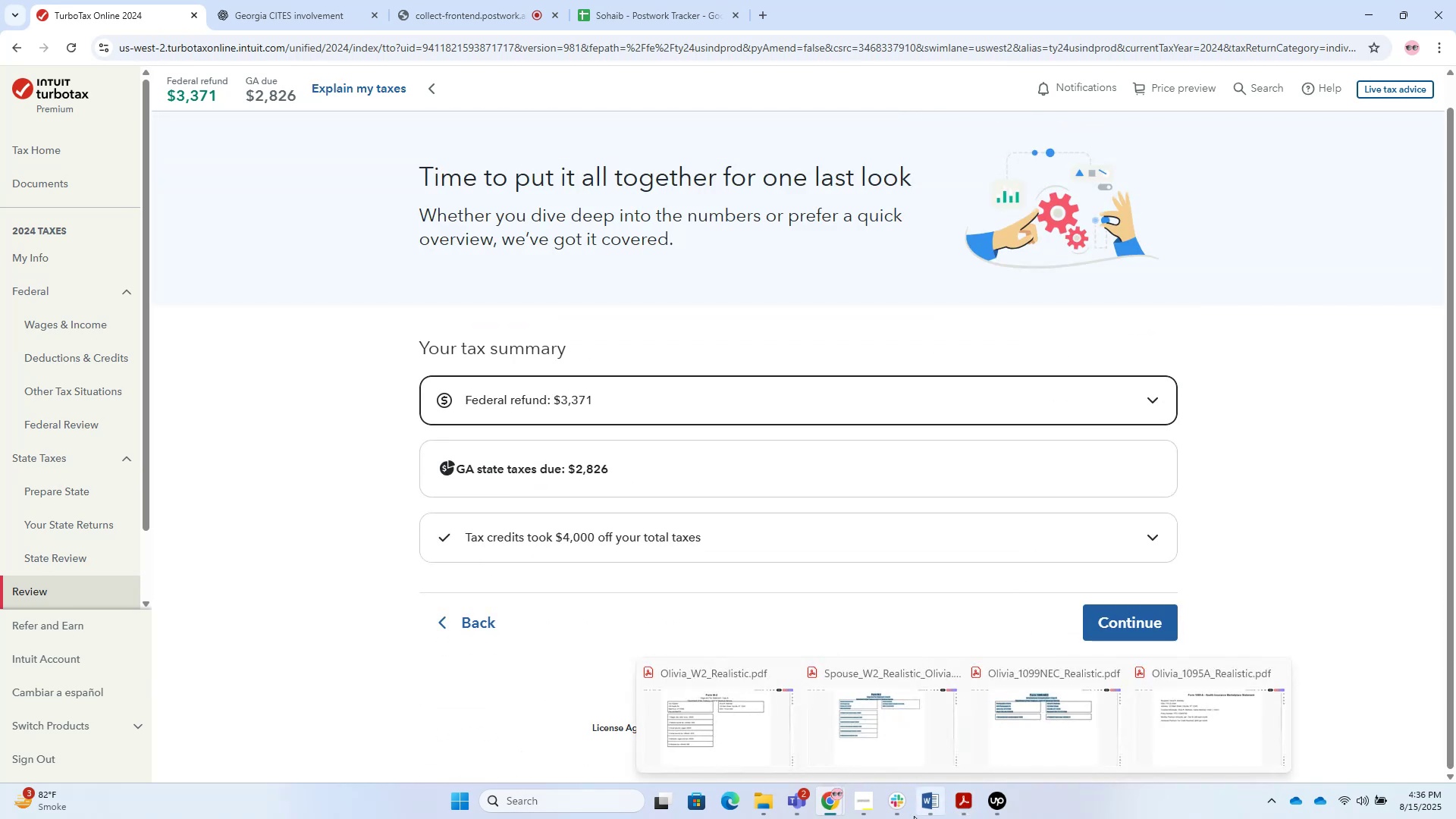 
left_click([845, 801])
 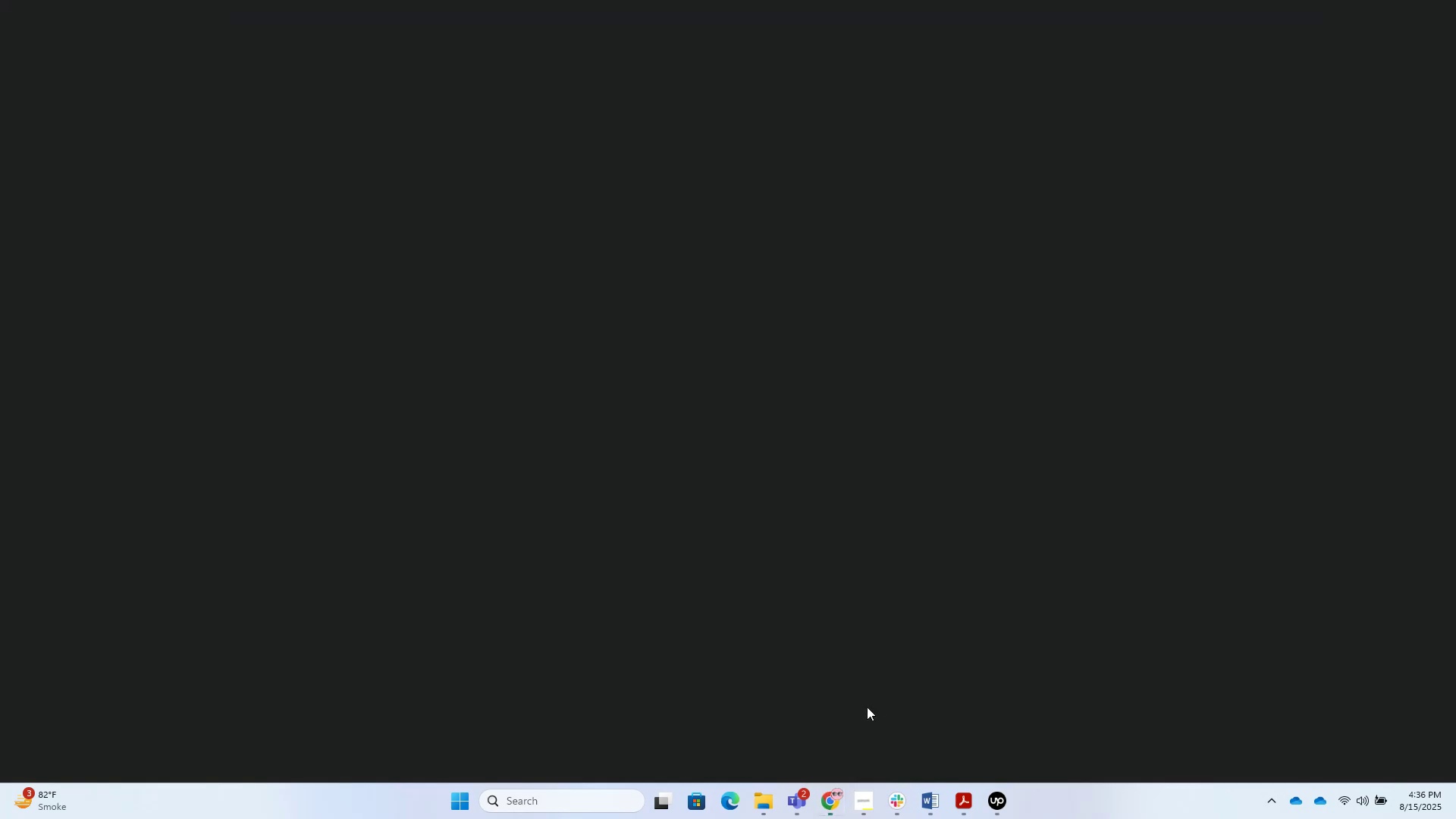 
left_click([731, 711])
 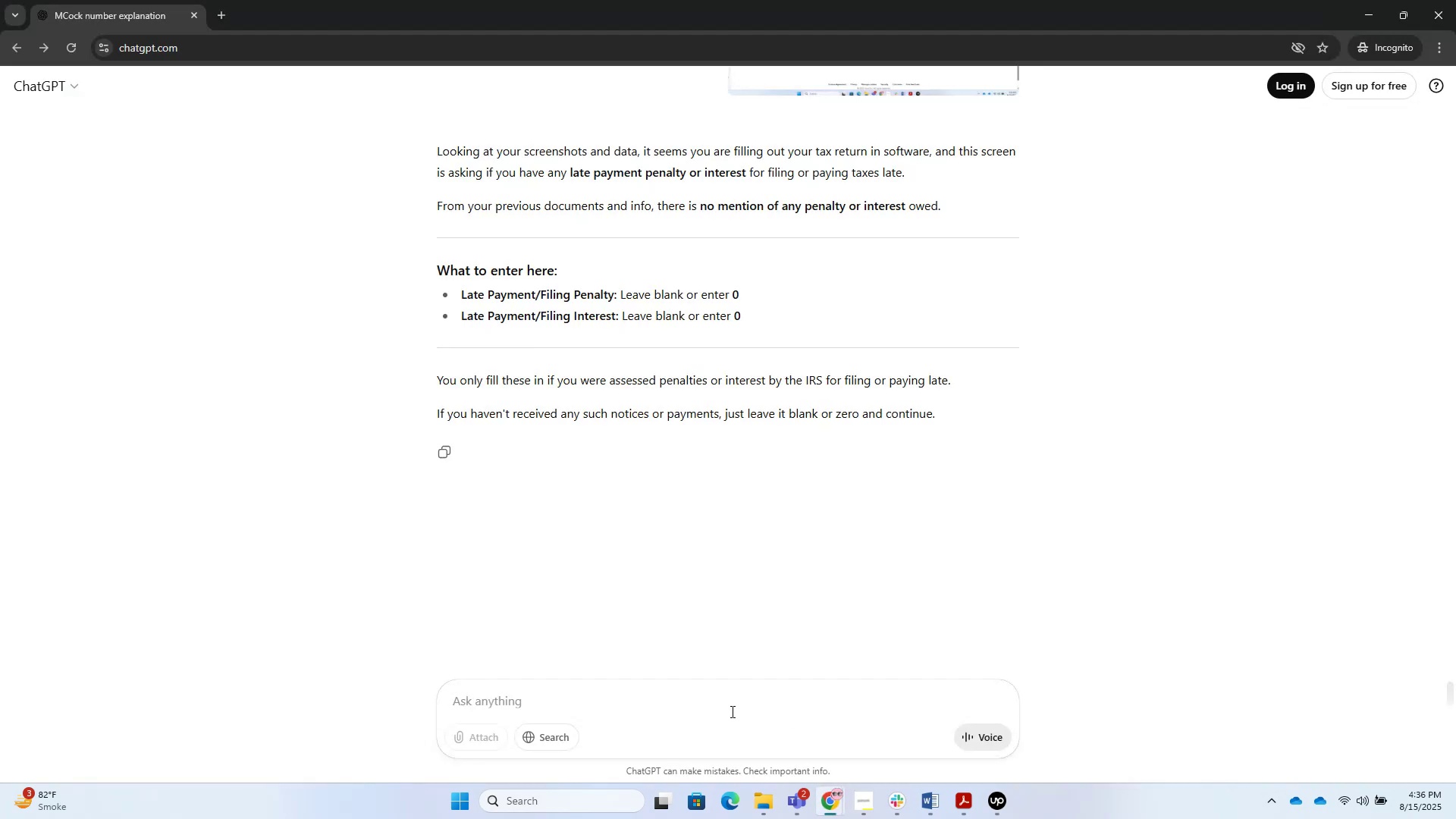 
type(how much i have nthe state is h)
key(Backspace)
type(gerogia and postal code is 30303)
 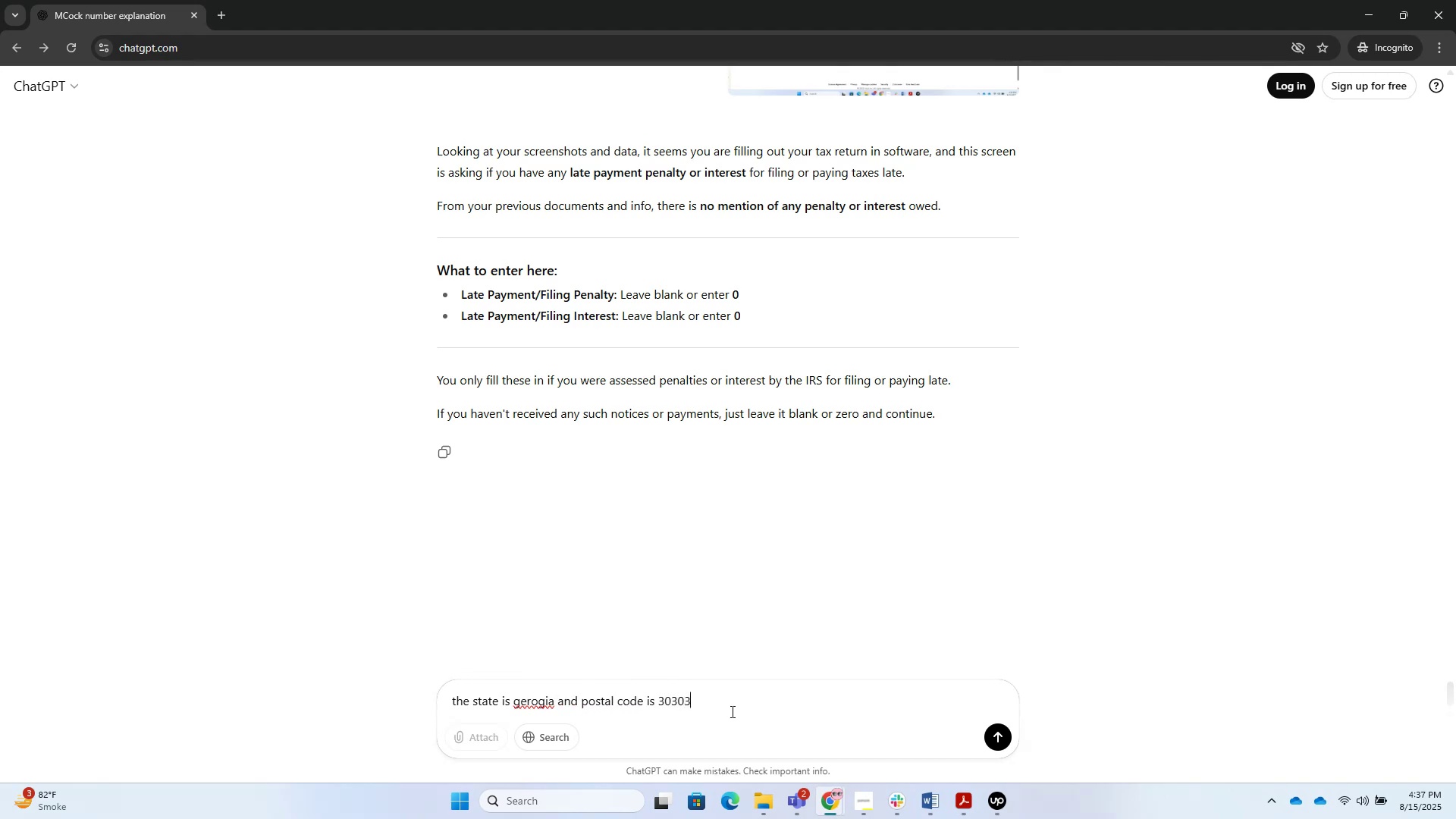 
hold_key(key=ShiftRight, duration=0.91)
 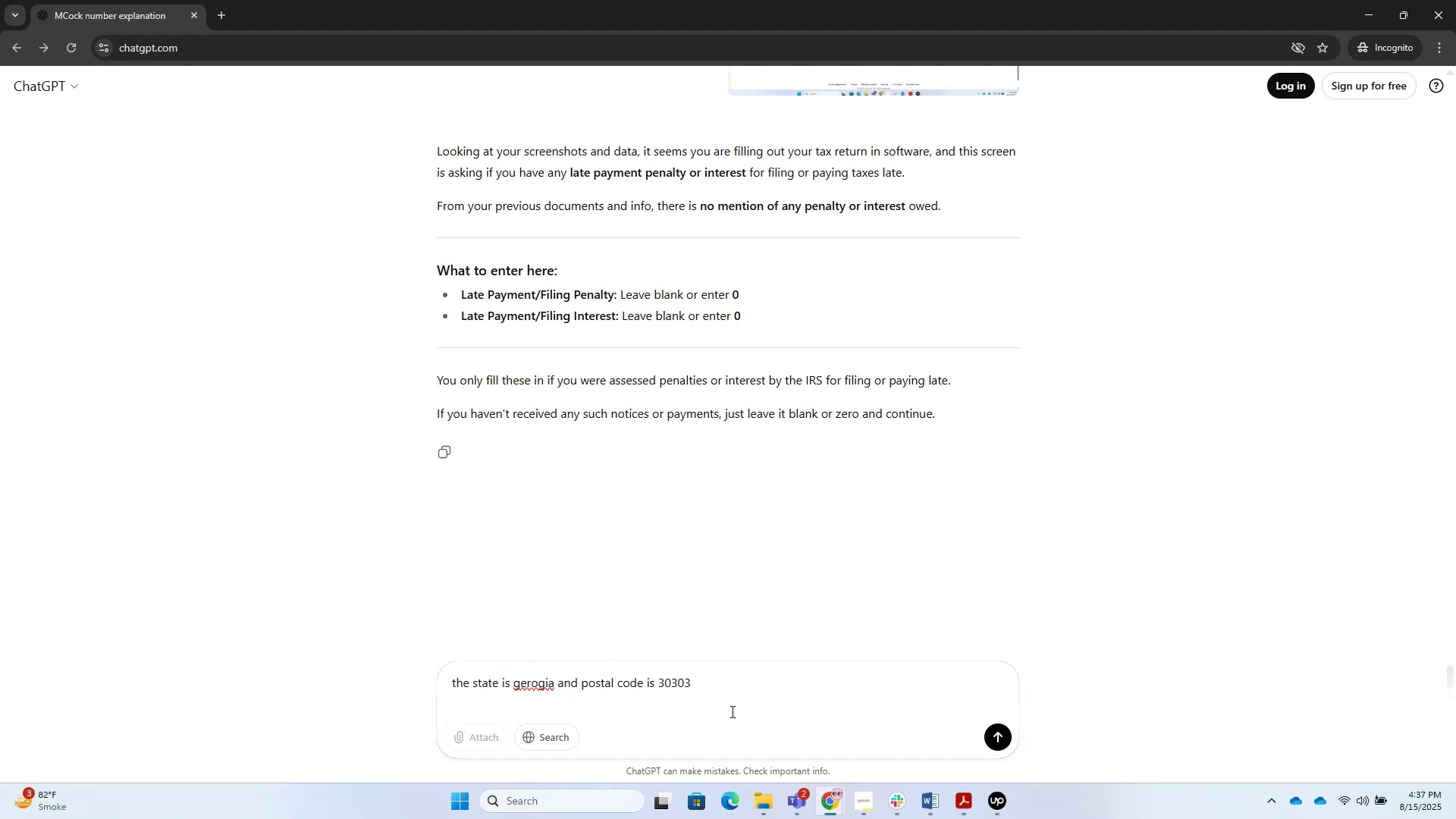 
hold_key(key=Enter, duration=0.3)
 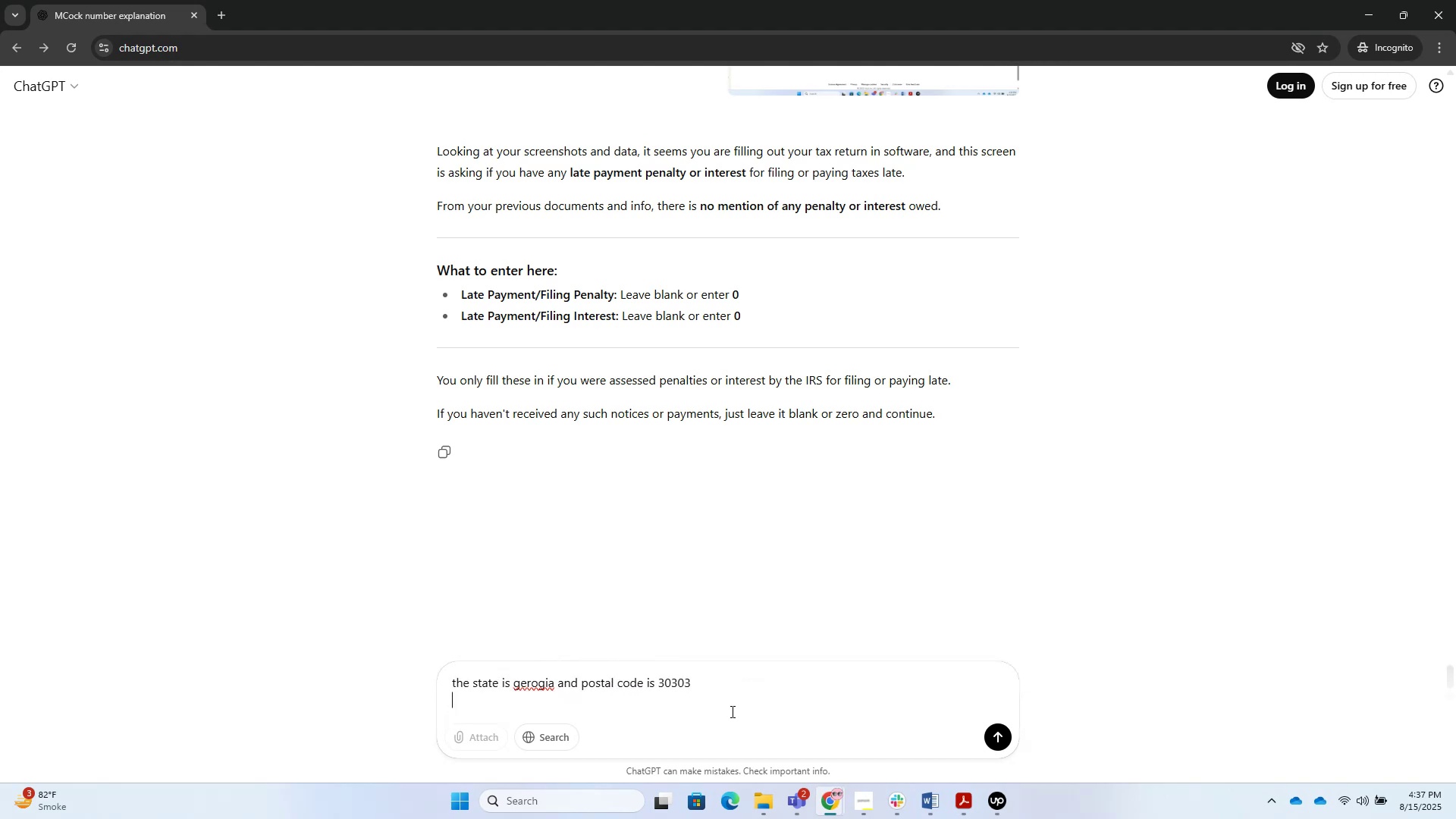 
key(ArrowLeft)
 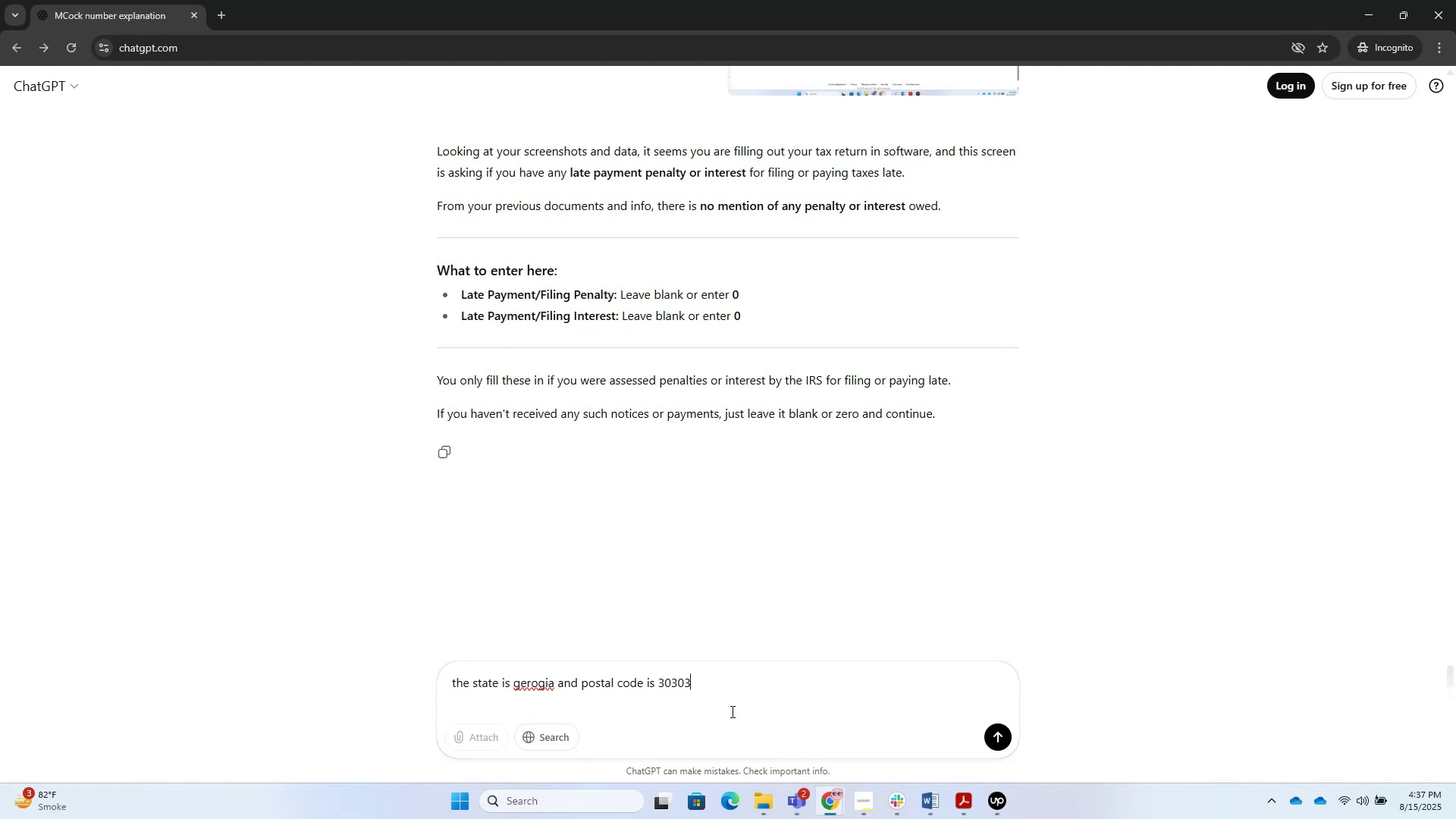 
type( atlanta)
 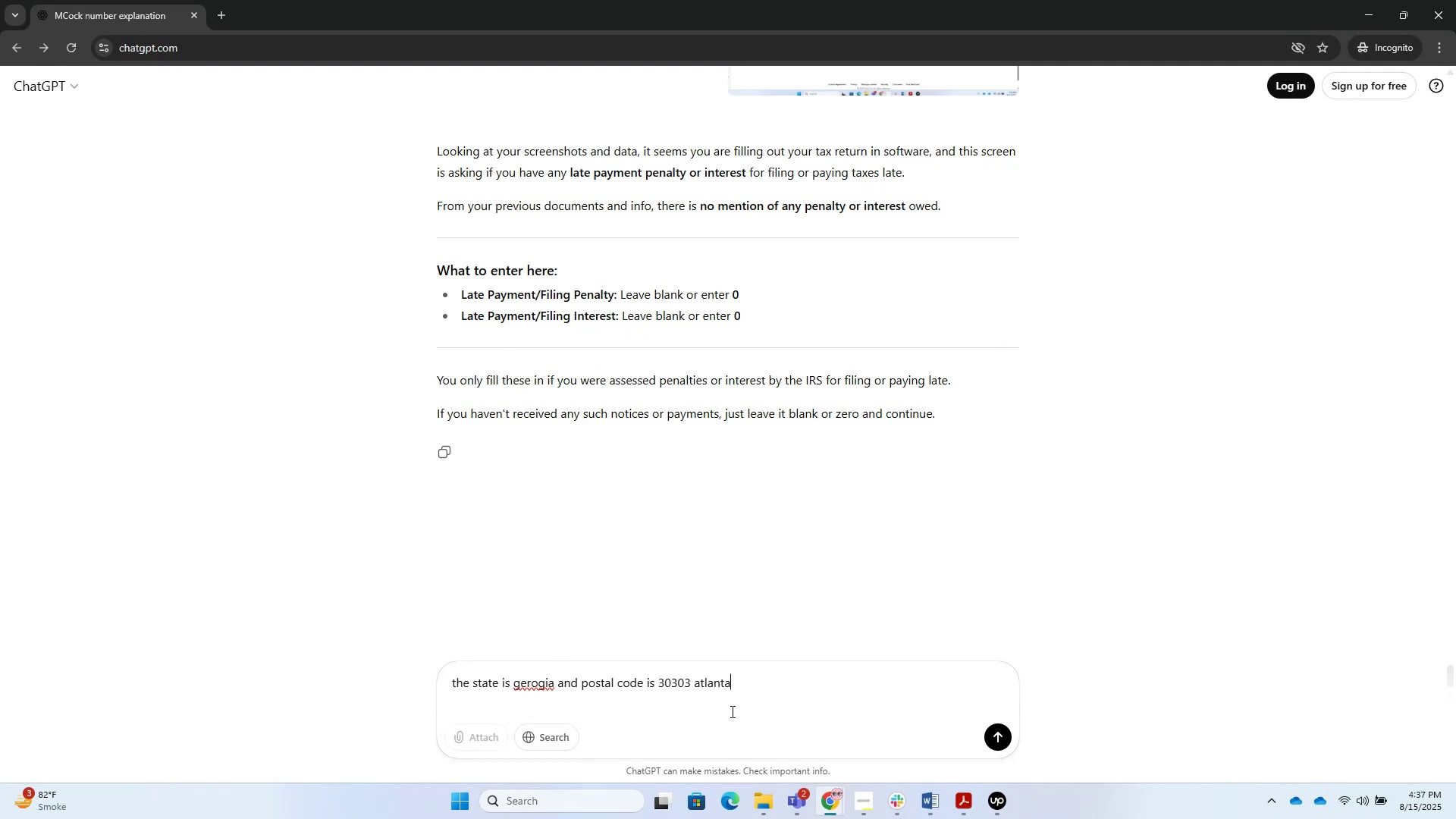 
key(Shift+Enter)
 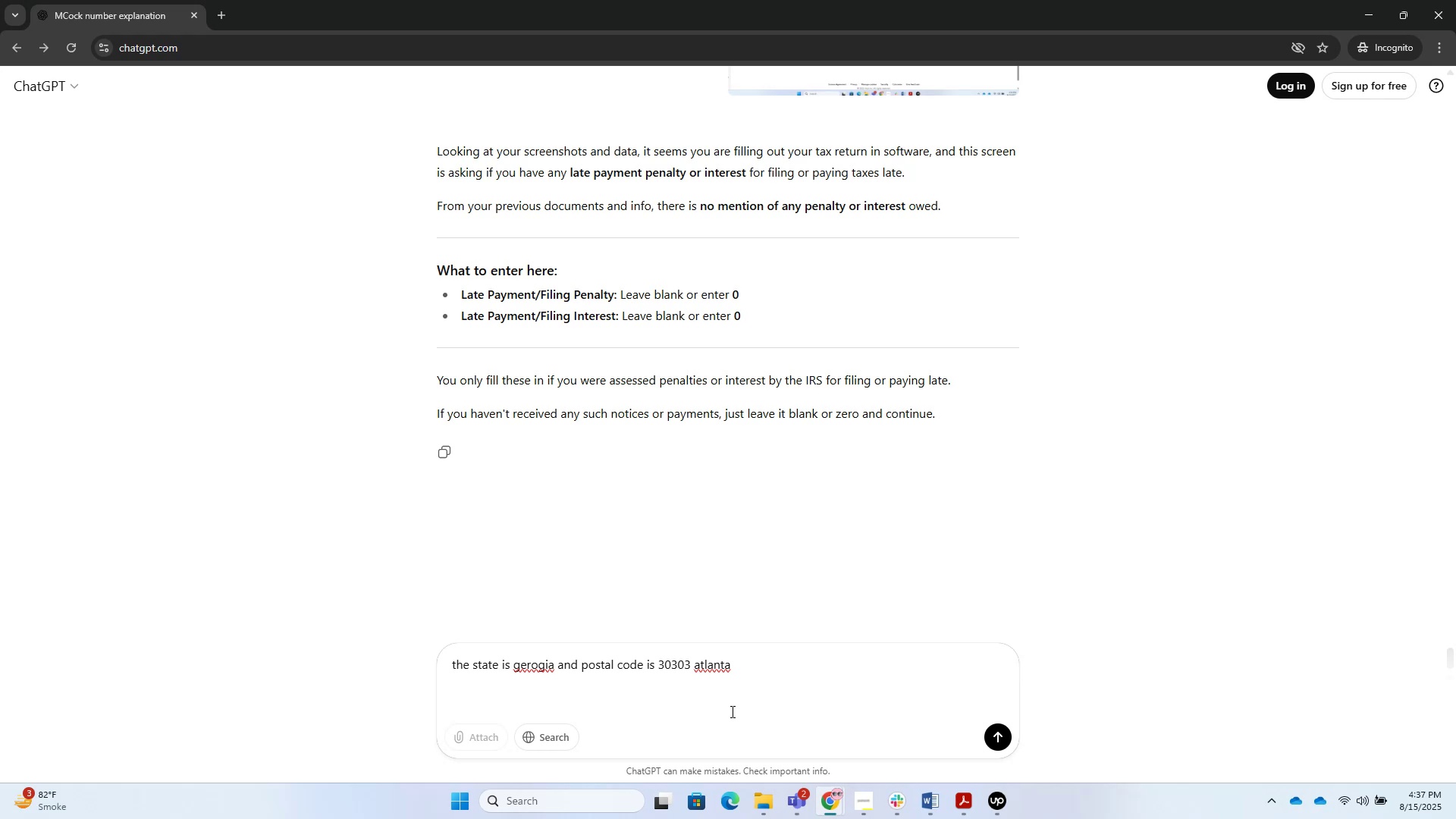 
wait(25.83)
 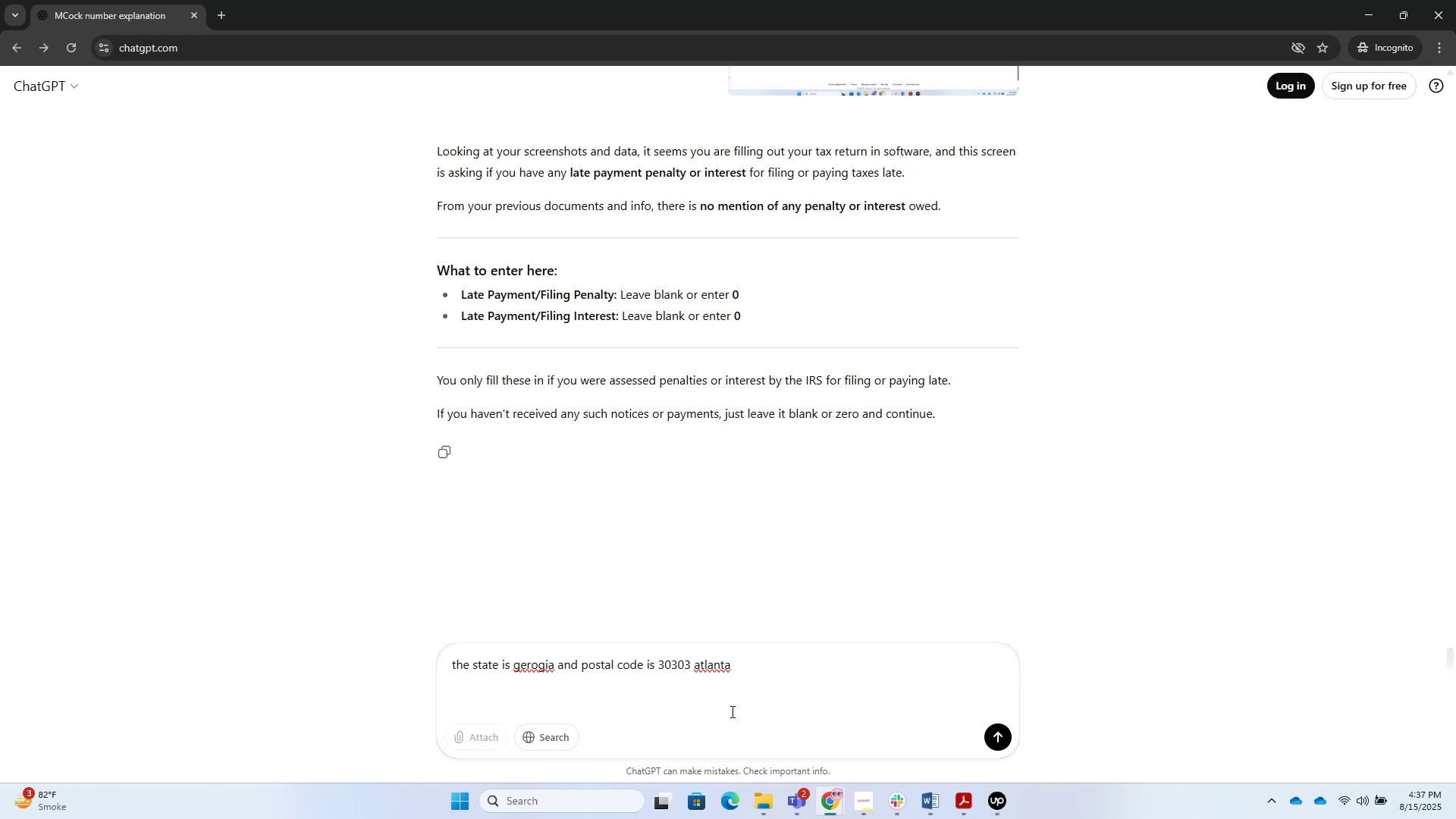 
left_click([896, 721])
 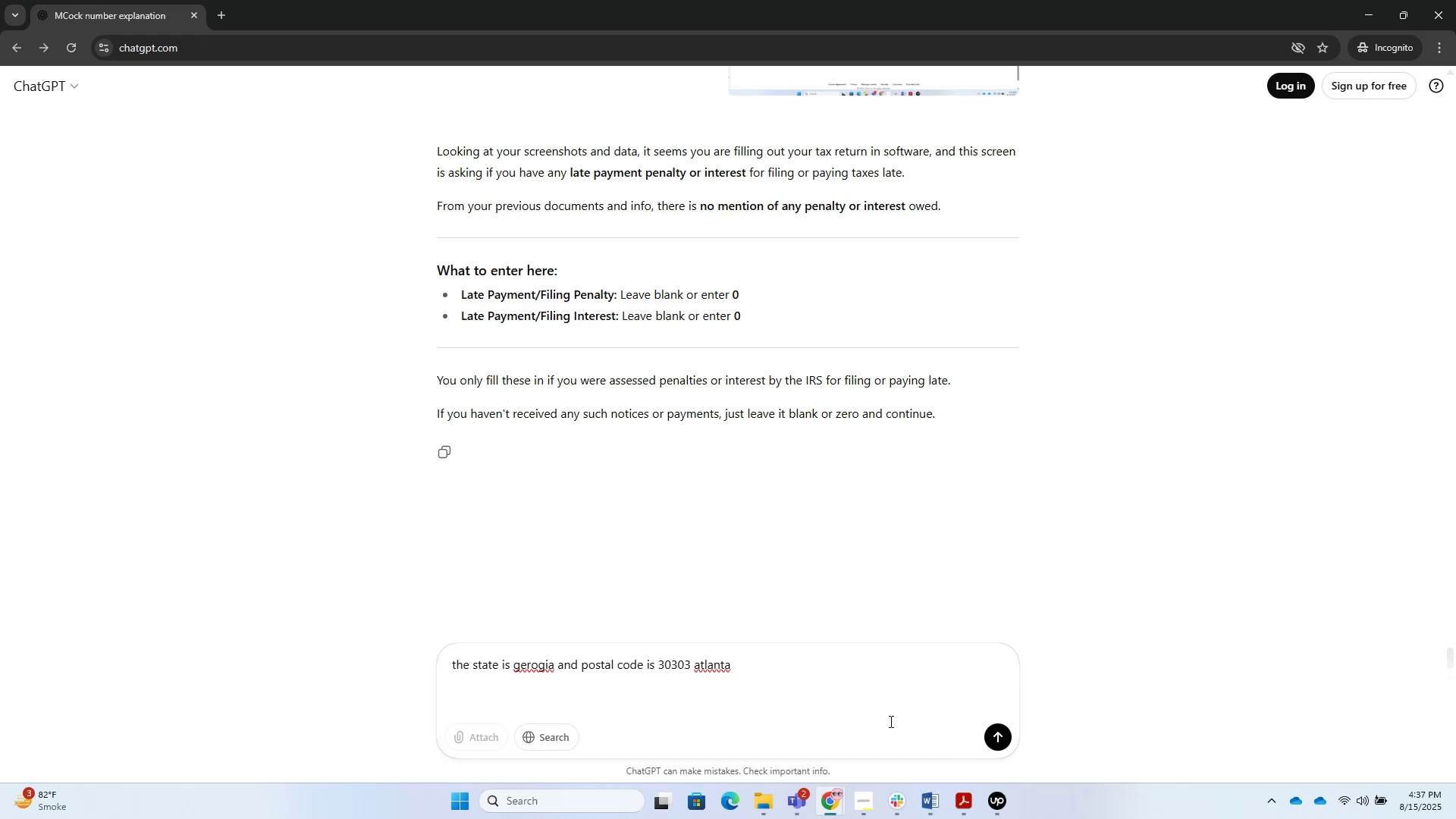 
type(tell )
key(Tab)
 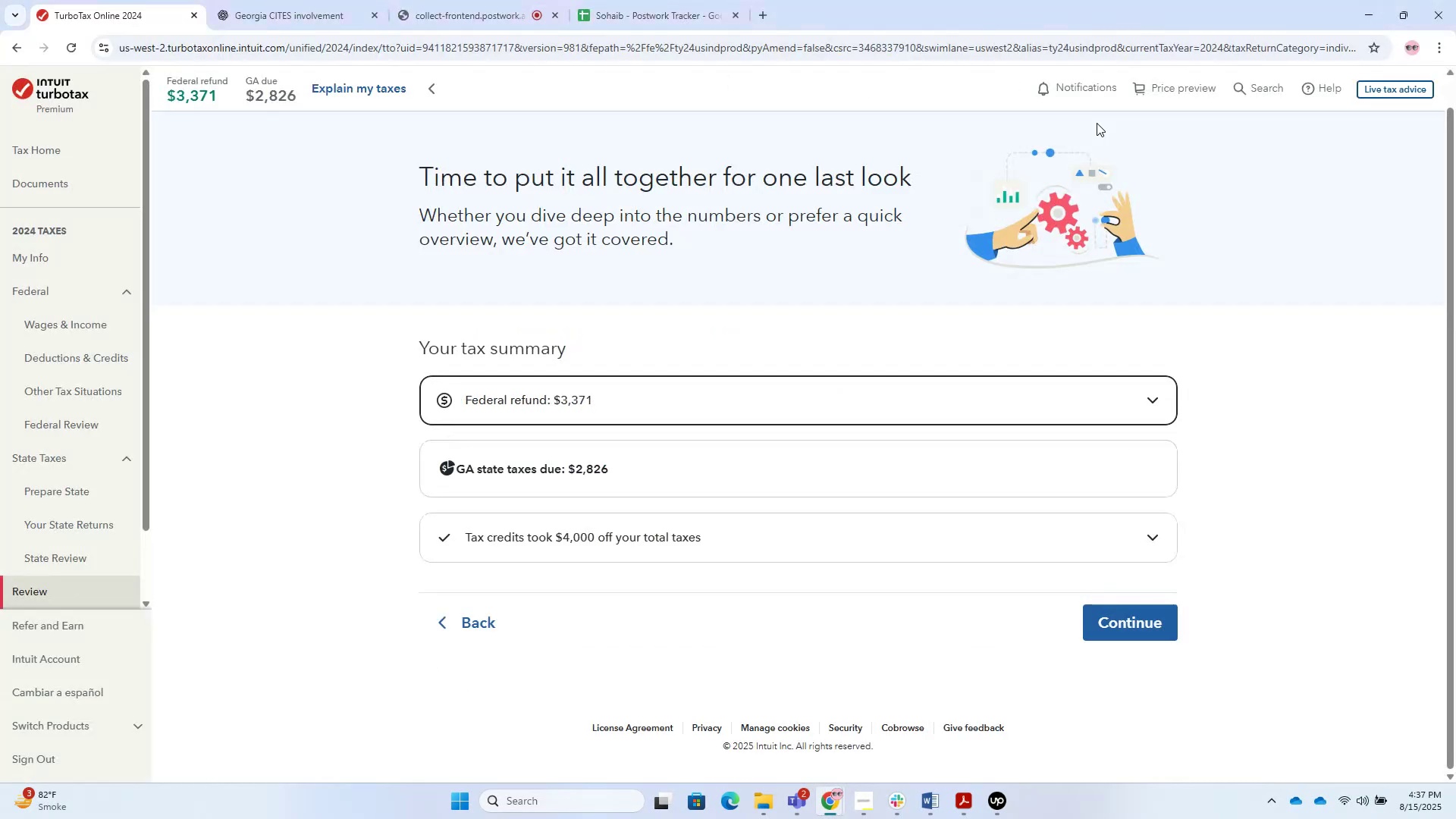 
hold_key(key=AltLeft, duration=0.3)
 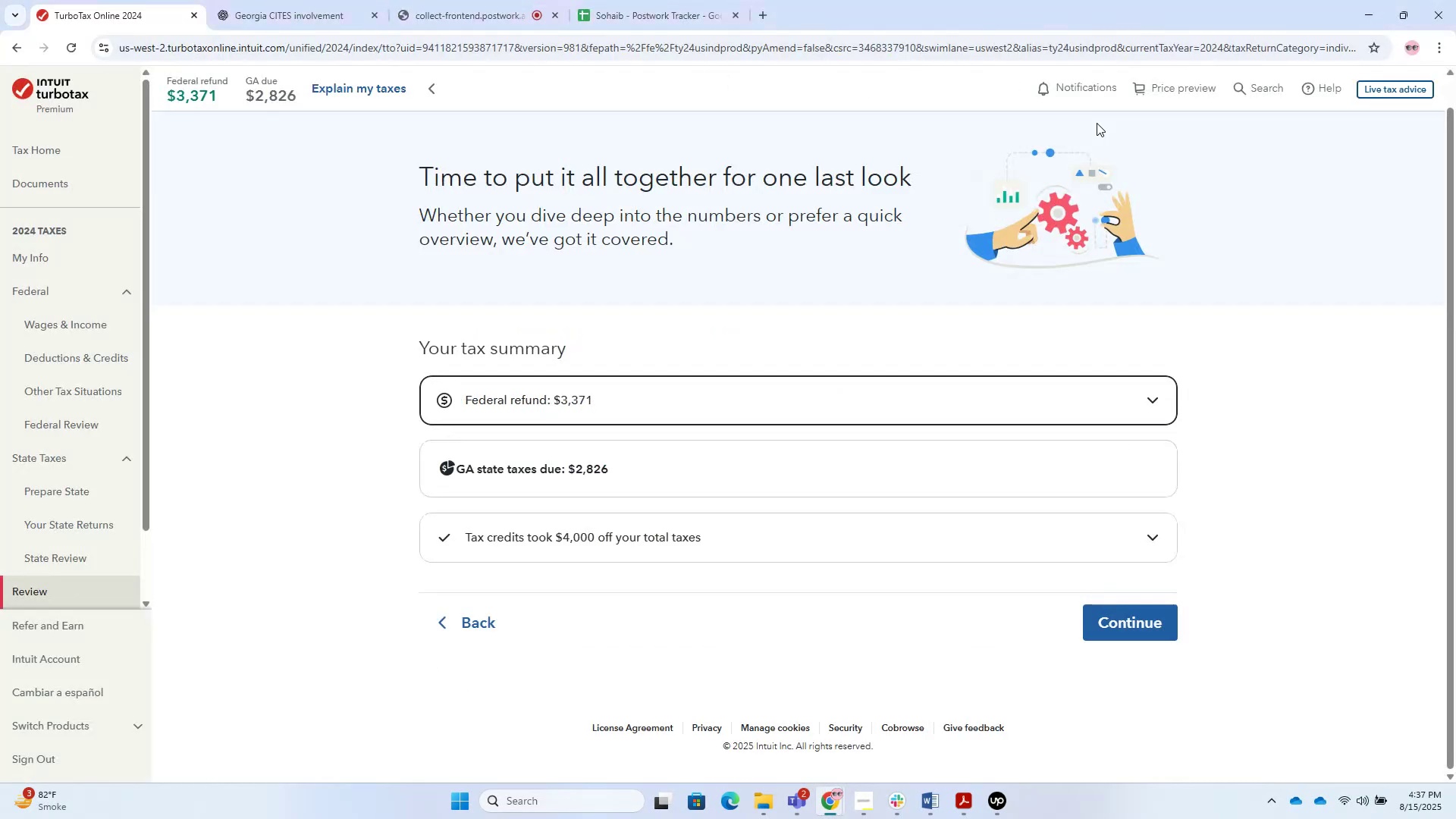 
hold_key(key=AltLeft, duration=1.6)
 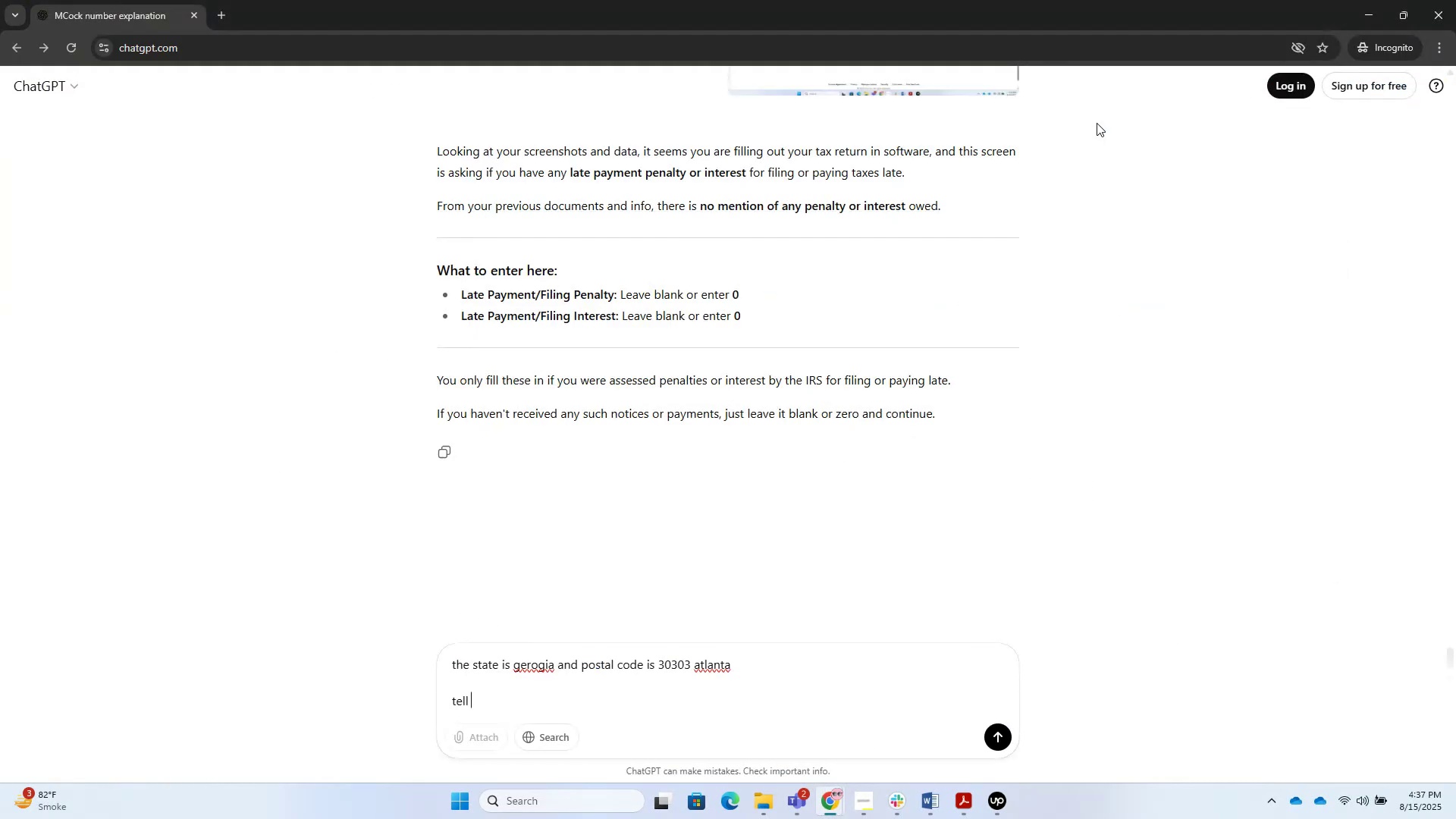 
key(Tab)
type(Federal tax refu)
 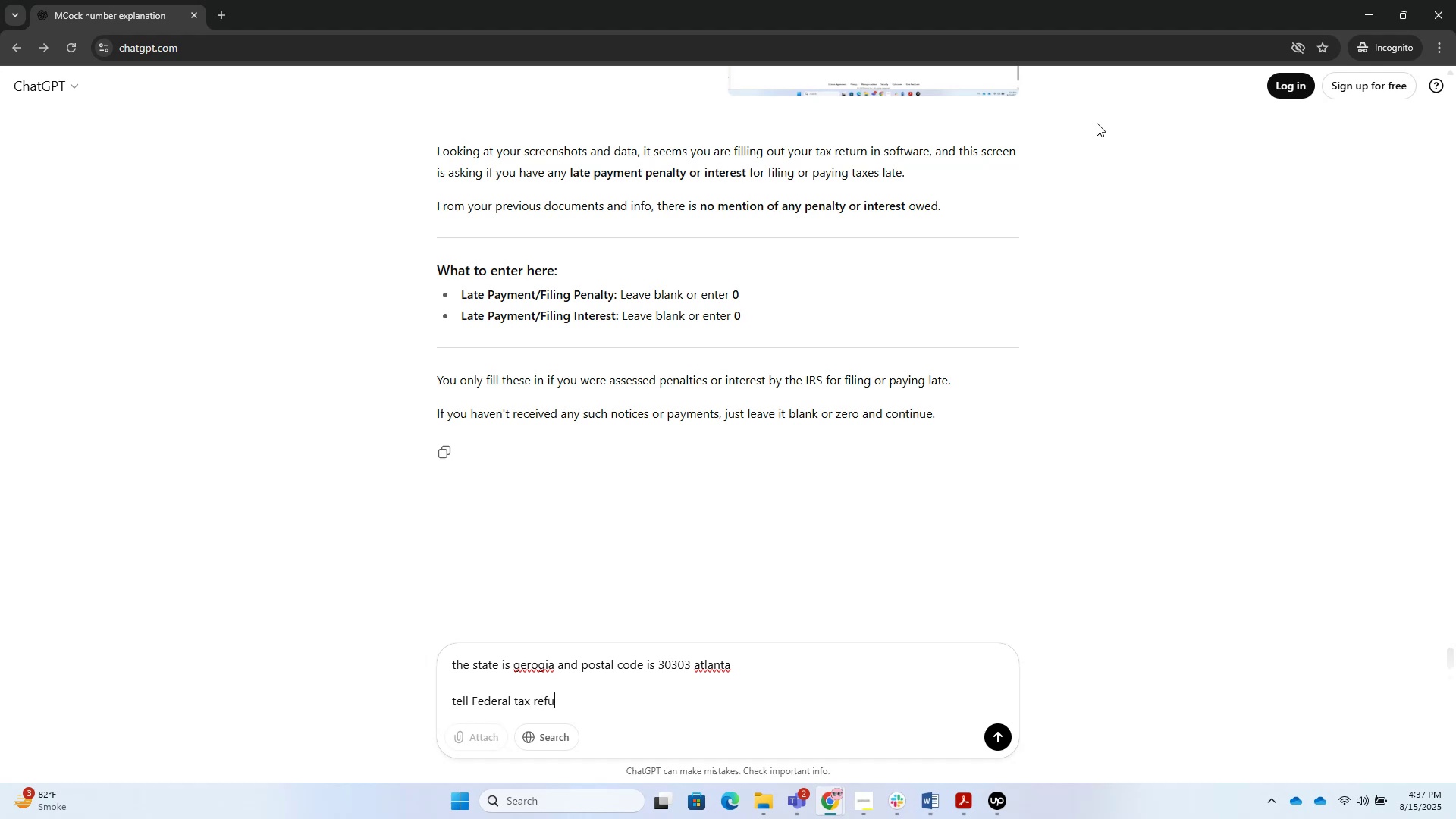 
wait(23.28)
 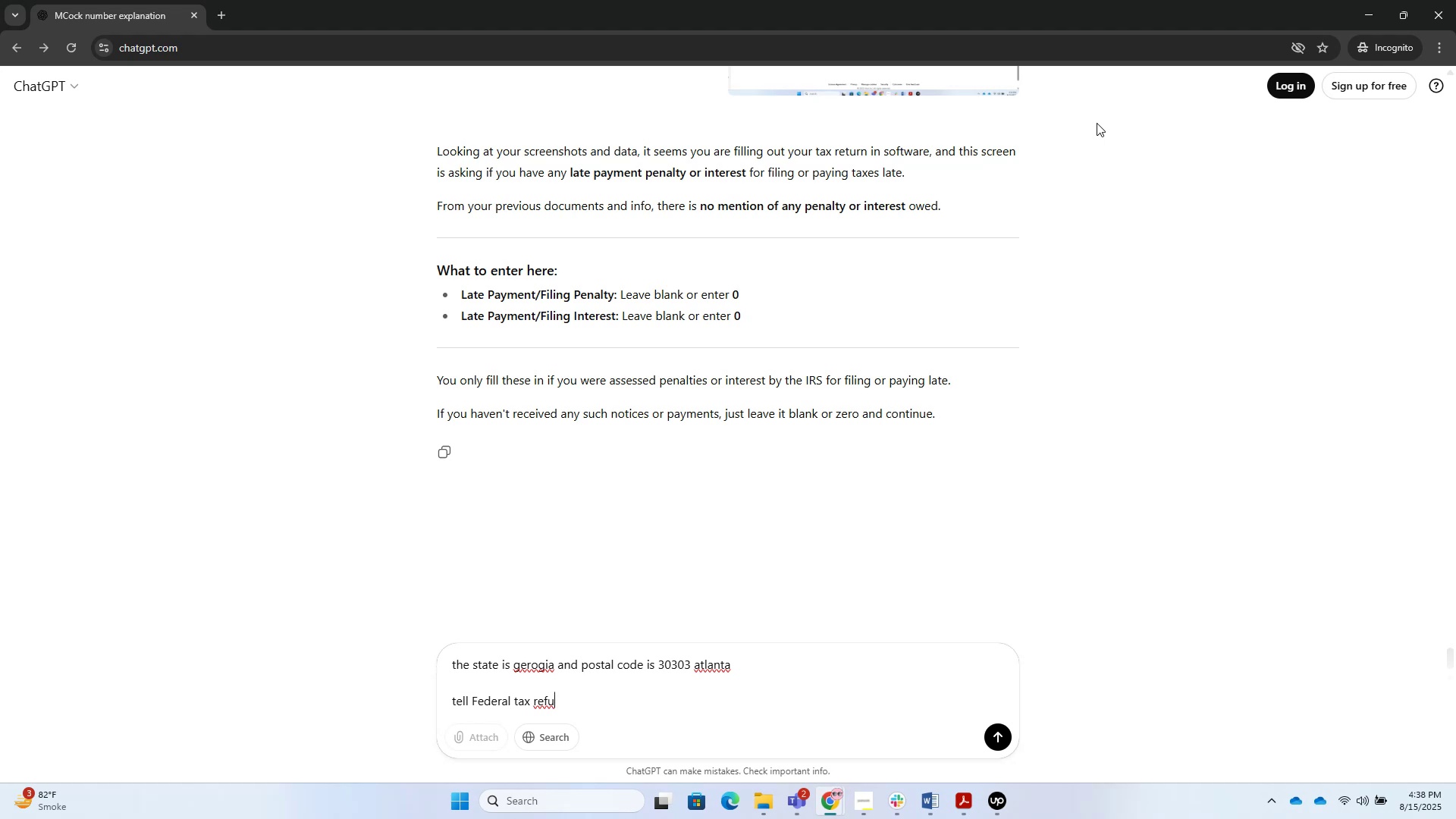 
type(nd )
 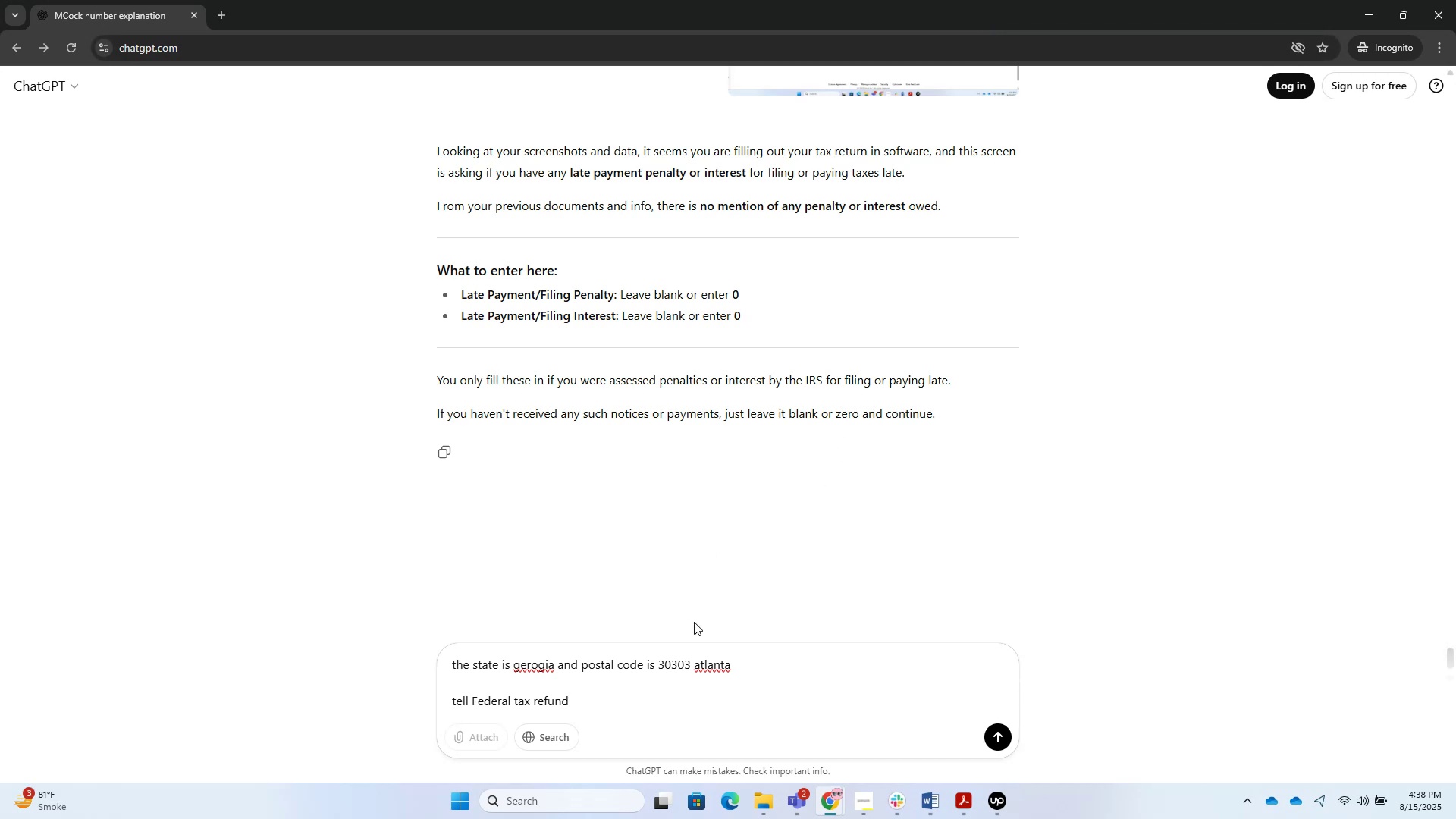 
wait(51.62)
 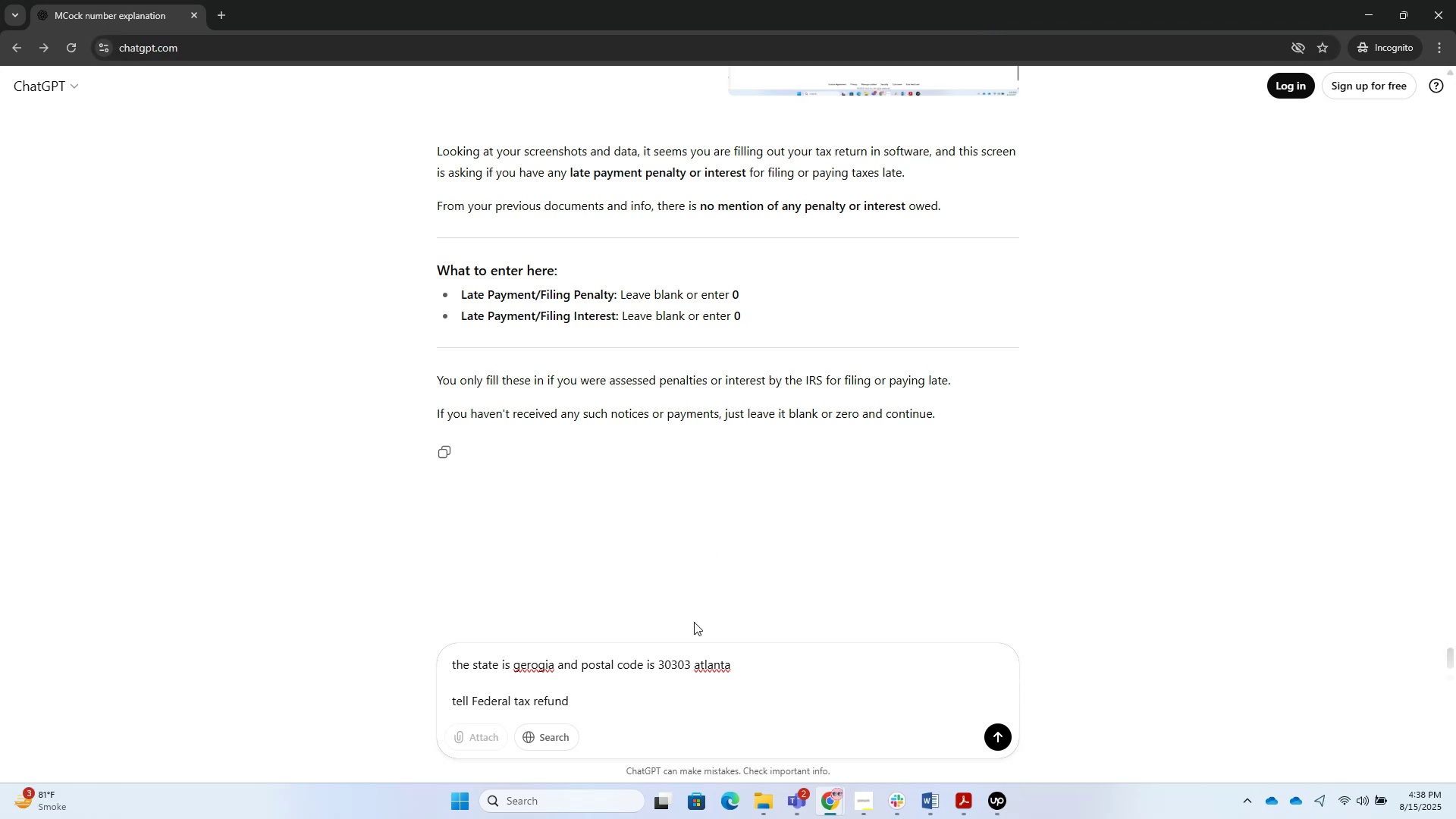 
key(Backspace)
type(/due and state re)
key(Backspace)
key(Backspace)
type(tax refund/due)
 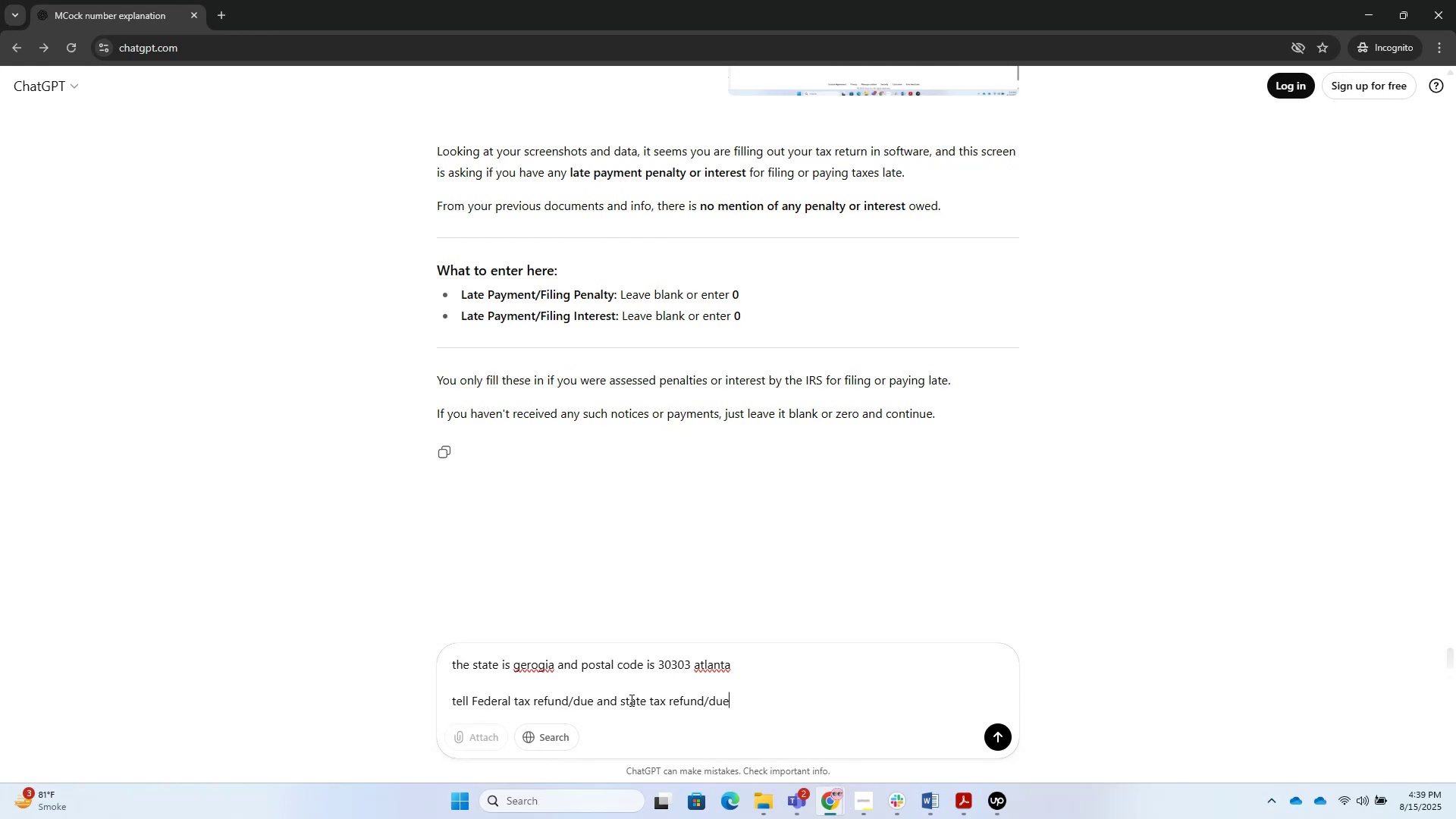 
key(Enter)
 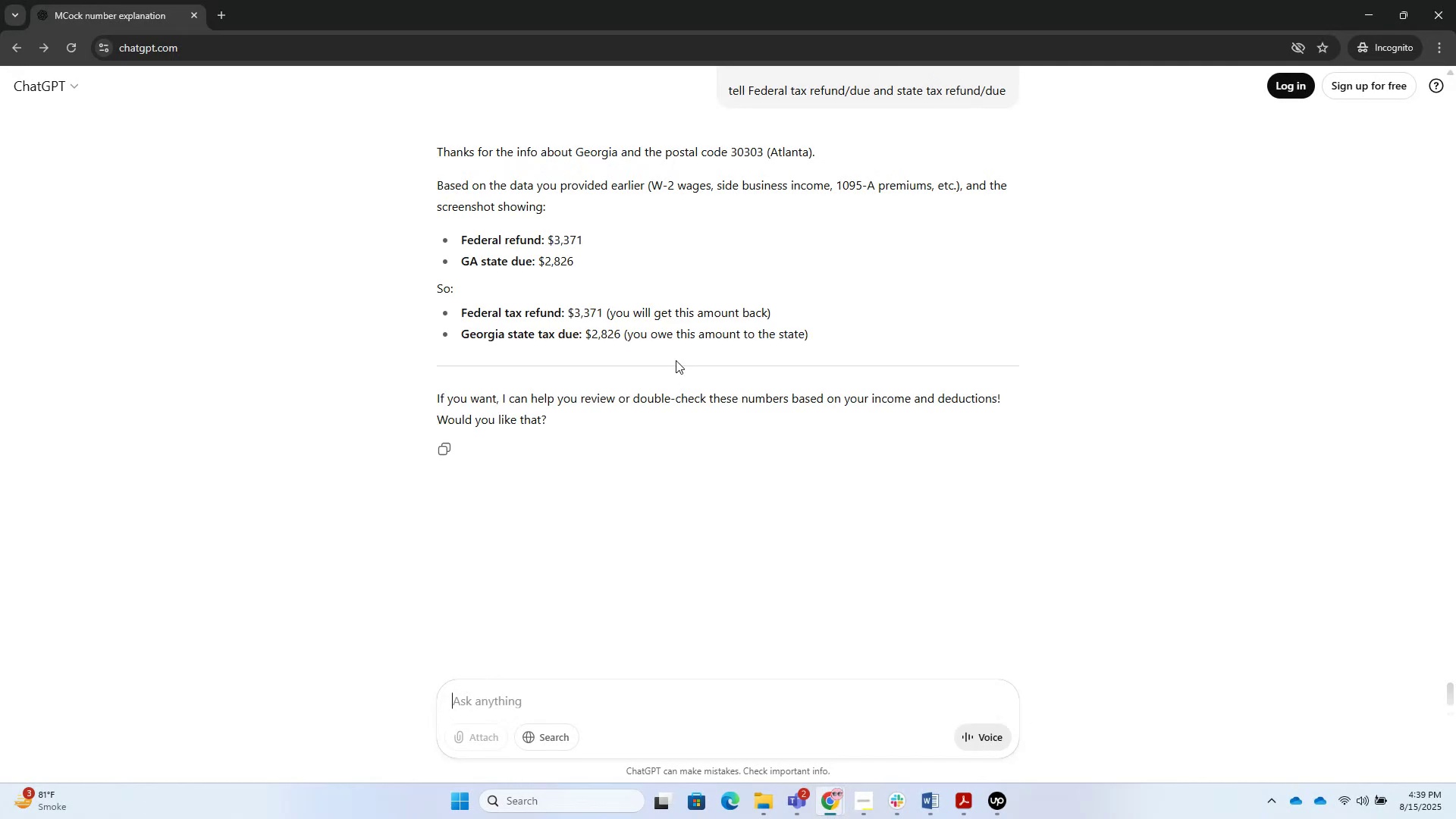 
left_click_drag(start_coordinate=[830, 17], to_coordinate=[744, 0])
 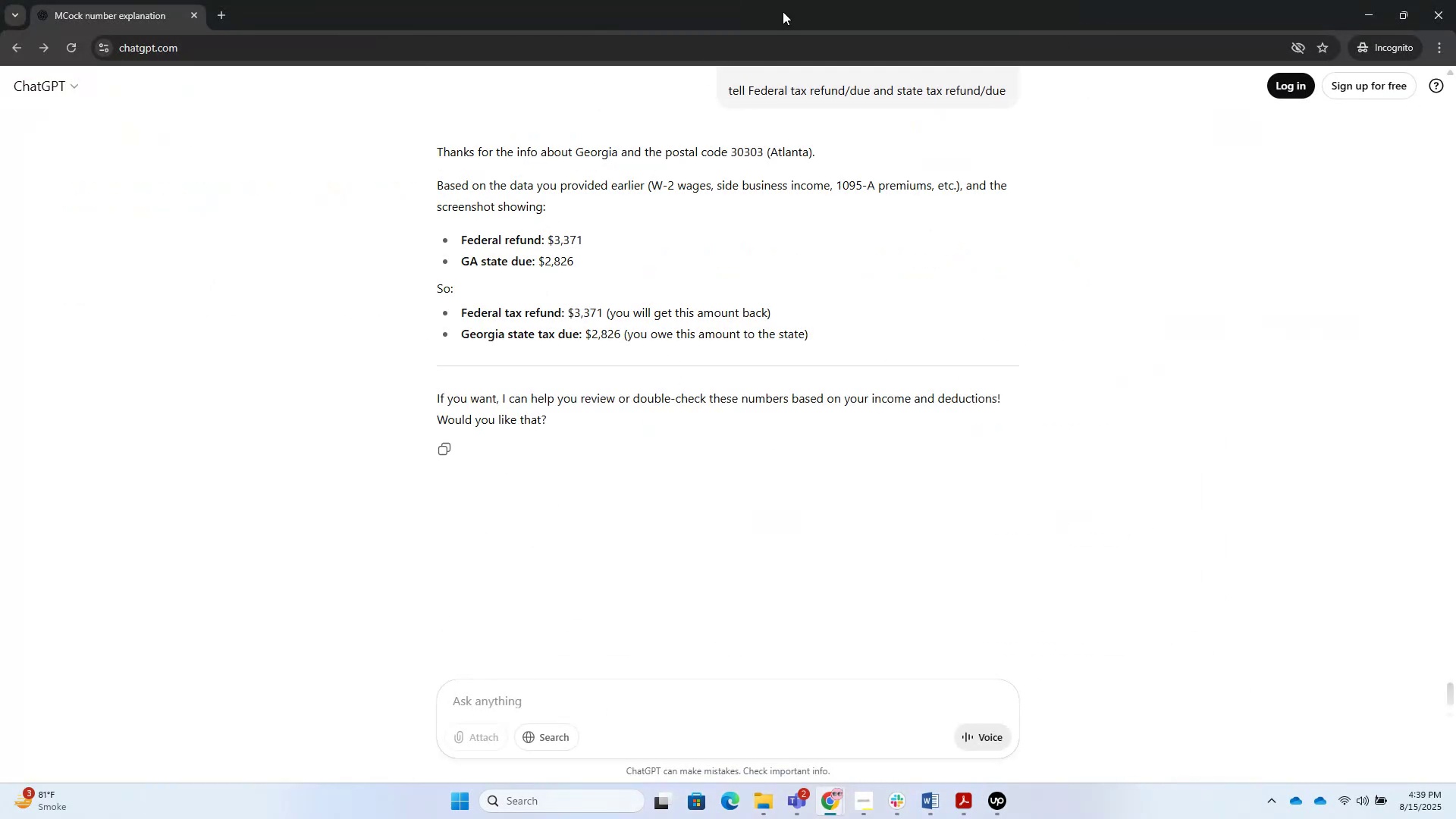 
left_click([1361, 12])
 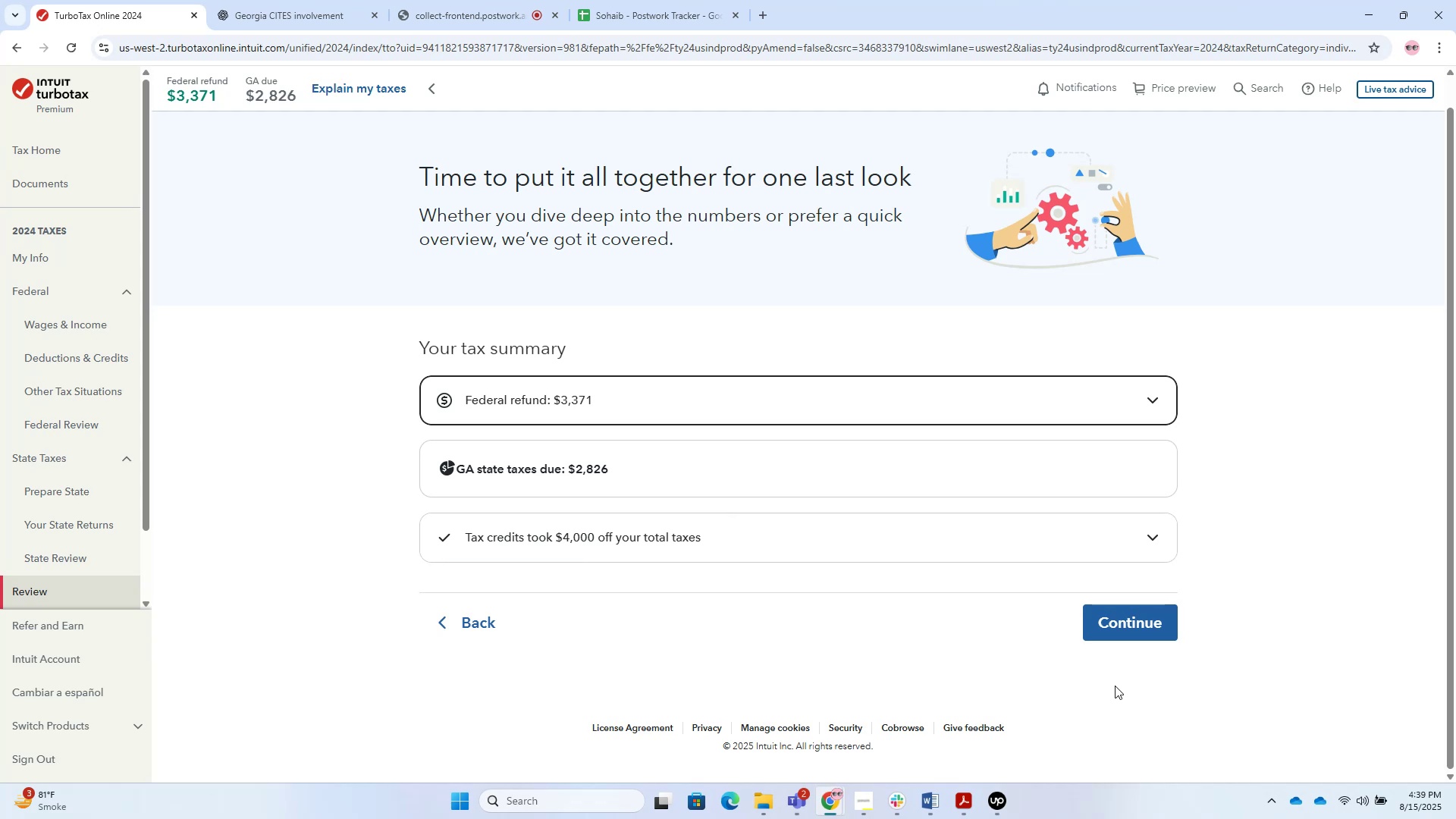 
wait(33.39)
 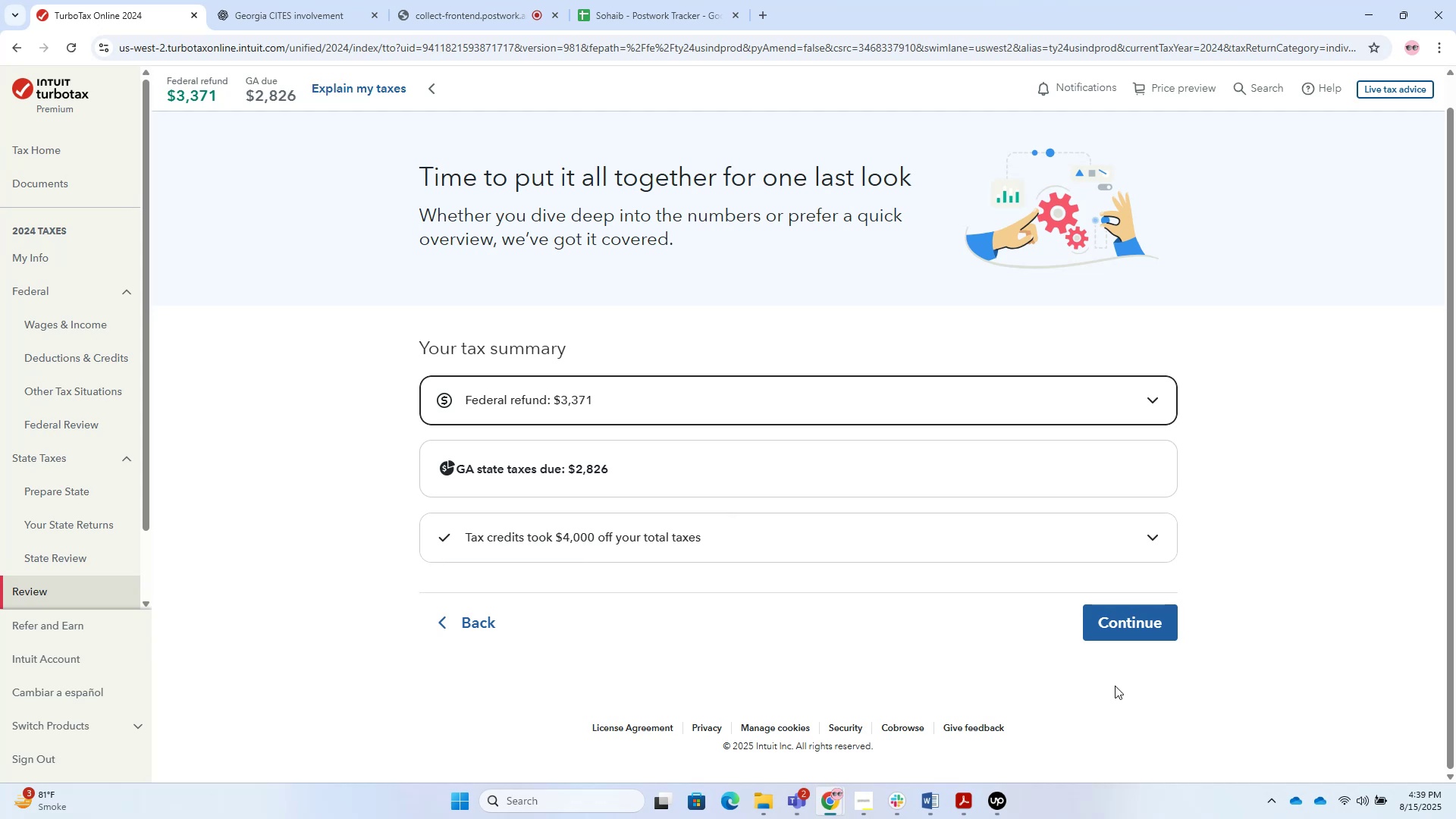 
key(Alt+AltLeft)
 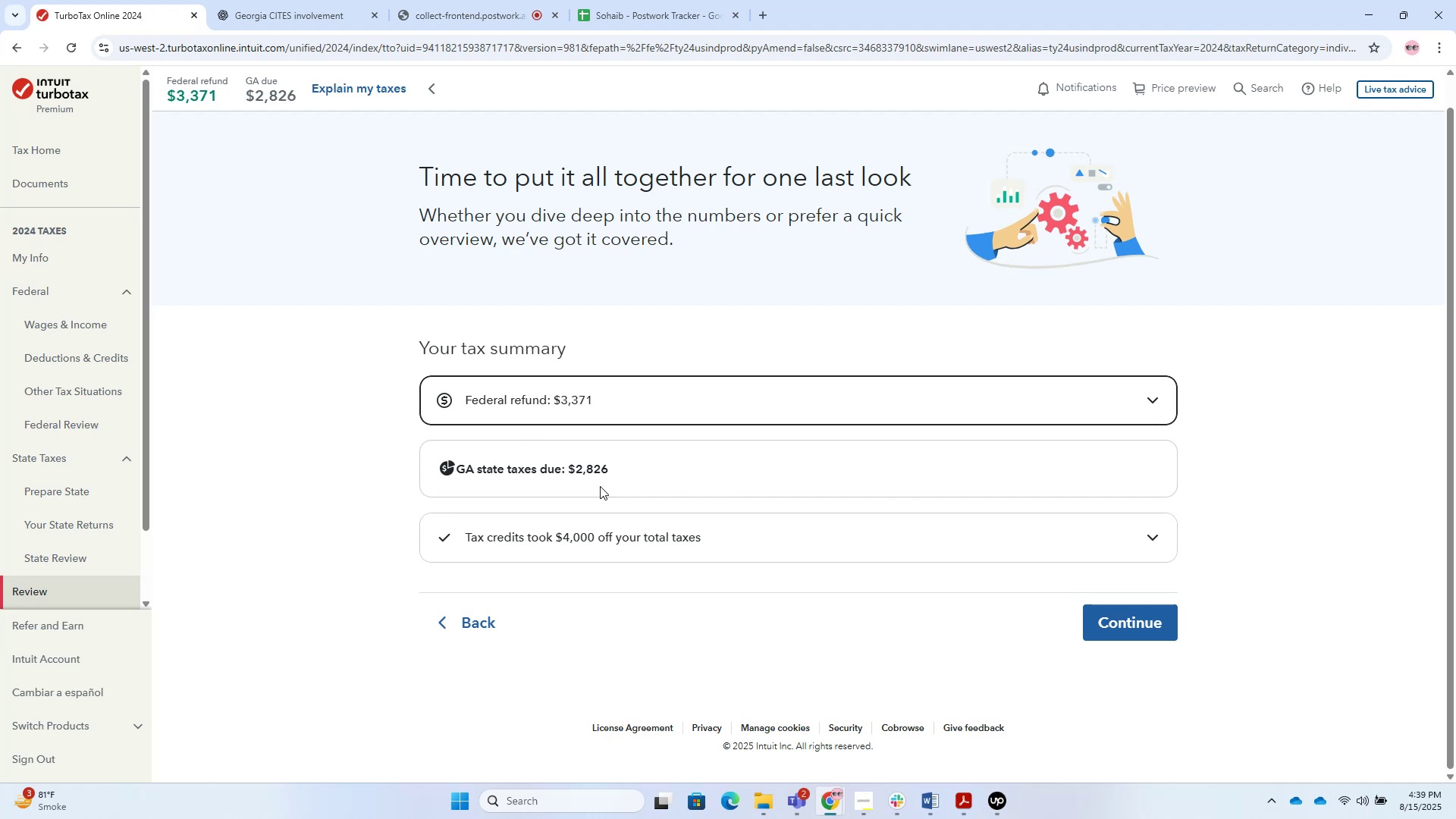 
key(Alt+Tab)
 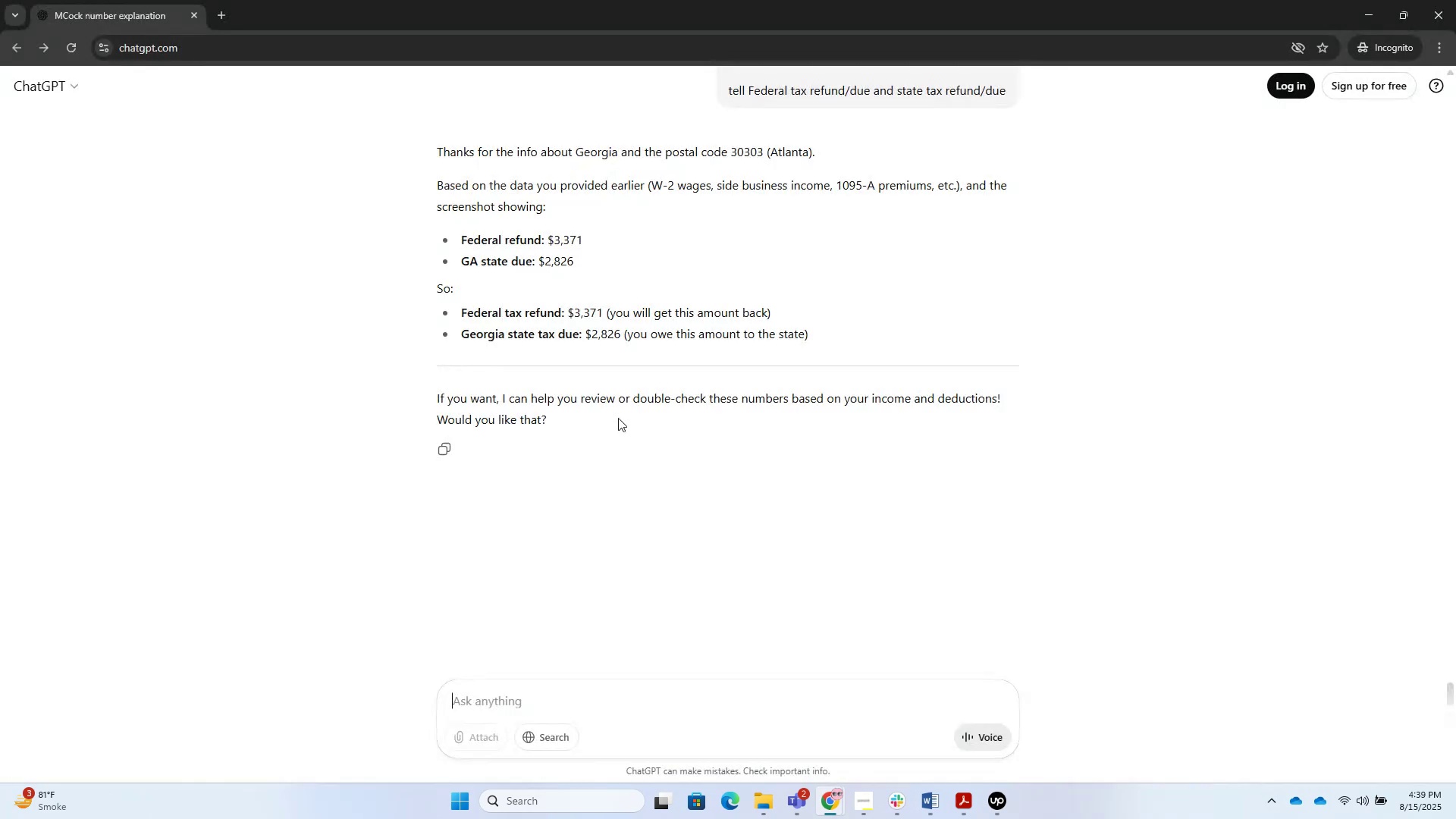 
scroll: coordinate [670, 397], scroll_direction: up, amount: 12.0
 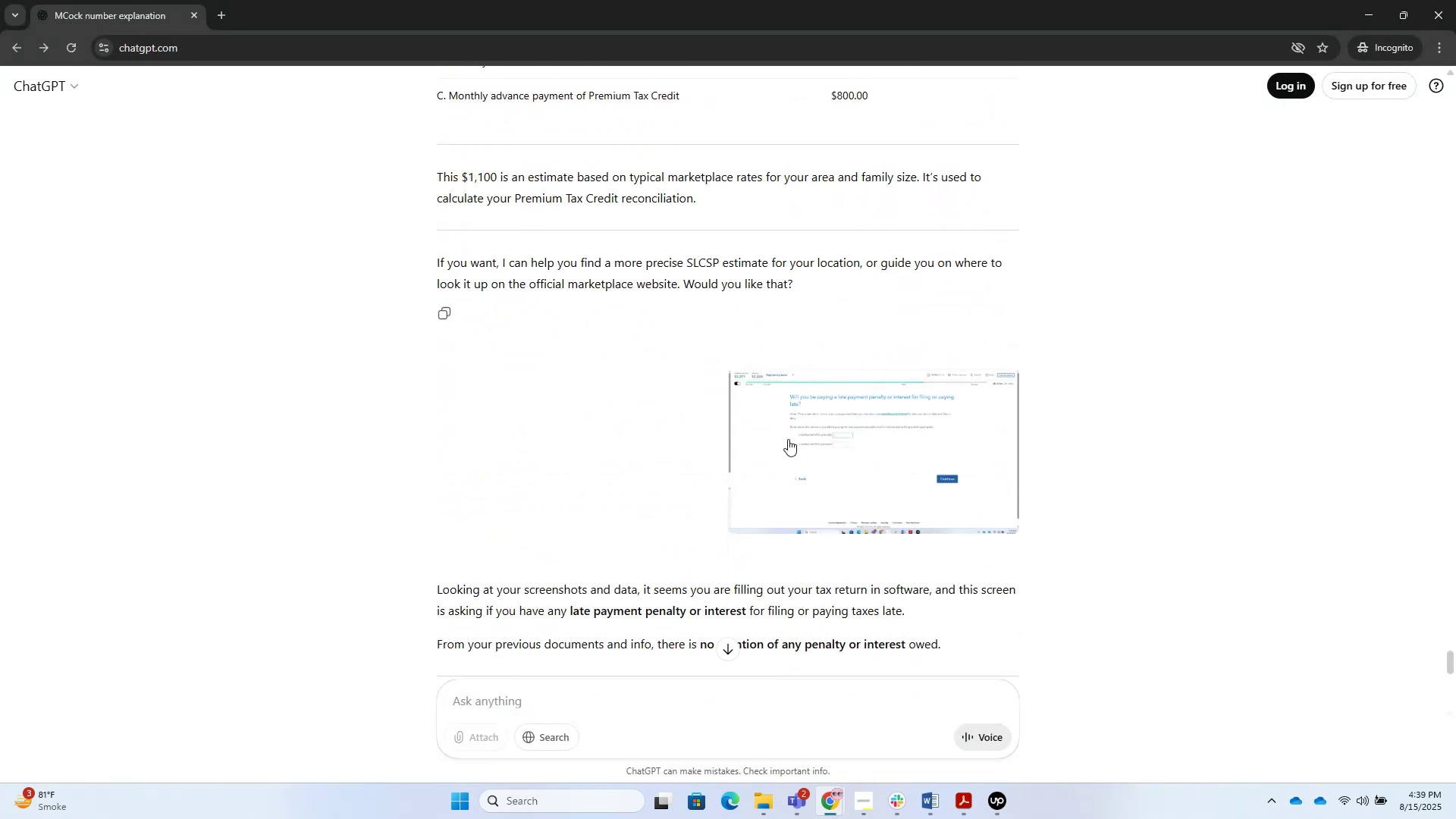 
left_click([922, 441])
 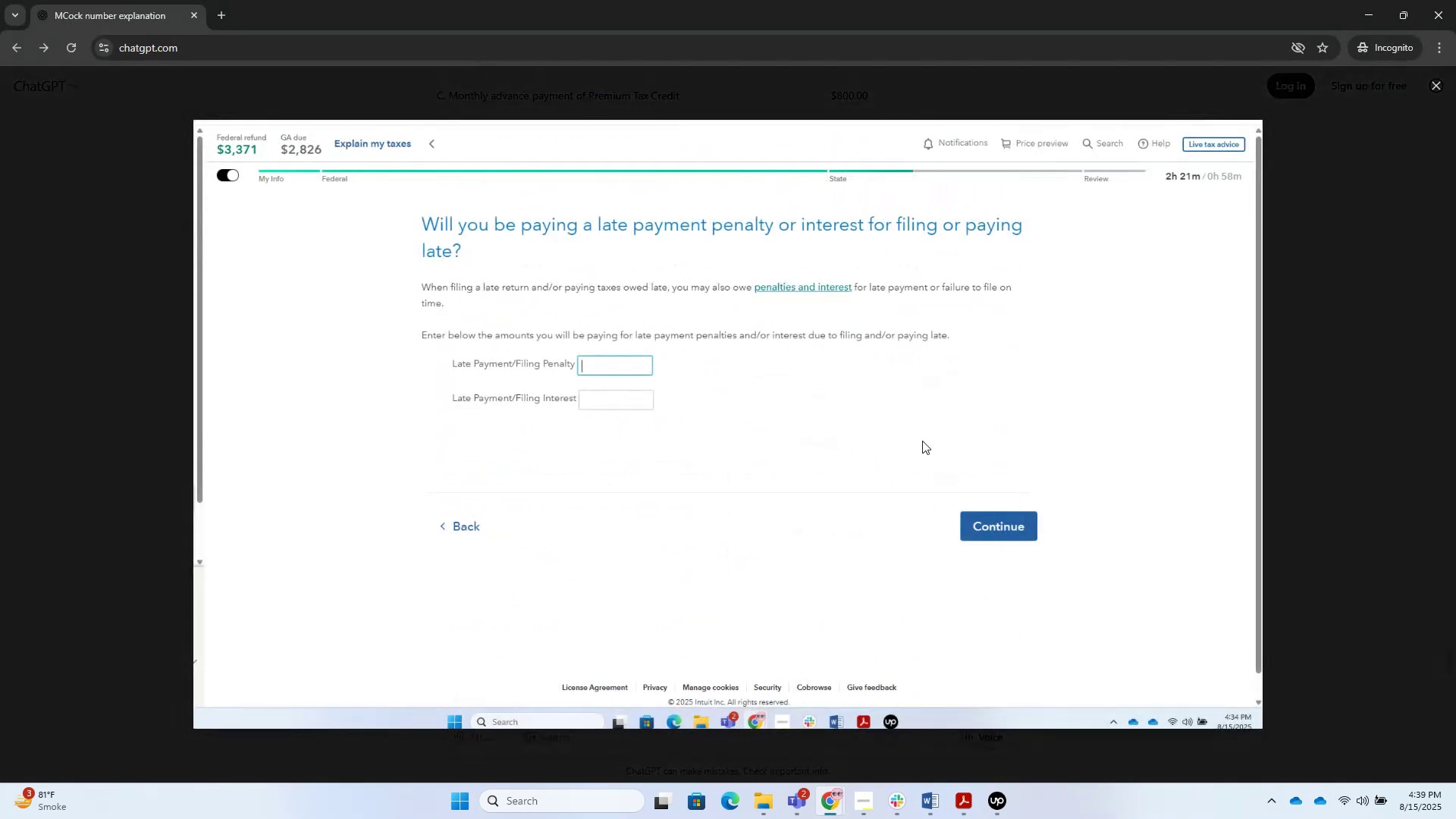 
key(Alt+AltLeft)
 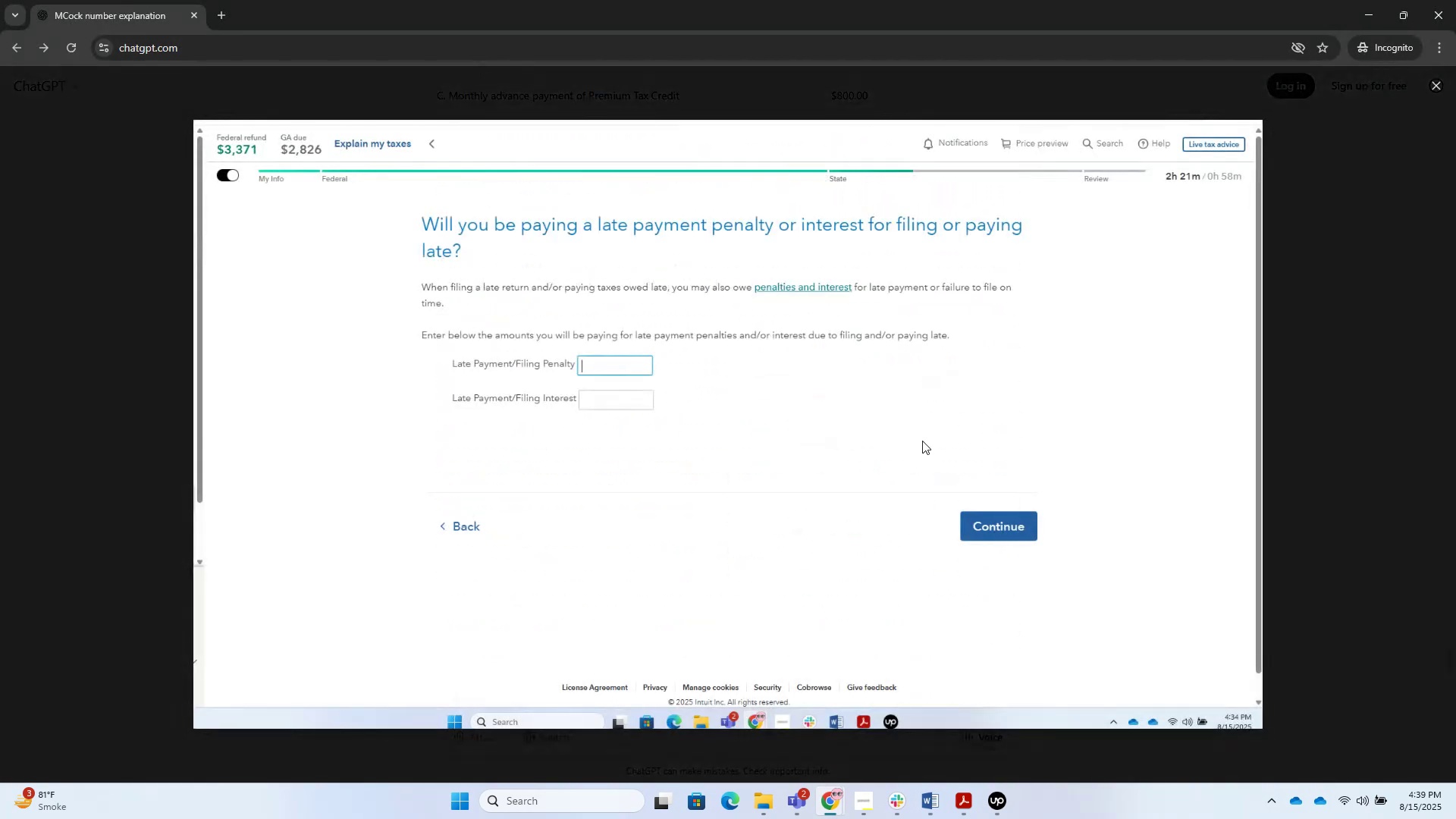 
key(Alt+Tab)
 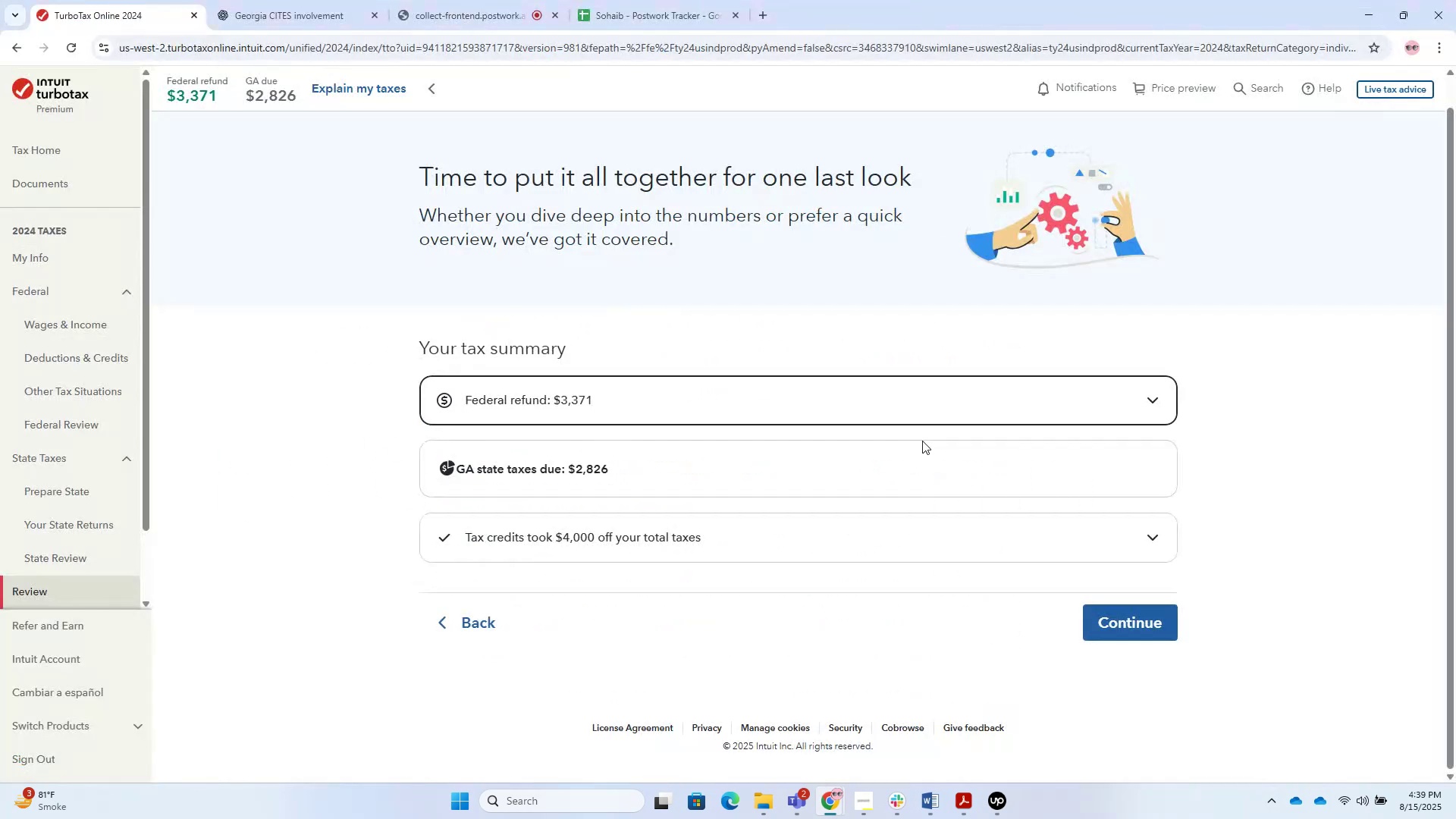 
key(Alt+AltLeft)
 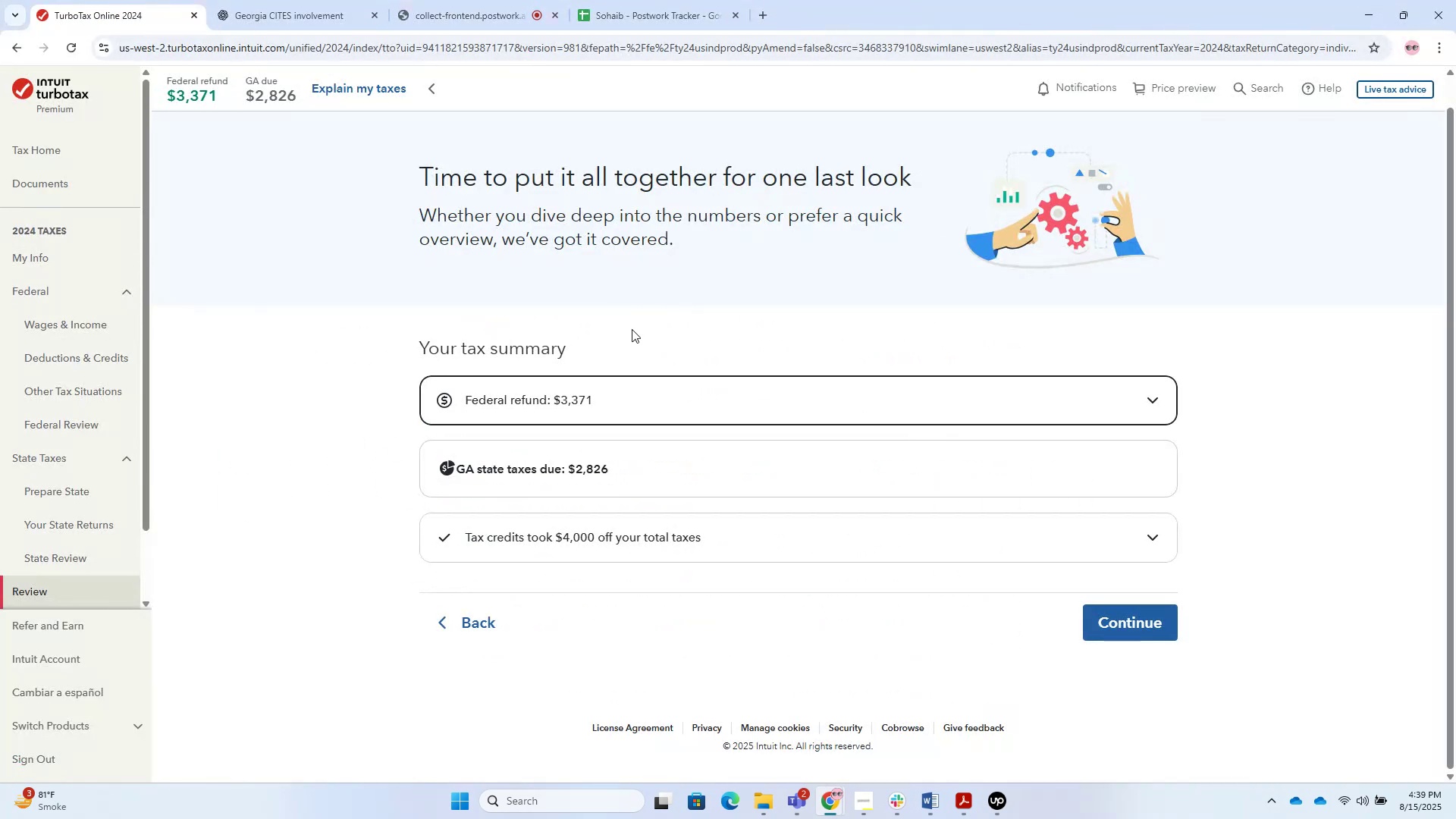 
key(Alt+Tab)
 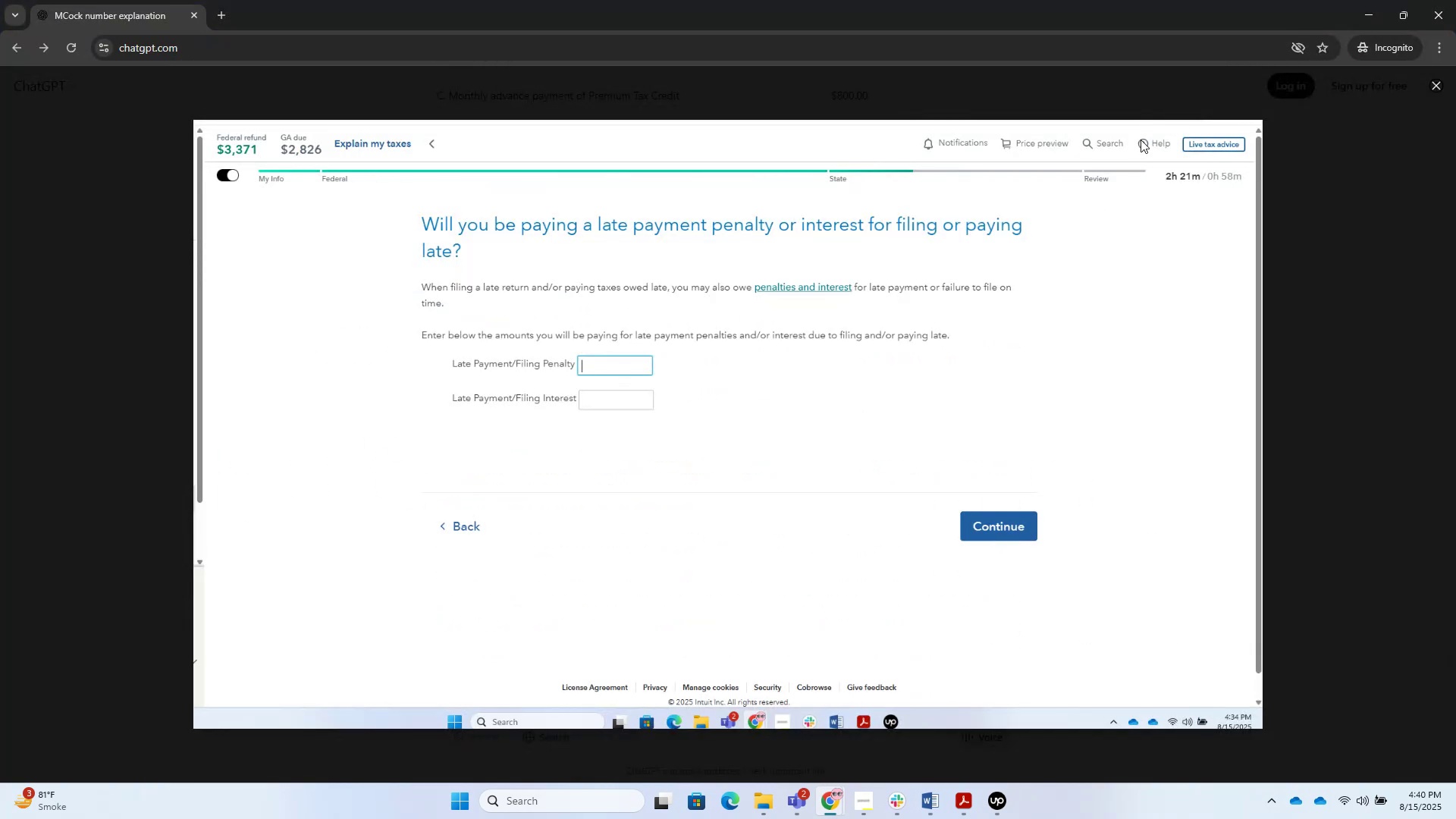 
left_click([1360, 119])
 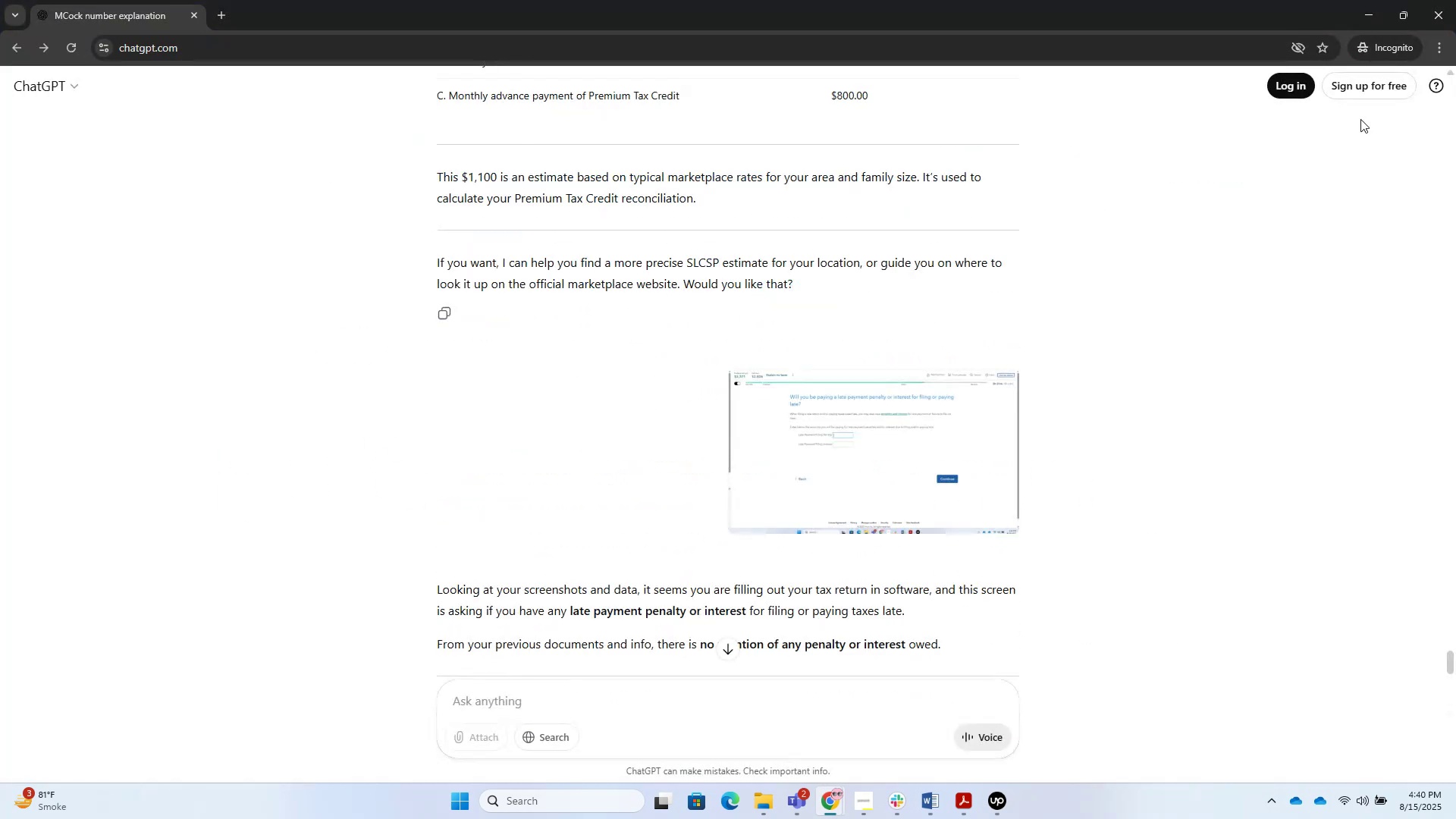 
hold_key(key=AltLeft, duration=0.35)
 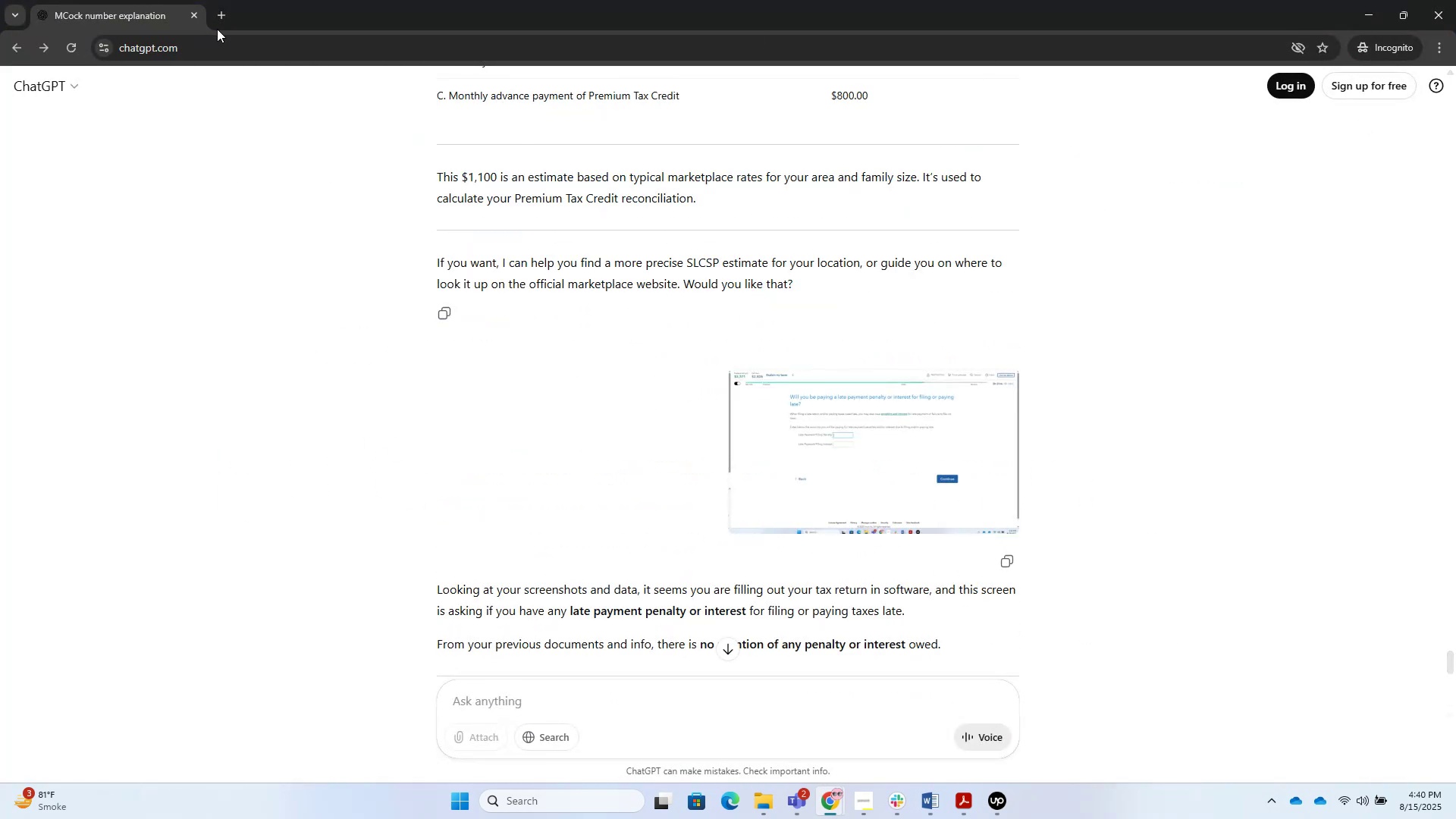 
left_click([221, 14])
 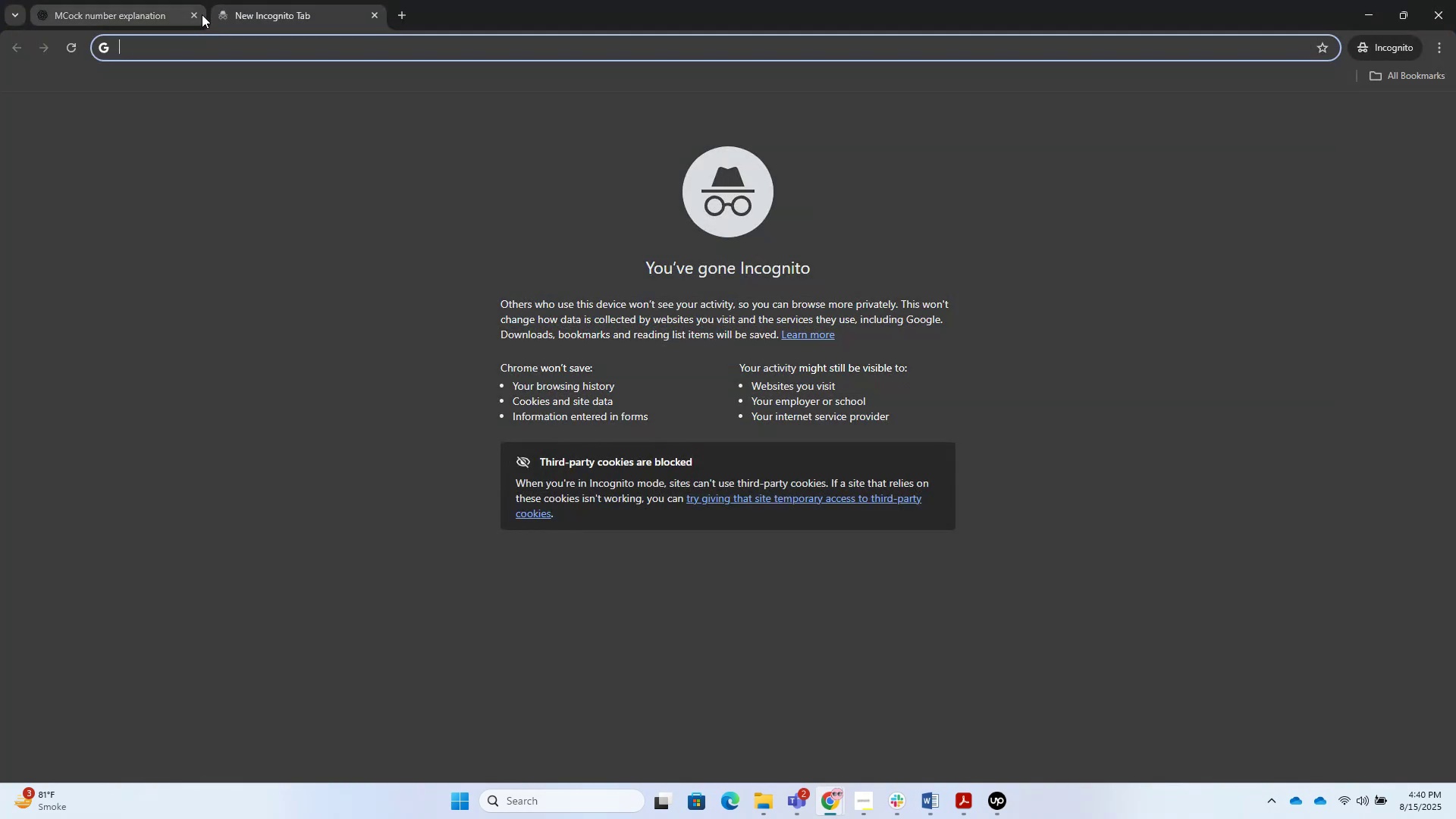 
left_click([195, 14])
 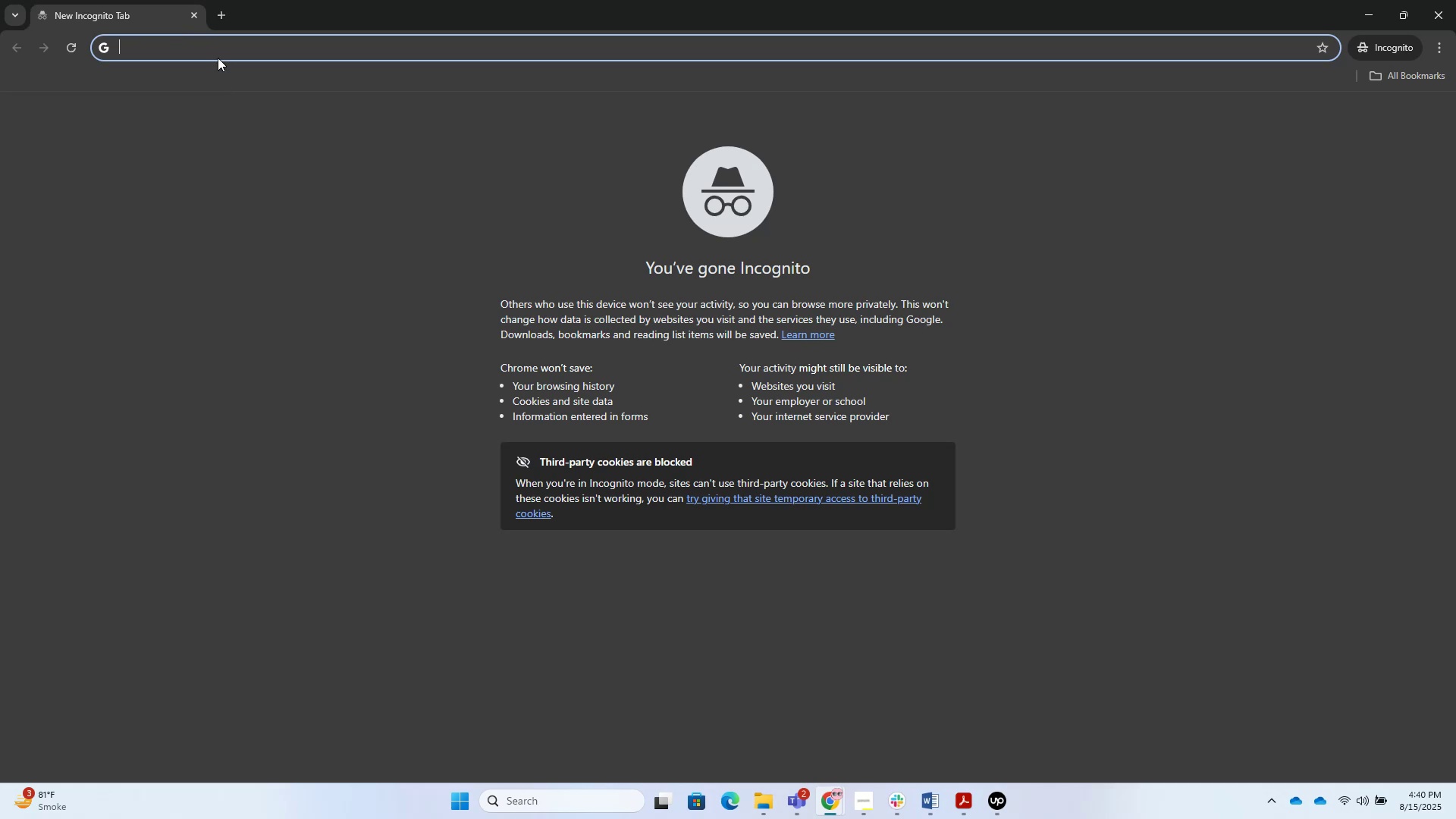 
double_click([217, 46])
 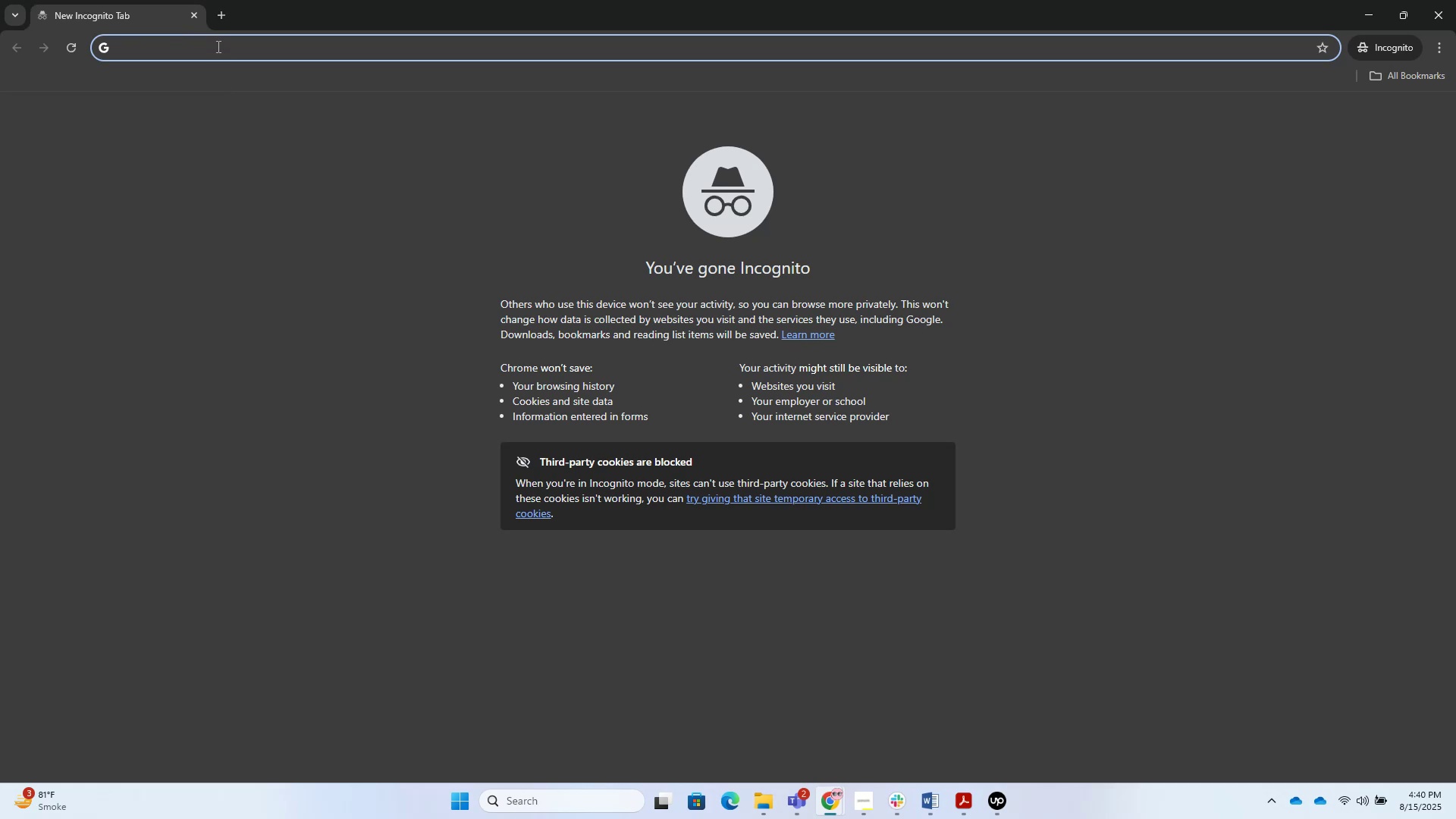 
type(cg)
key(Backspace)
type(ha)
 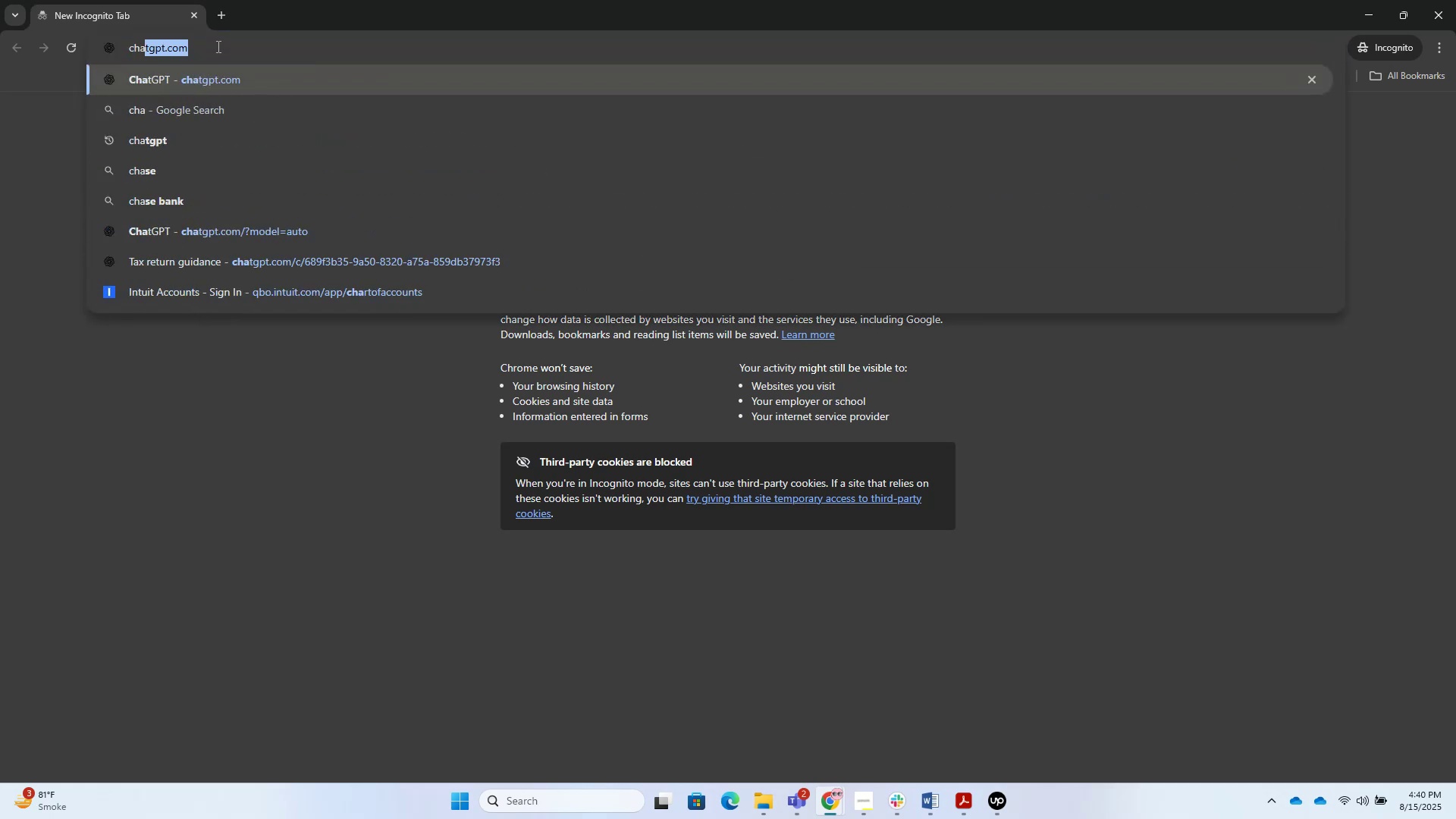 
key(Enter)
 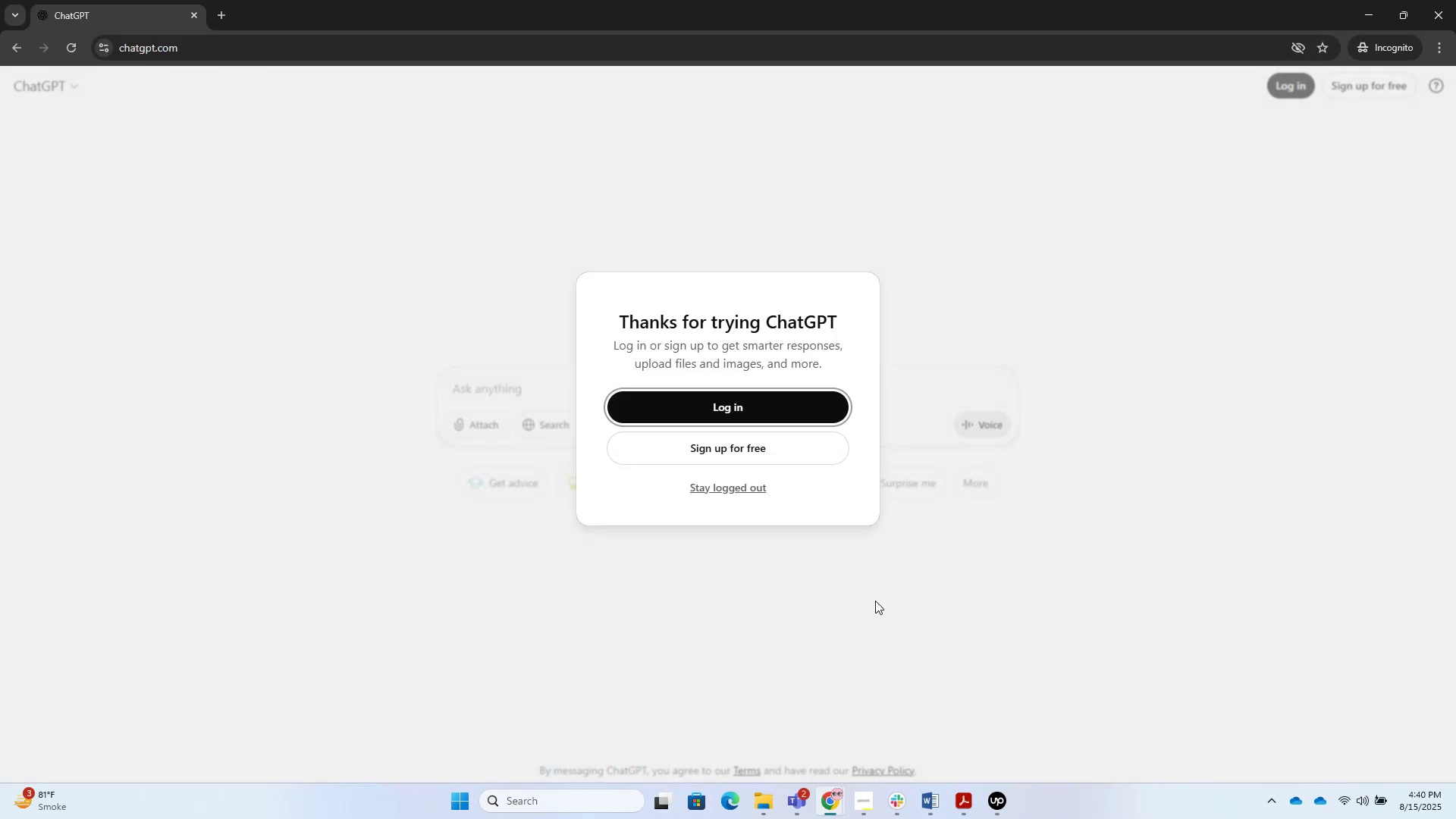 
left_click([762, 494])
 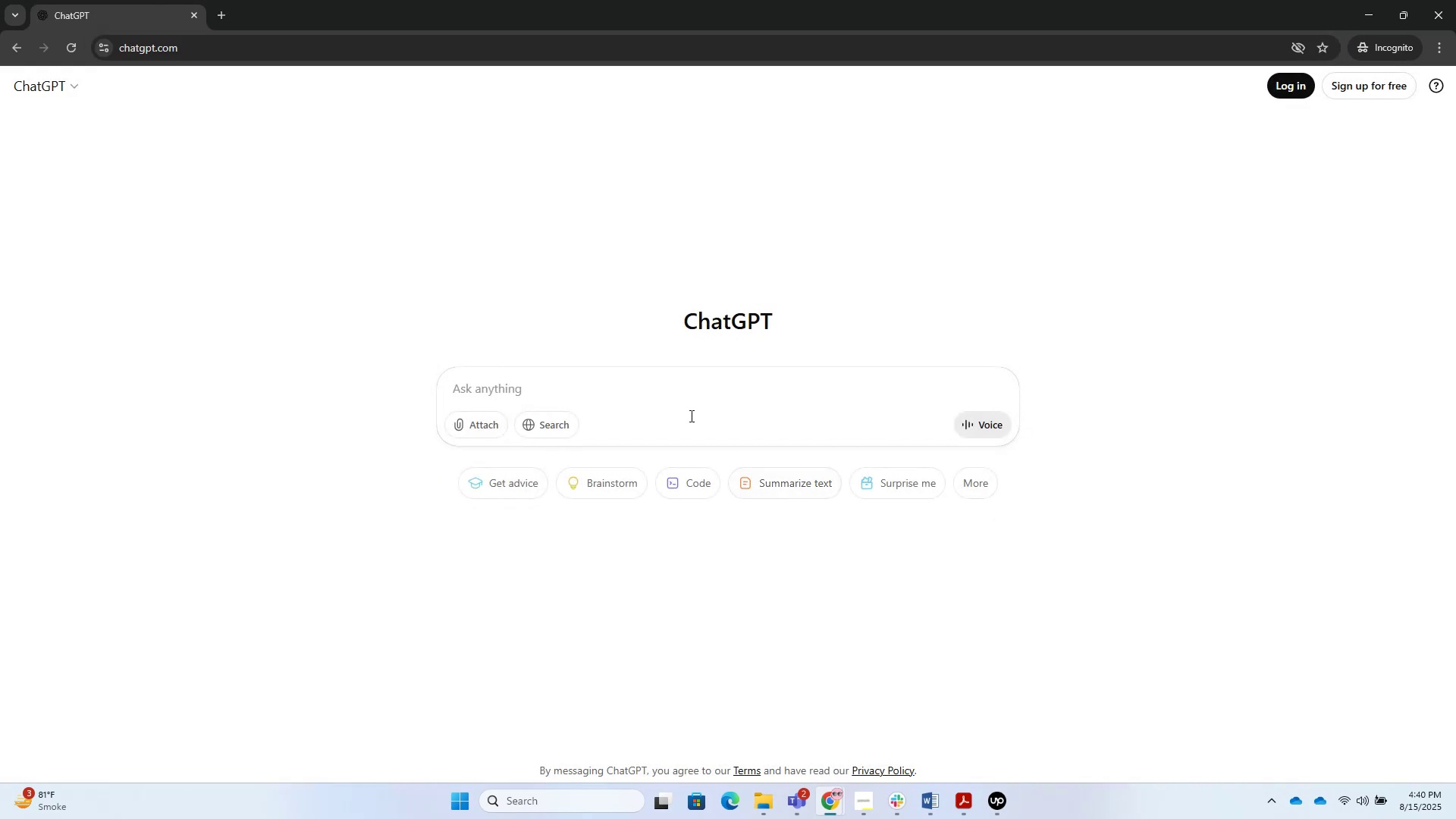 
left_click([666, 396])
 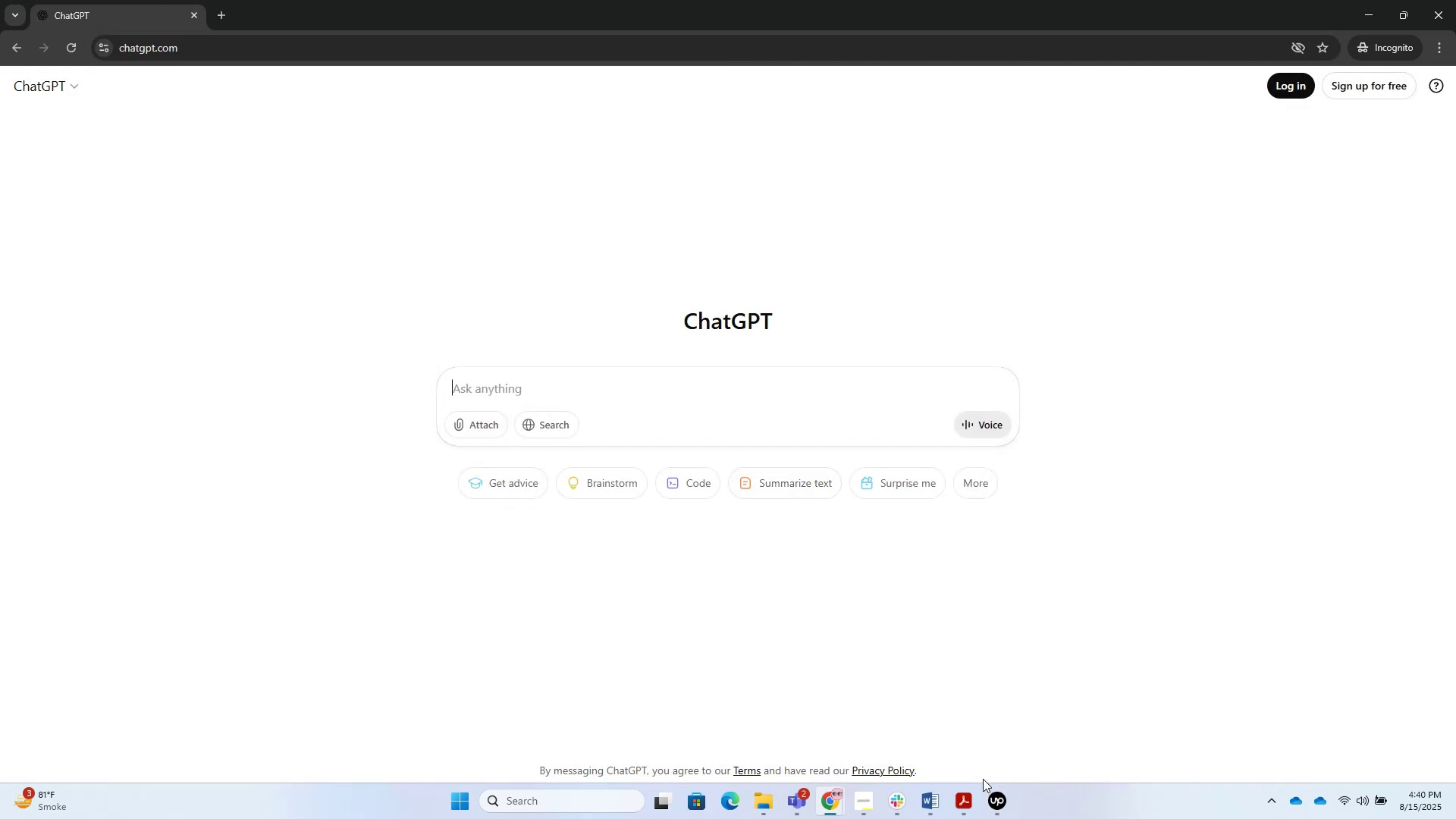 
left_click([940, 802])
 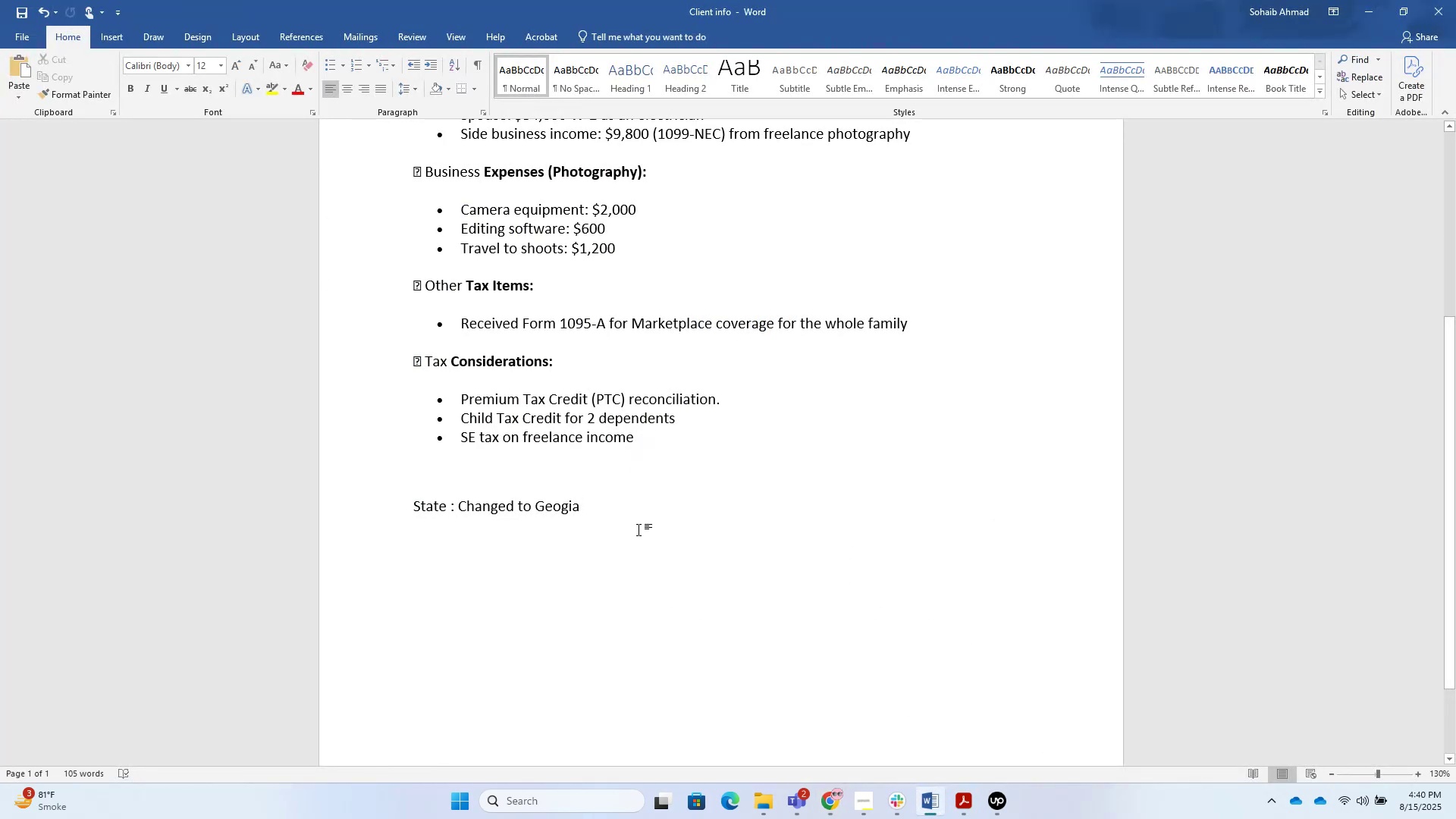 
left_click_drag(start_coordinate=[745, 447], to_coordinate=[377, 40])
 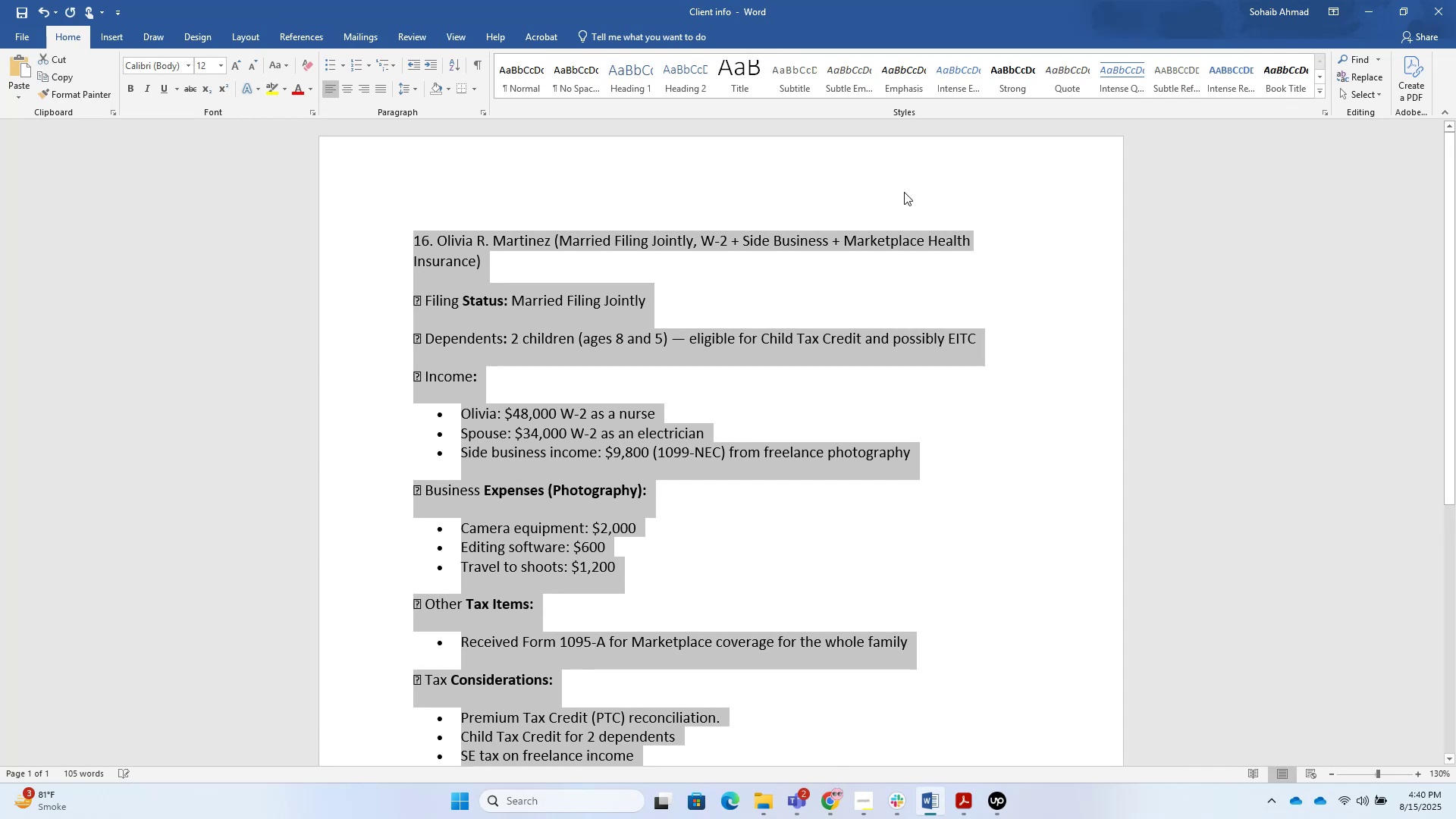 
key(Control+C)
 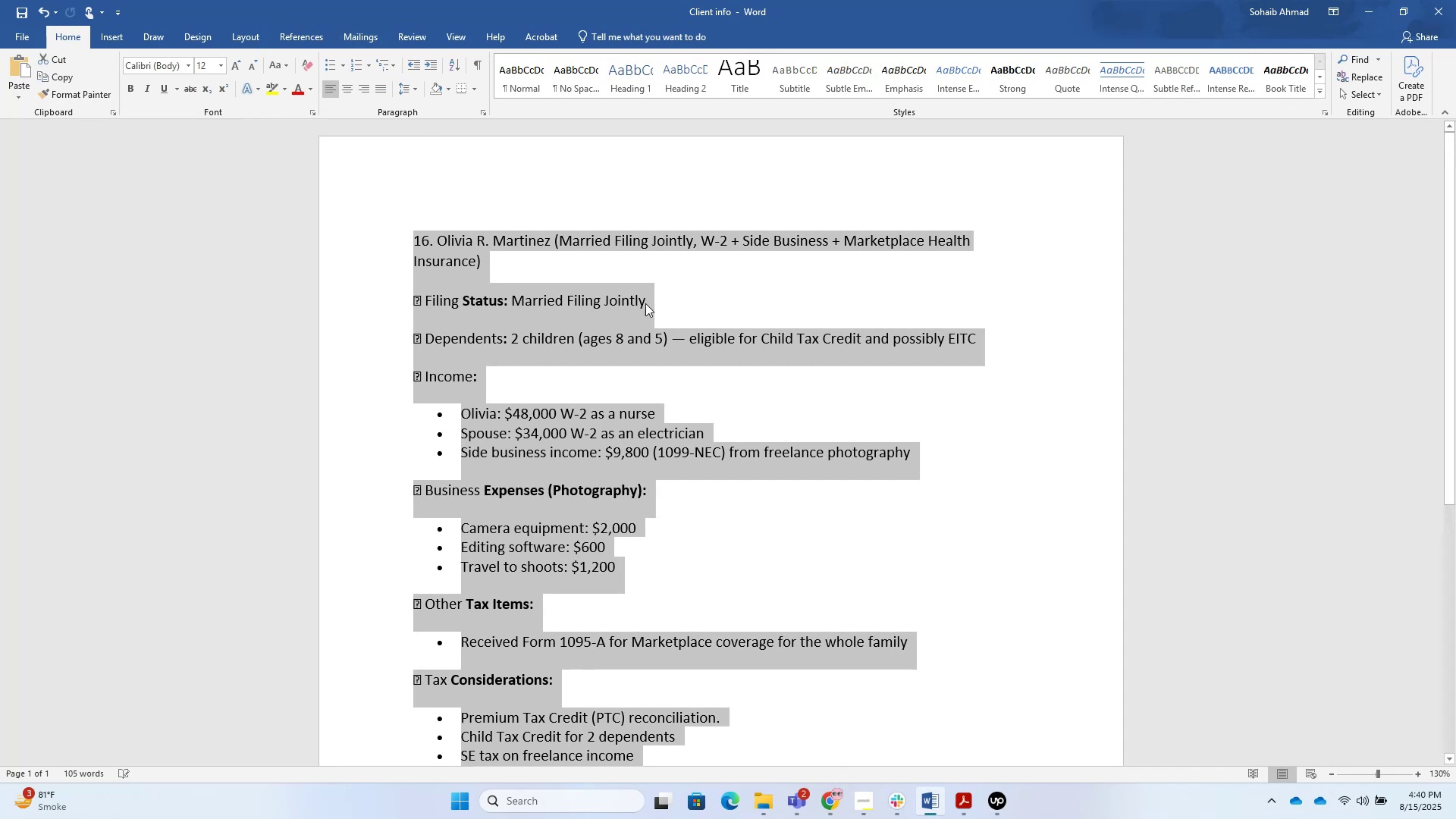 
key(Control+C)
 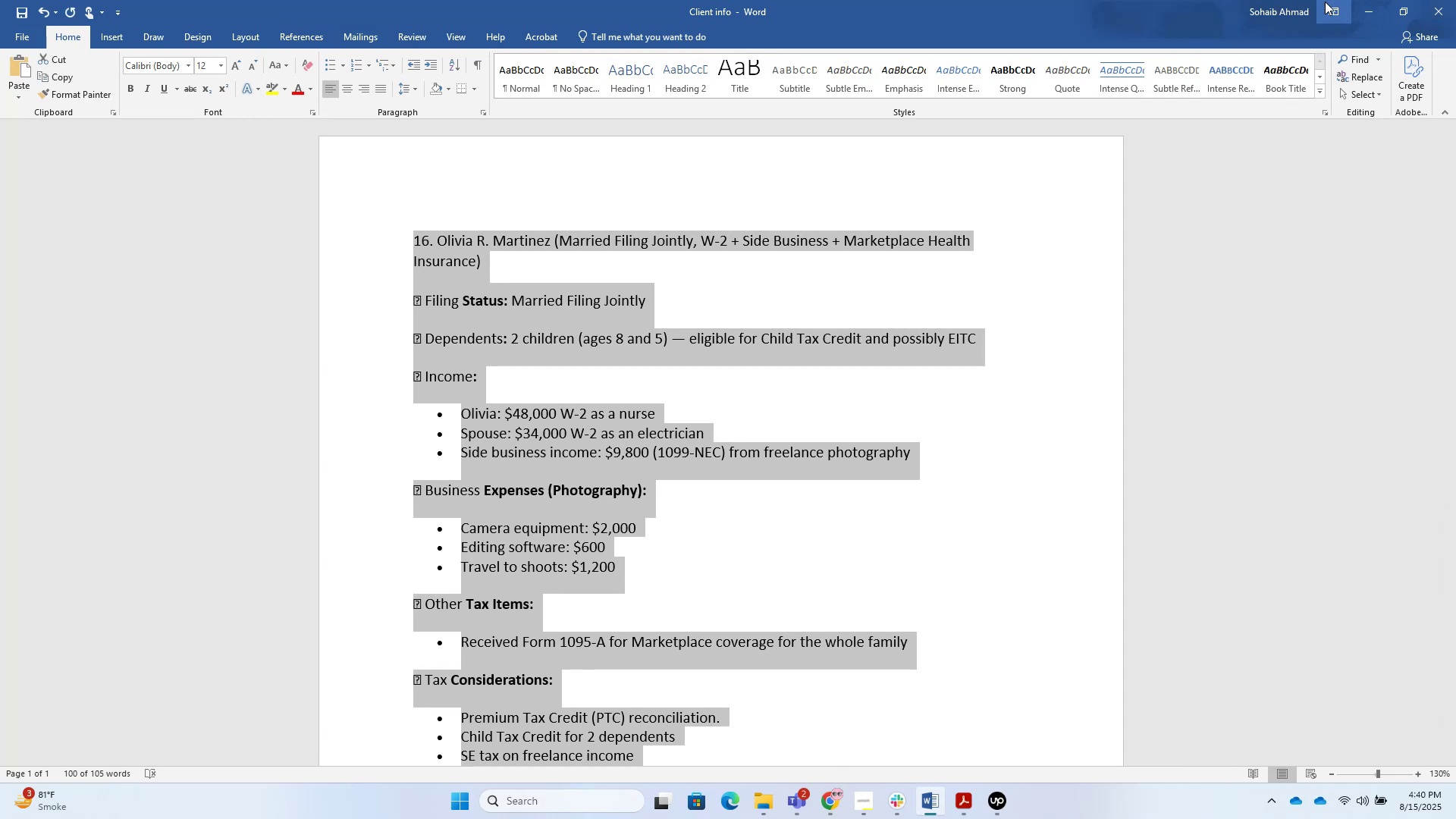 
left_click([1360, 8])
 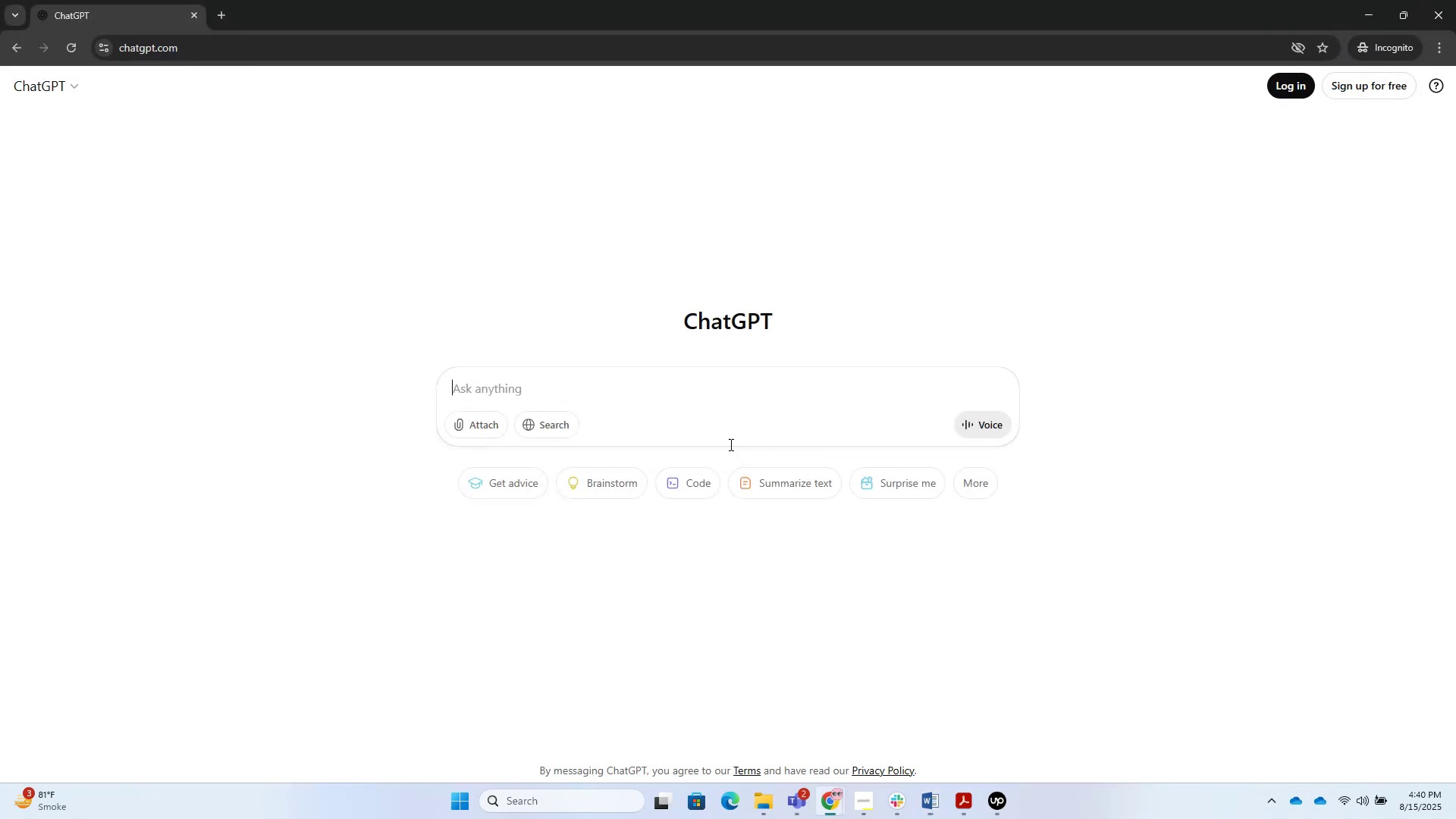 
key(Control+V)
 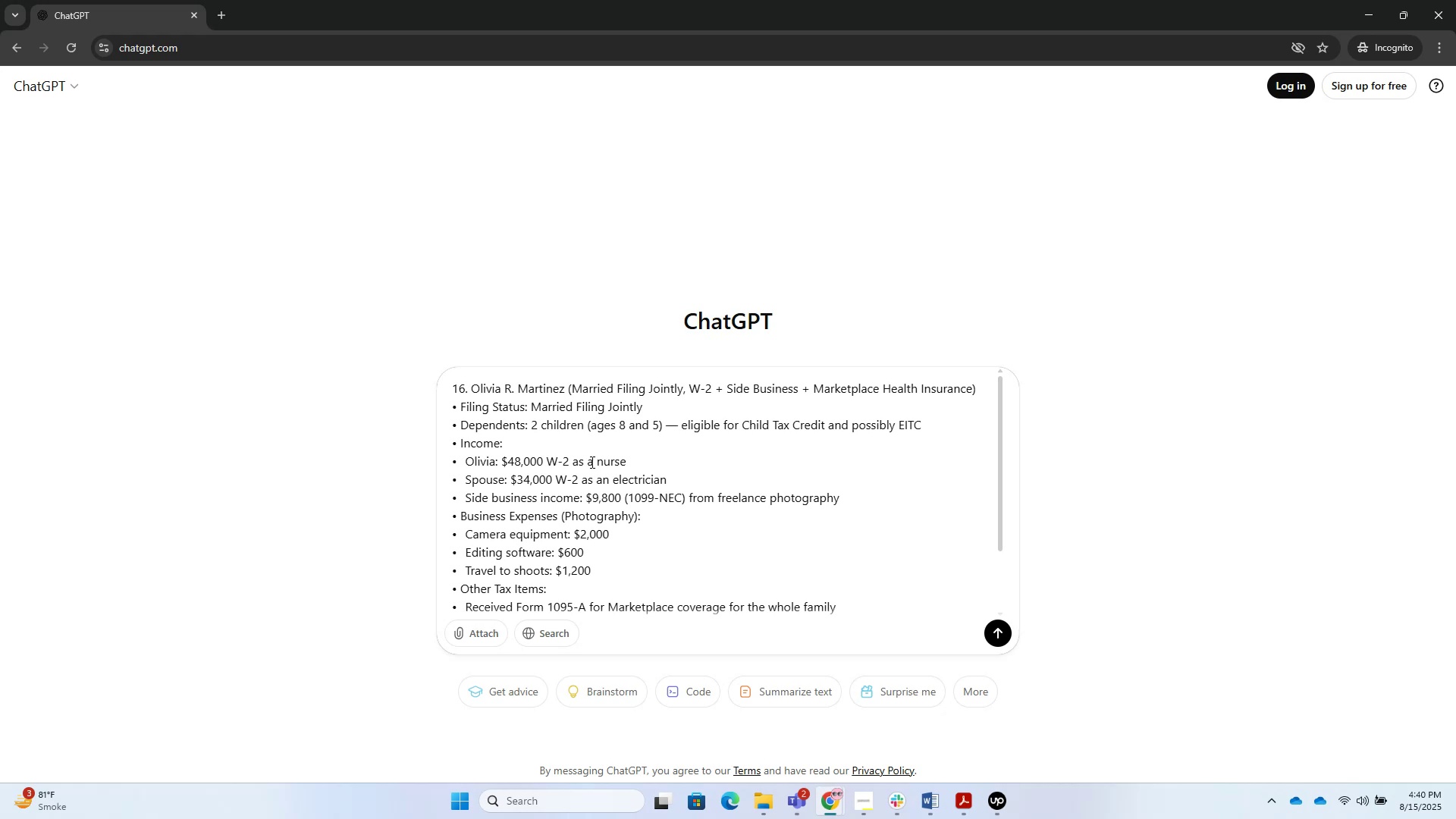 
wait(40.65)
 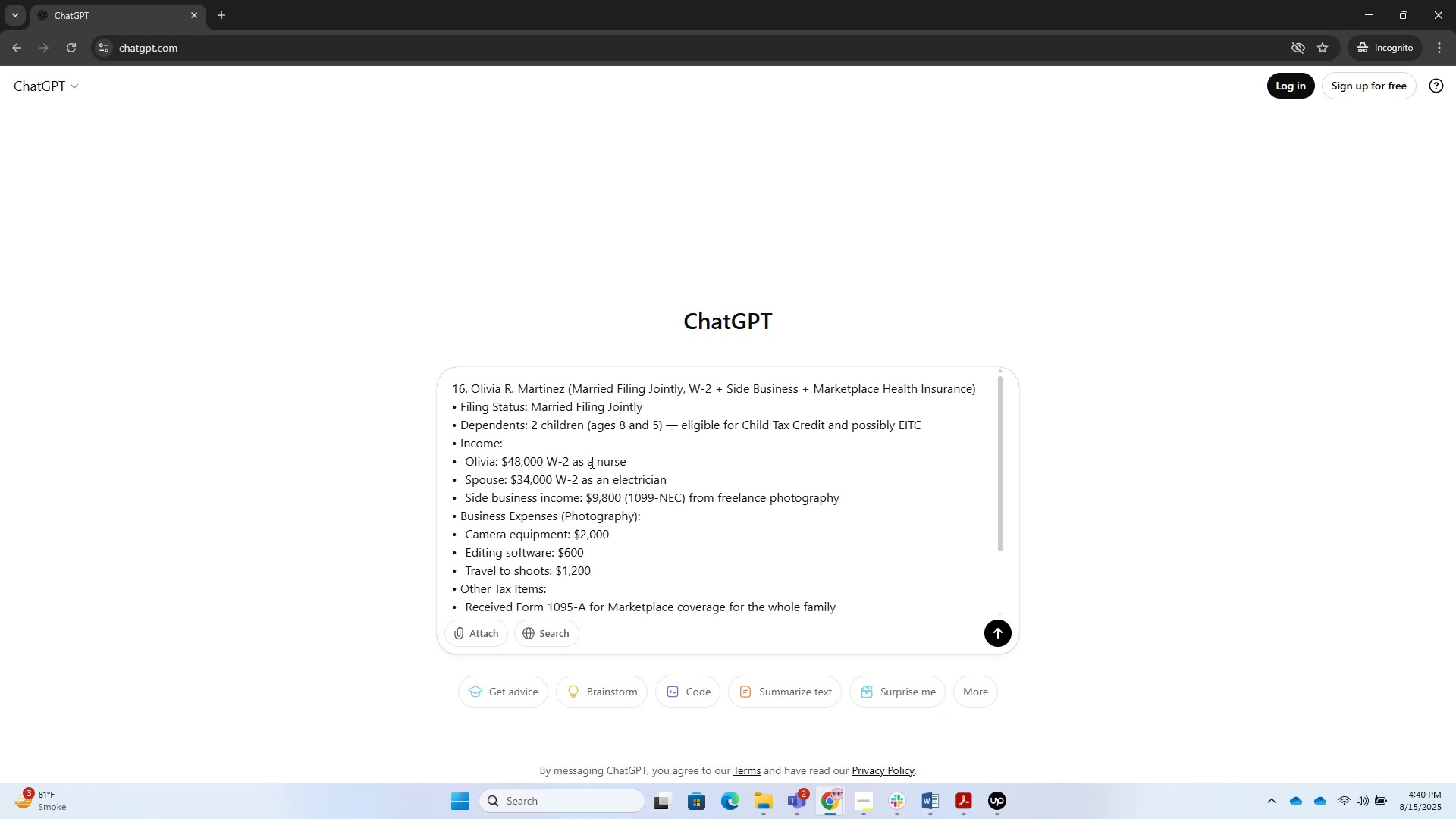 
scroll: coordinate [890, 613], scroll_direction: down, amount: 6.0
 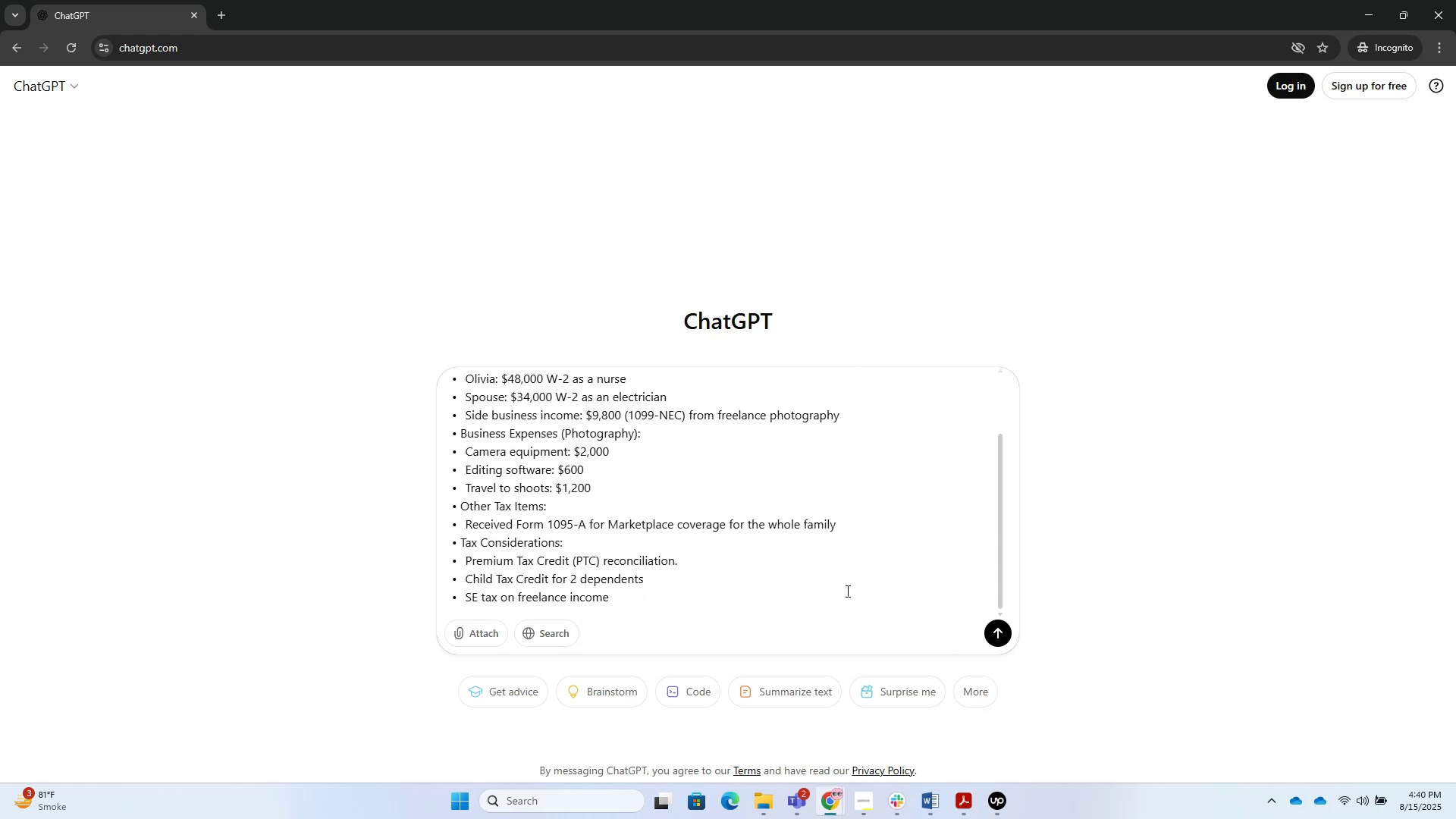 
left_click([836, 579])
 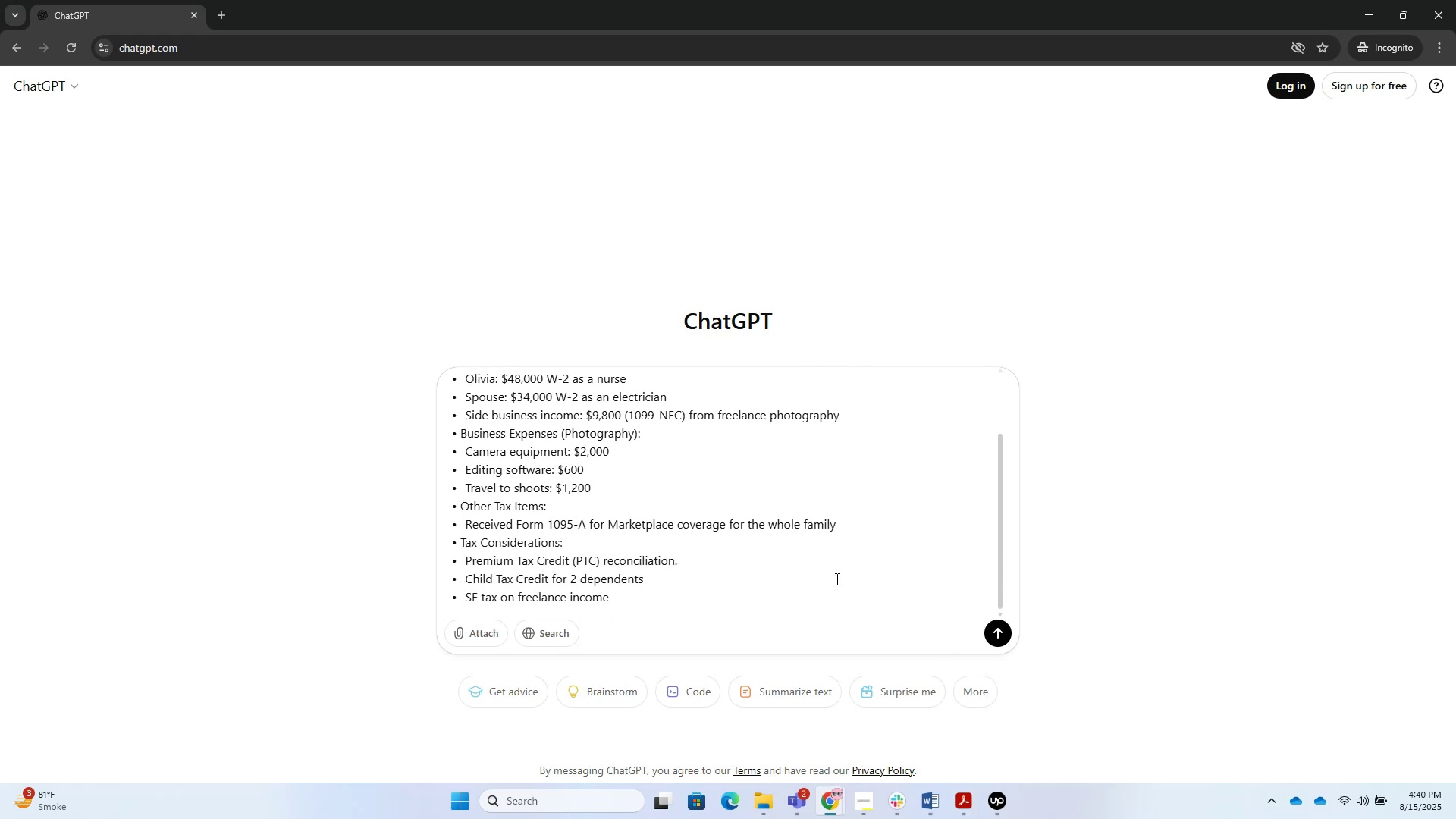 
key(Shift+ShiftRight)
 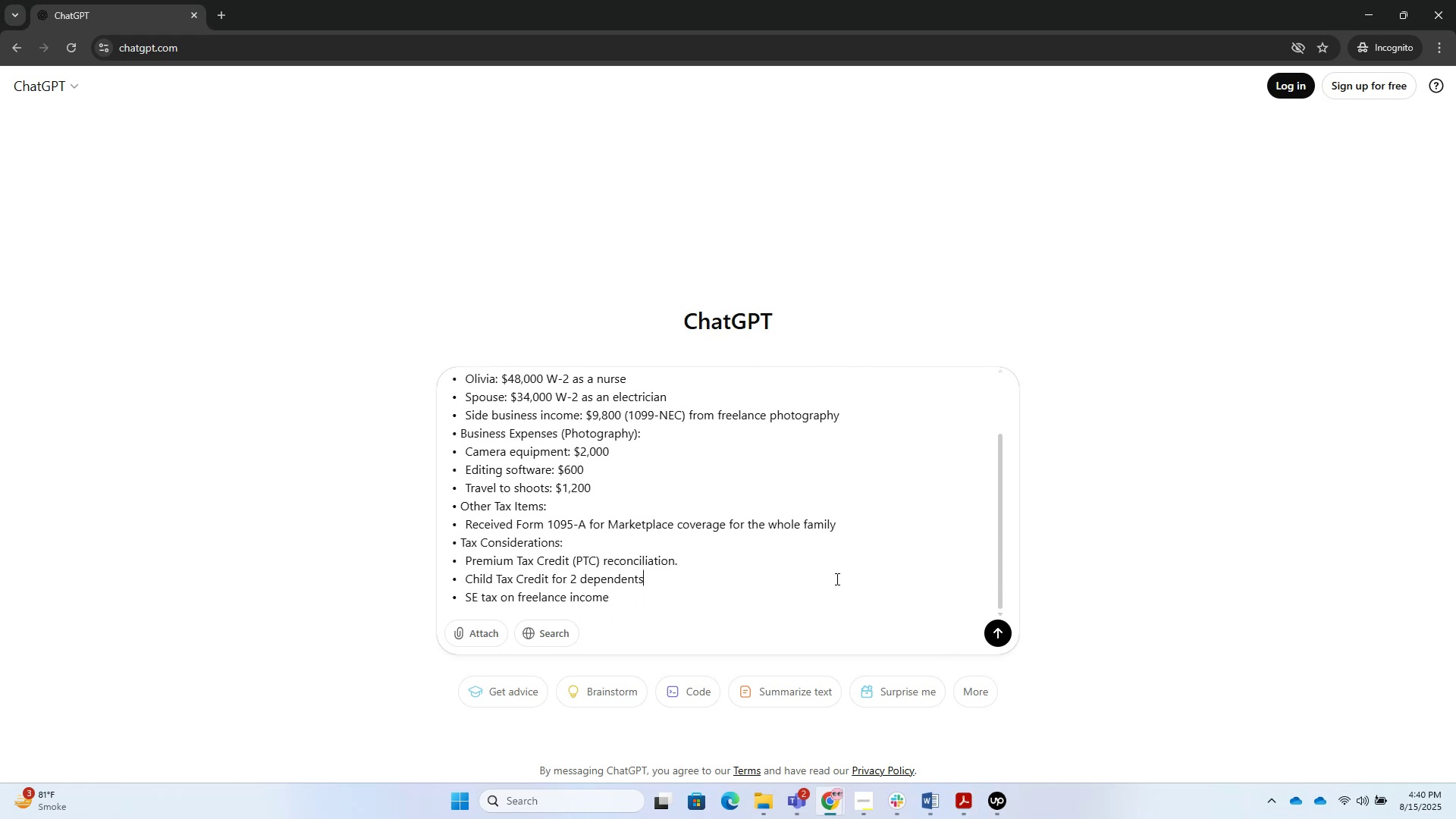 
key(ArrowDown)
 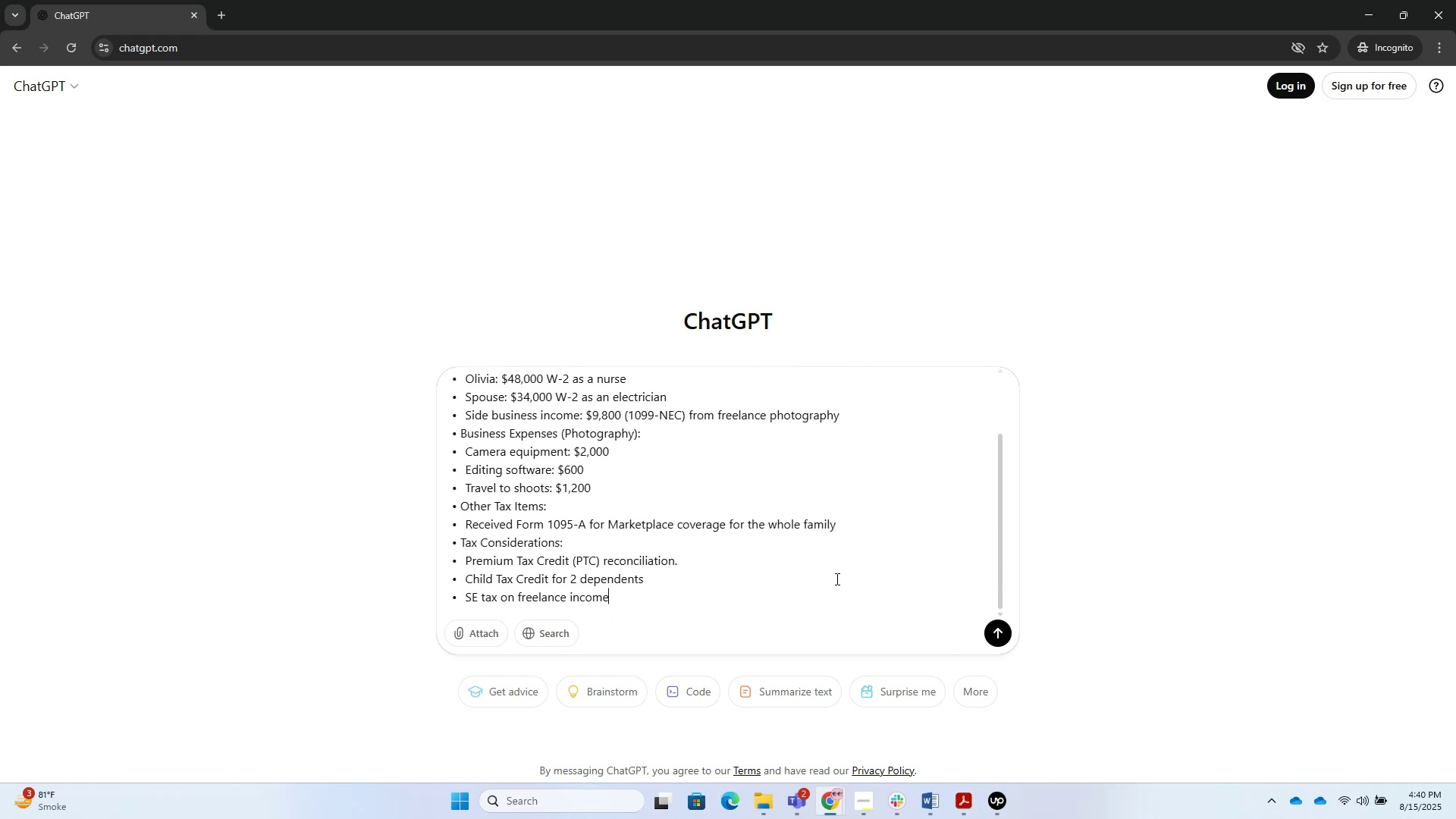 
key(Shift+Enter)
 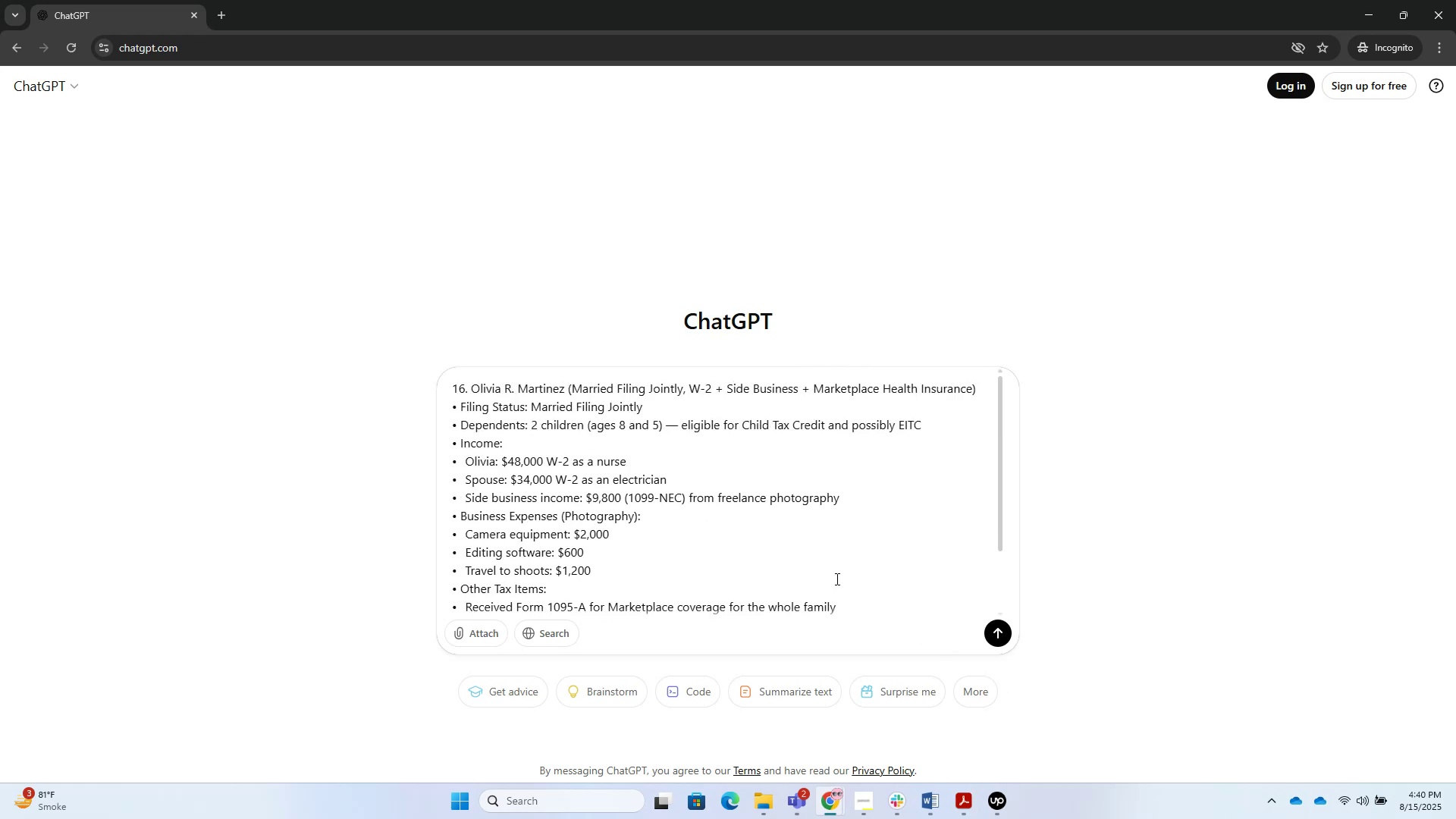 
key(Shift+Enter)
 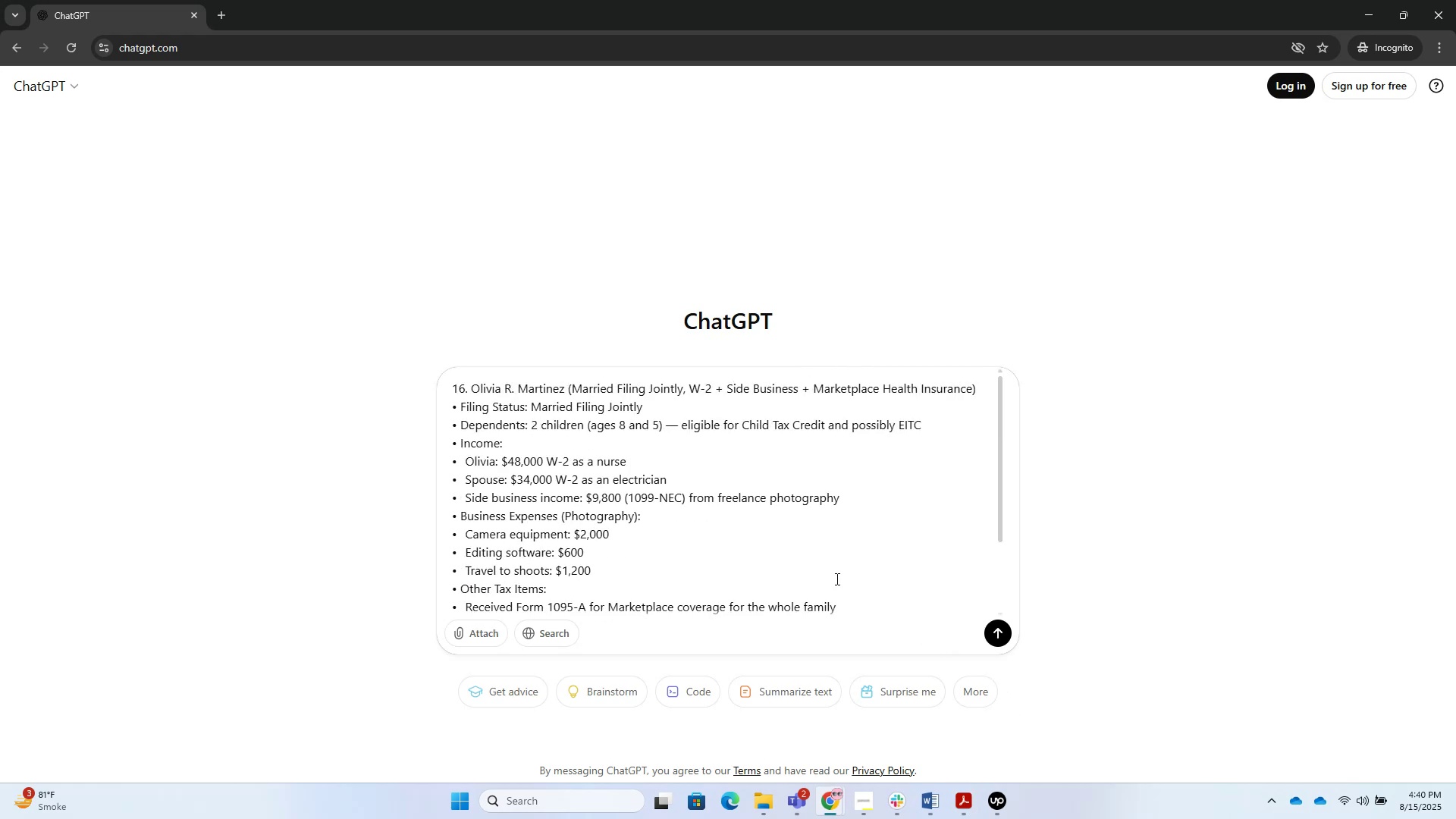 
key(Shift+Enter)
 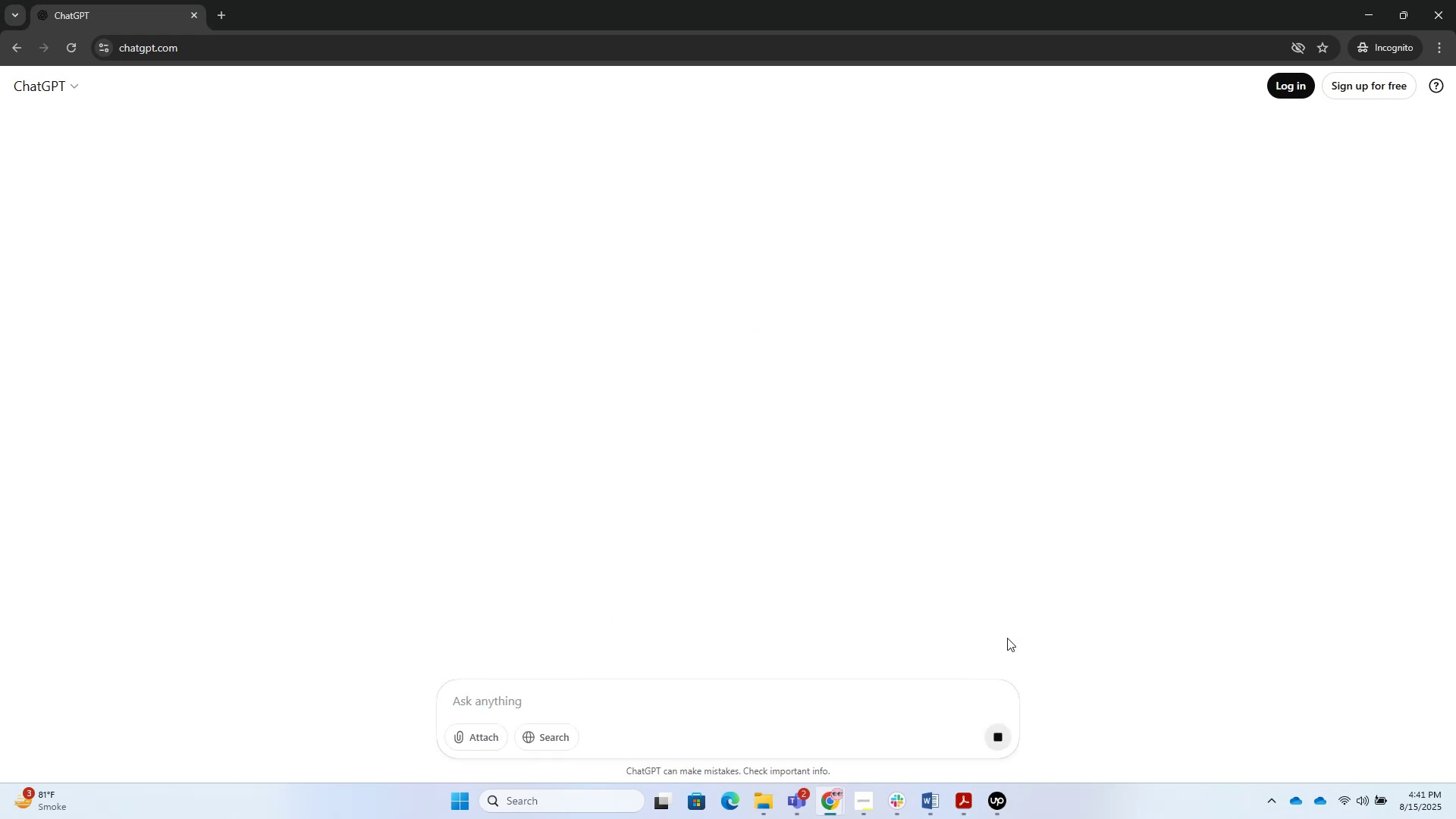 
key(Alt+AltLeft)
 